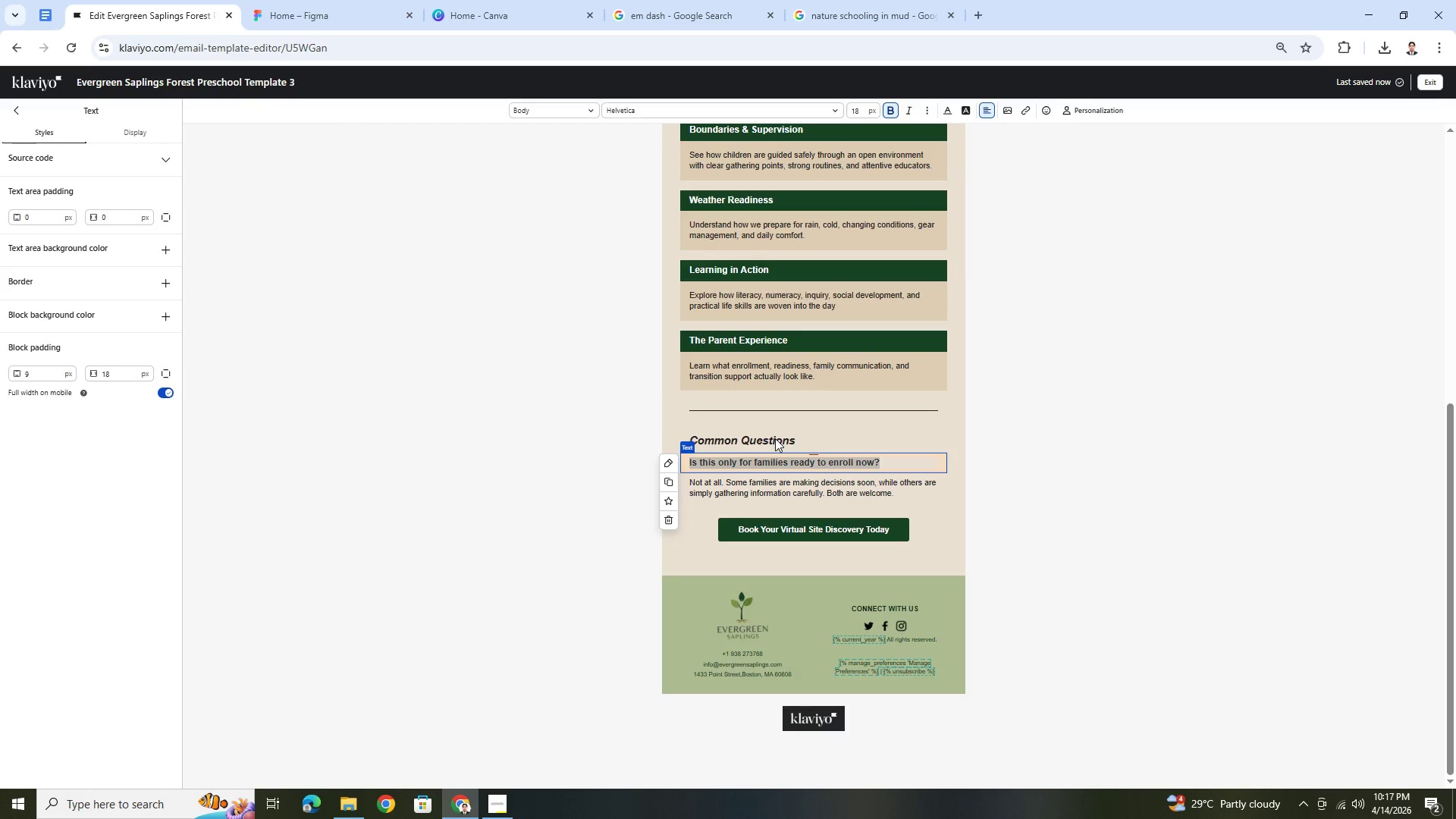 
double_click([775, 438])
 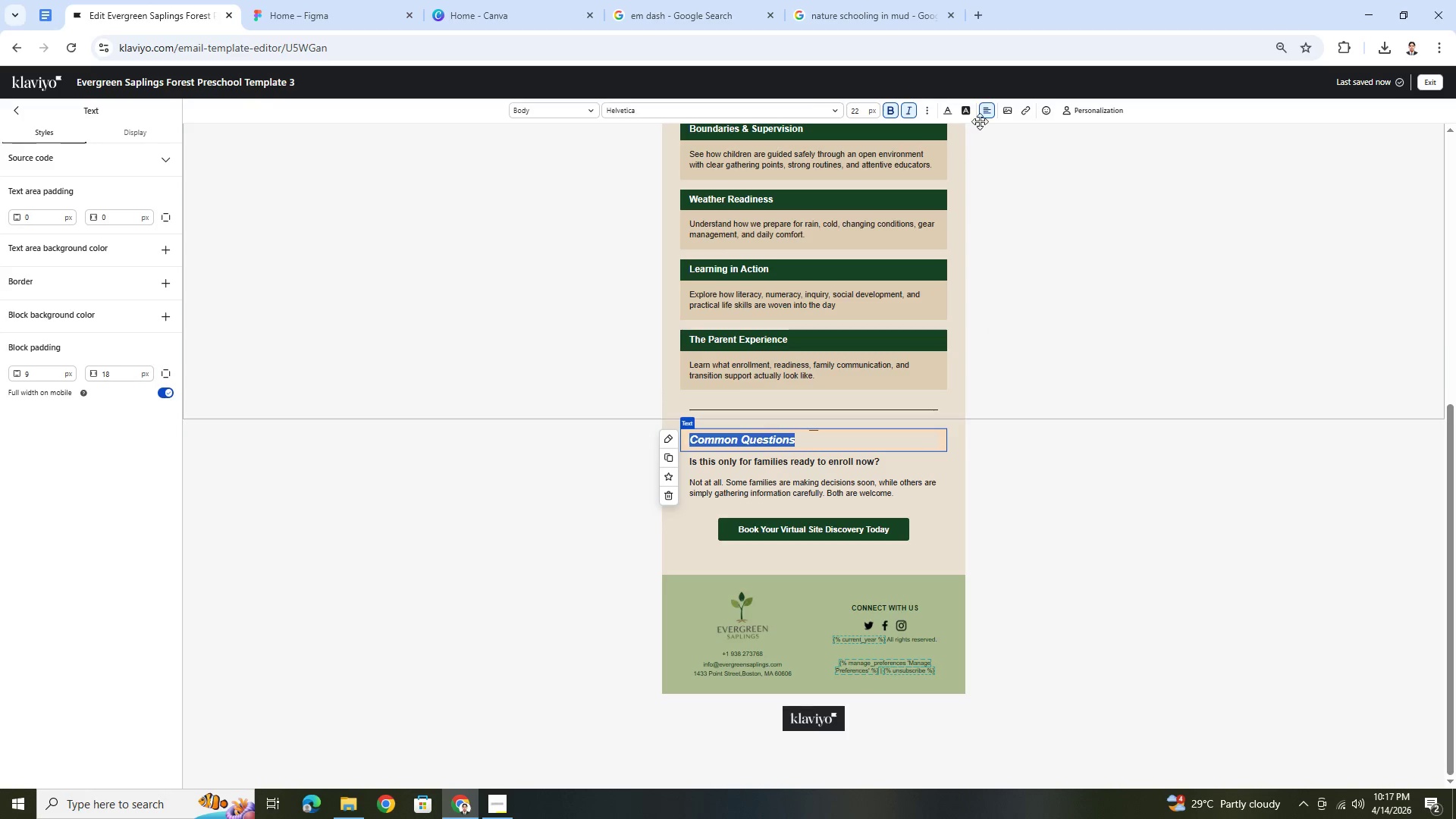 
left_click([949, 110])
 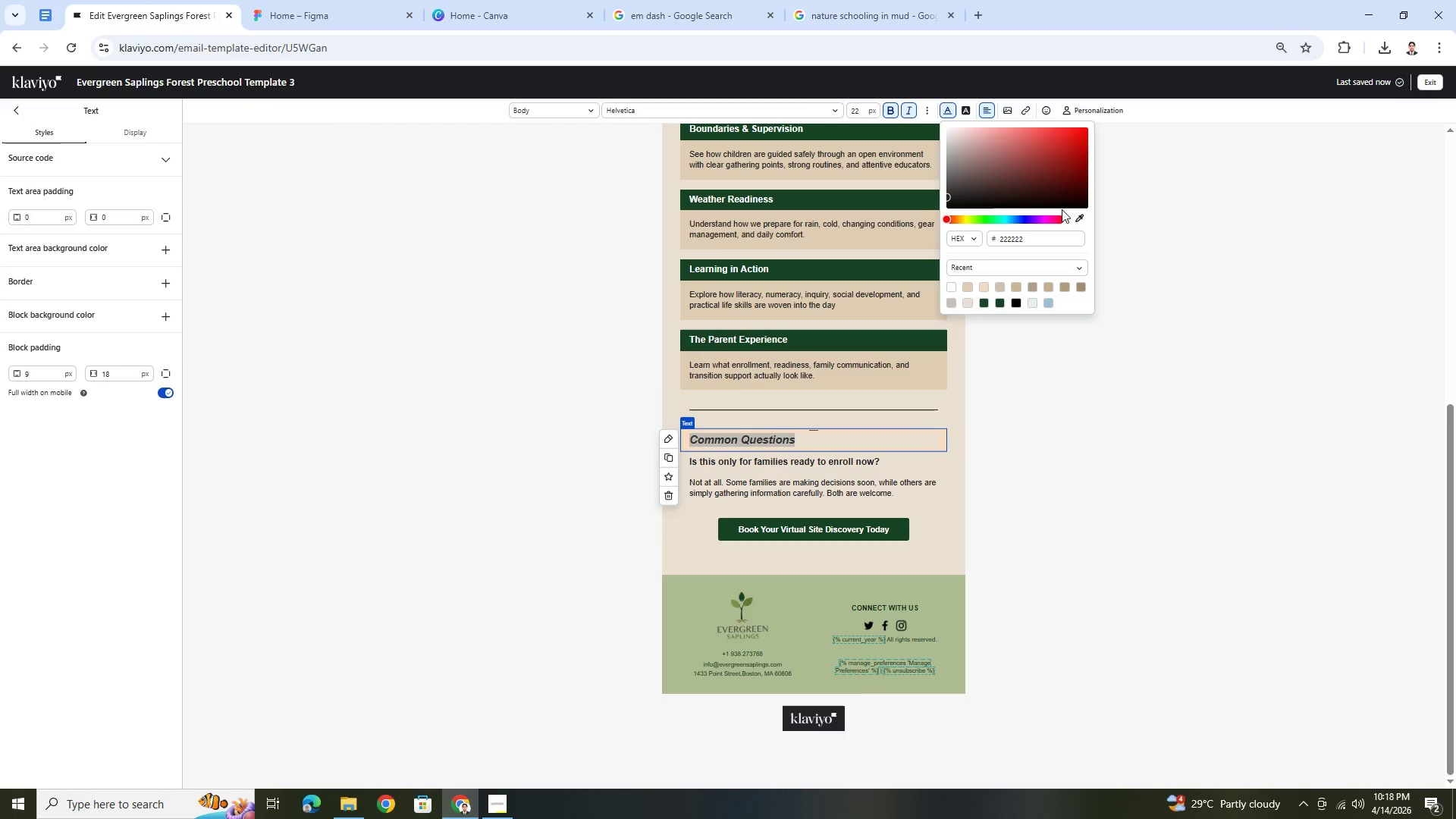 
left_click([1076, 213])
 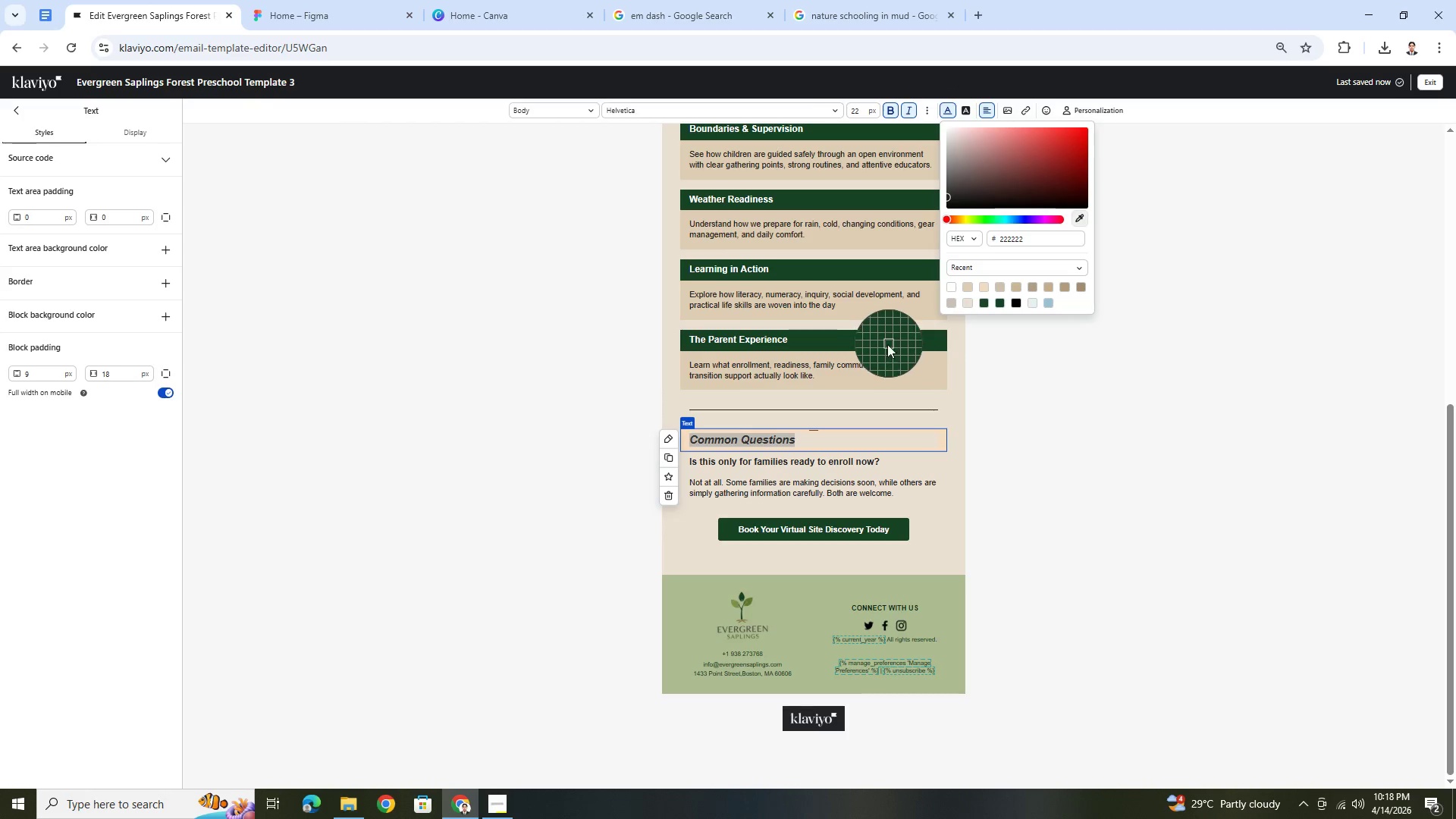 
left_click([886, 344])
 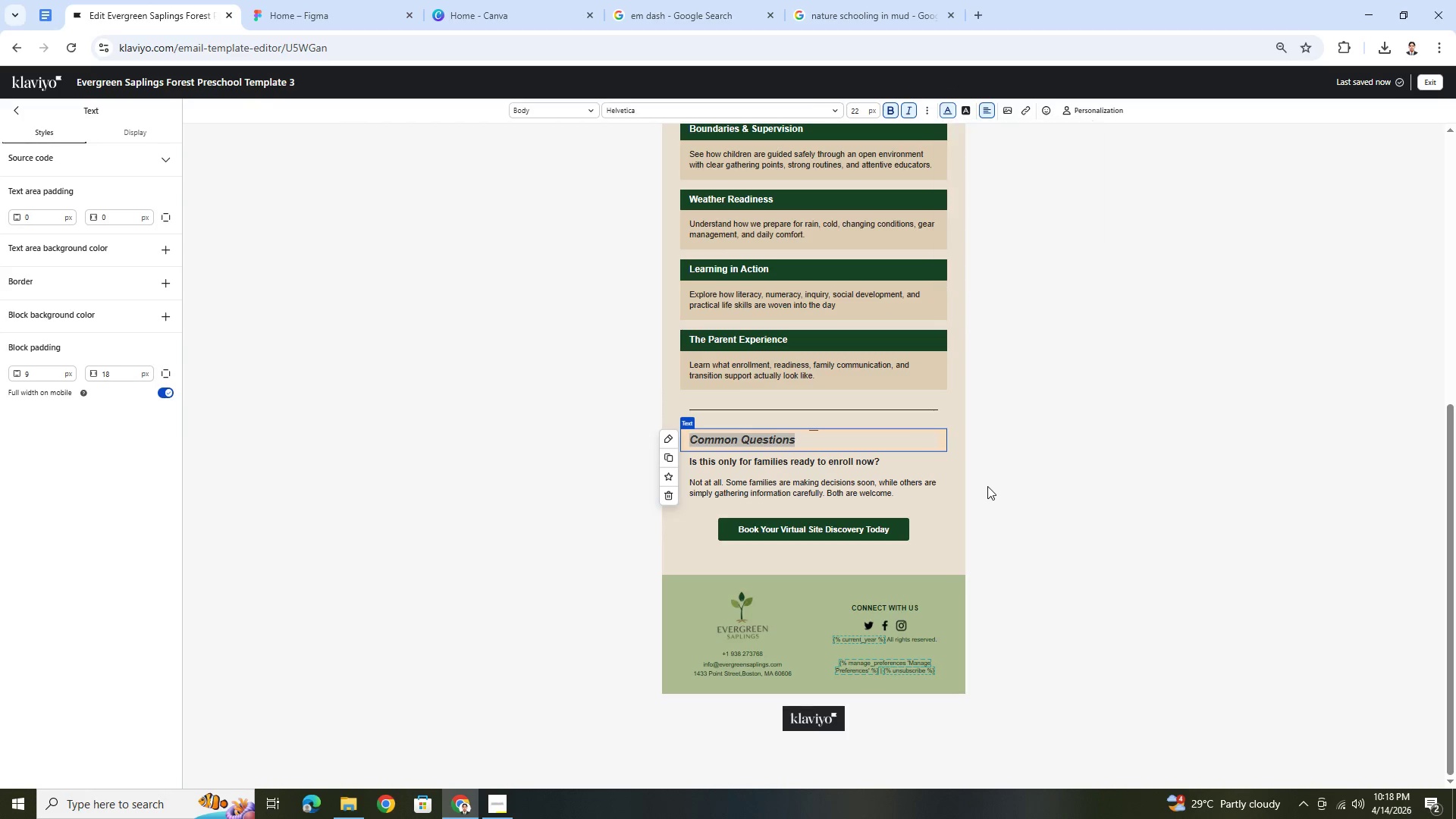 
double_click([987, 486])
 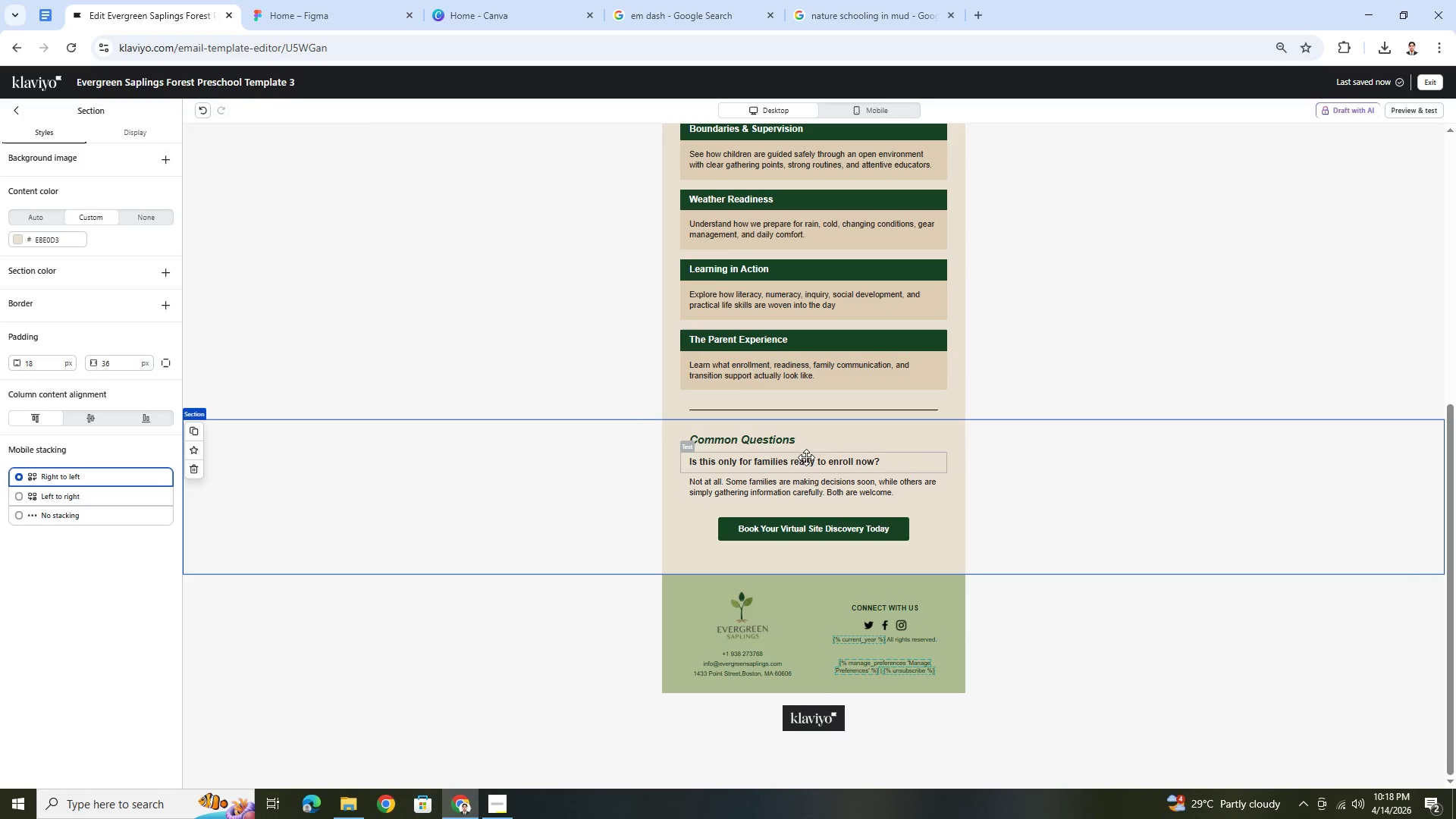 
double_click([797, 441])
 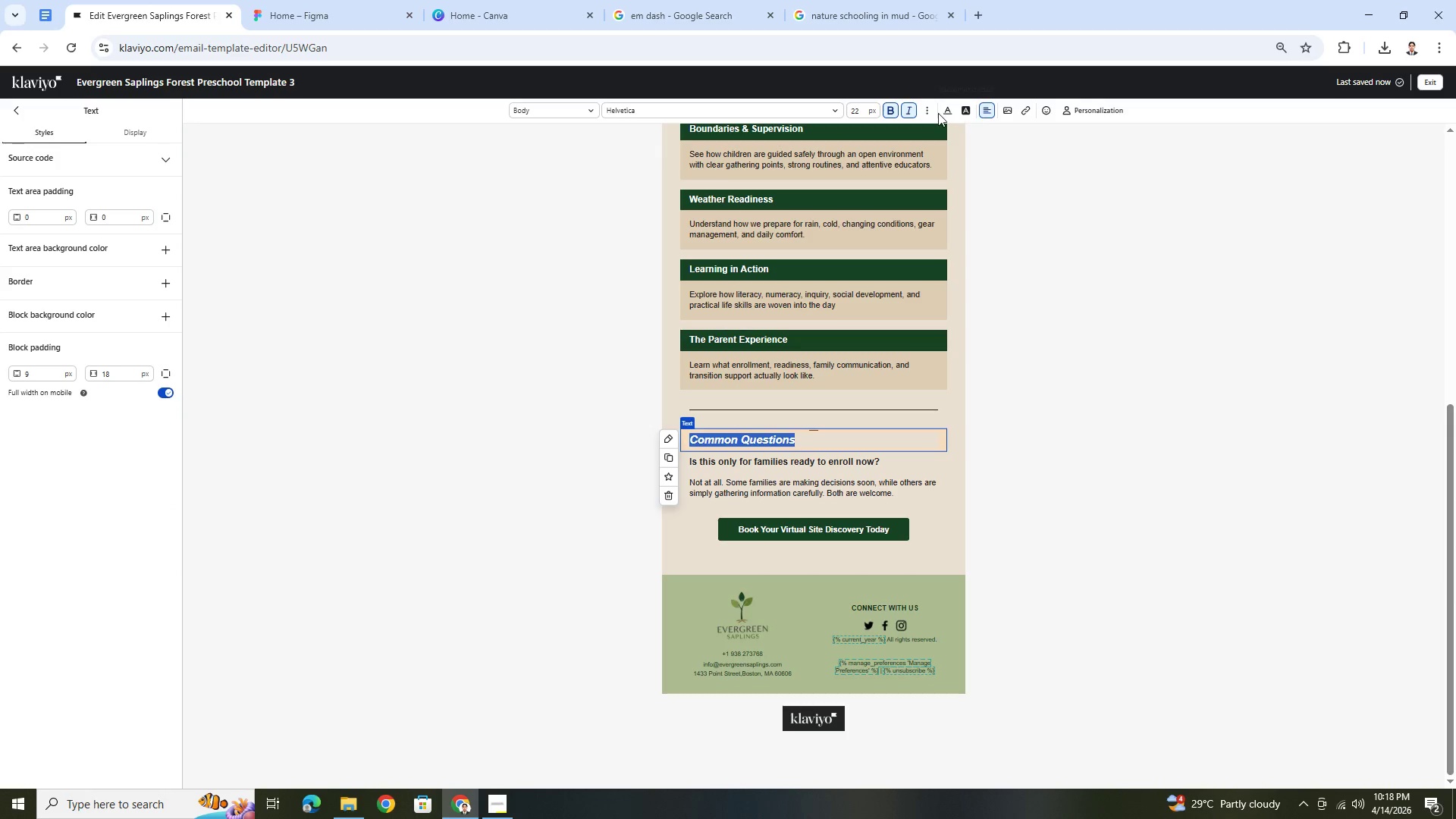 
left_click([949, 111])
 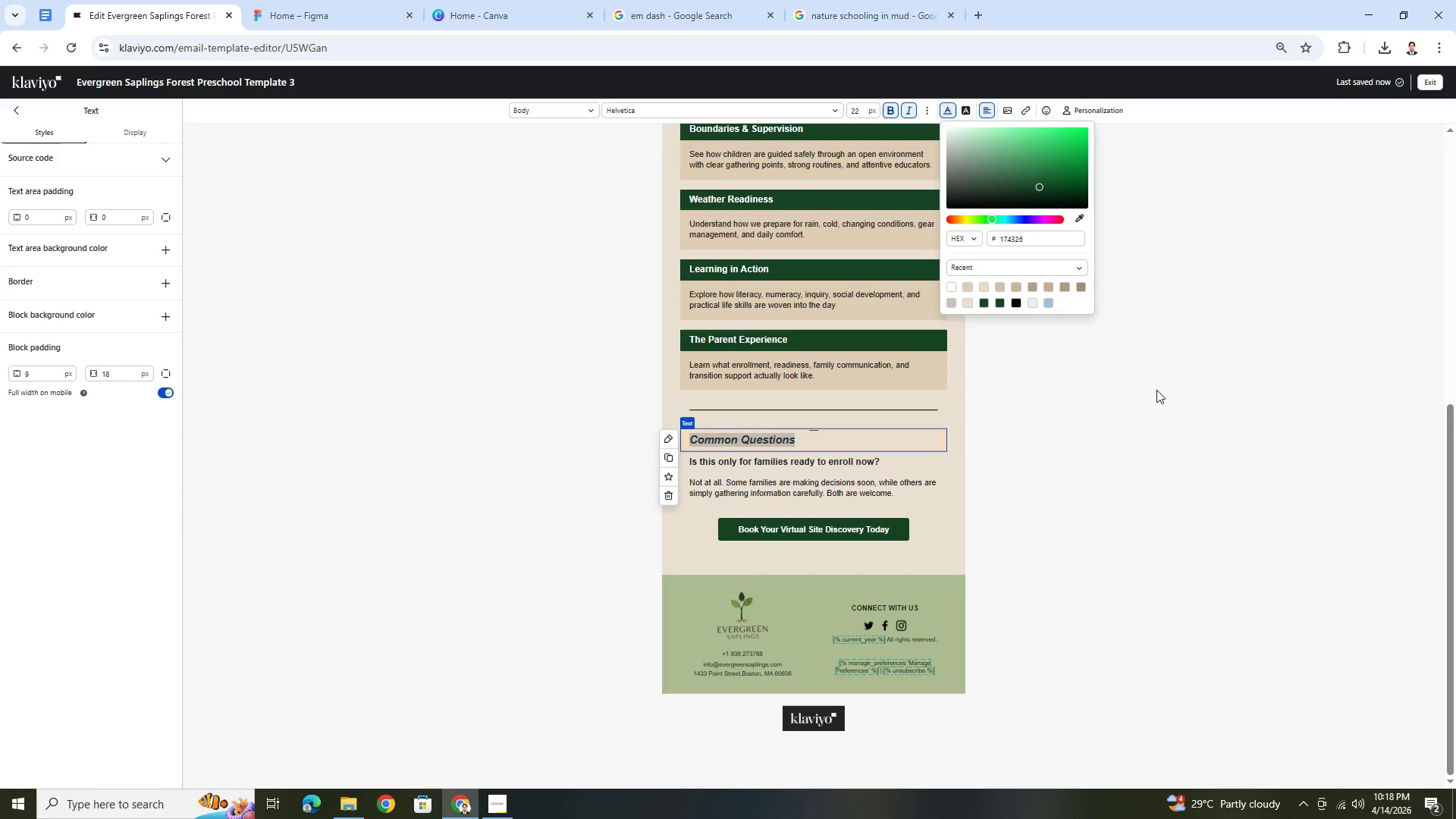 
left_click([1094, 516])
 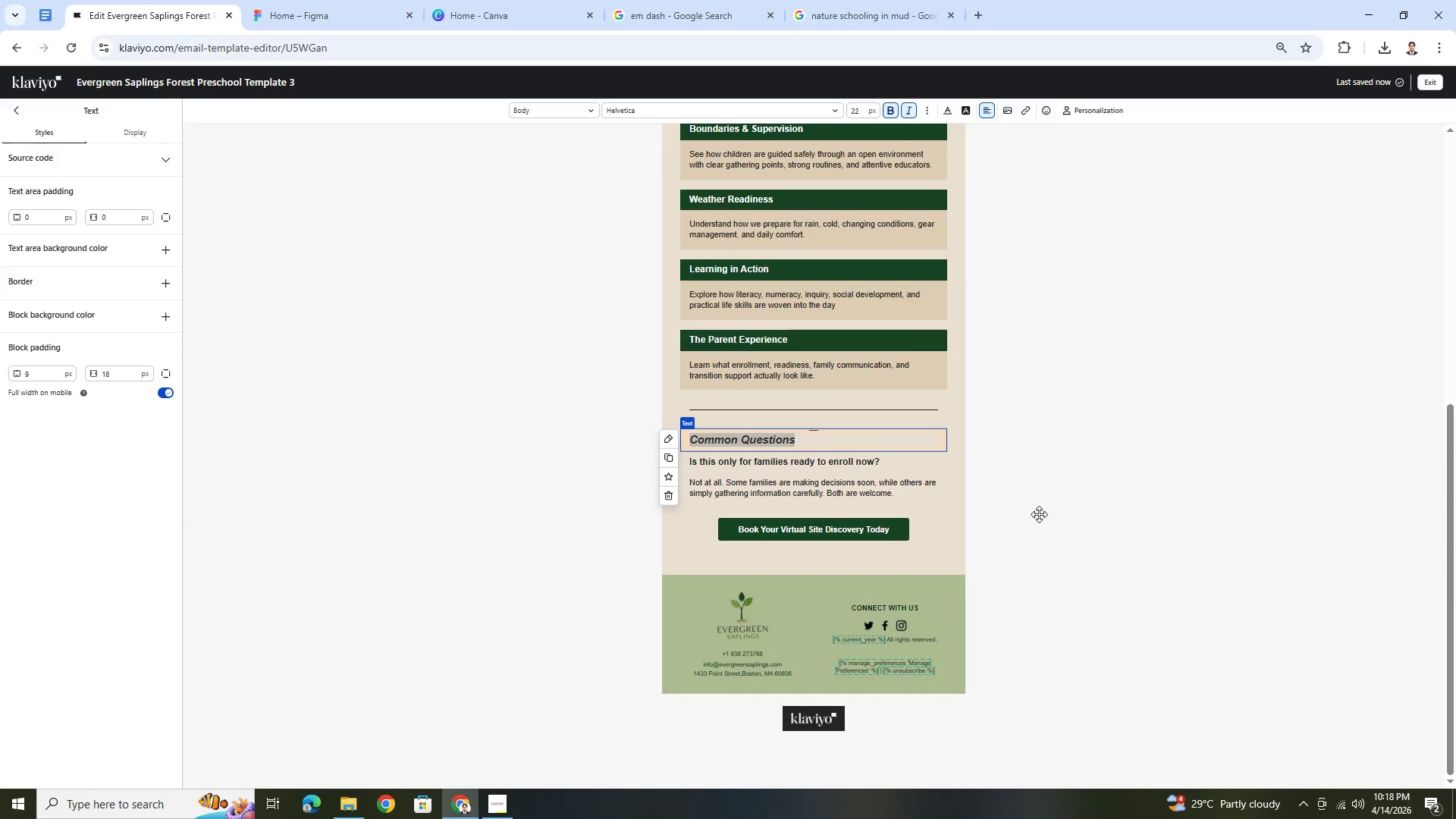 
left_click([1034, 513])
 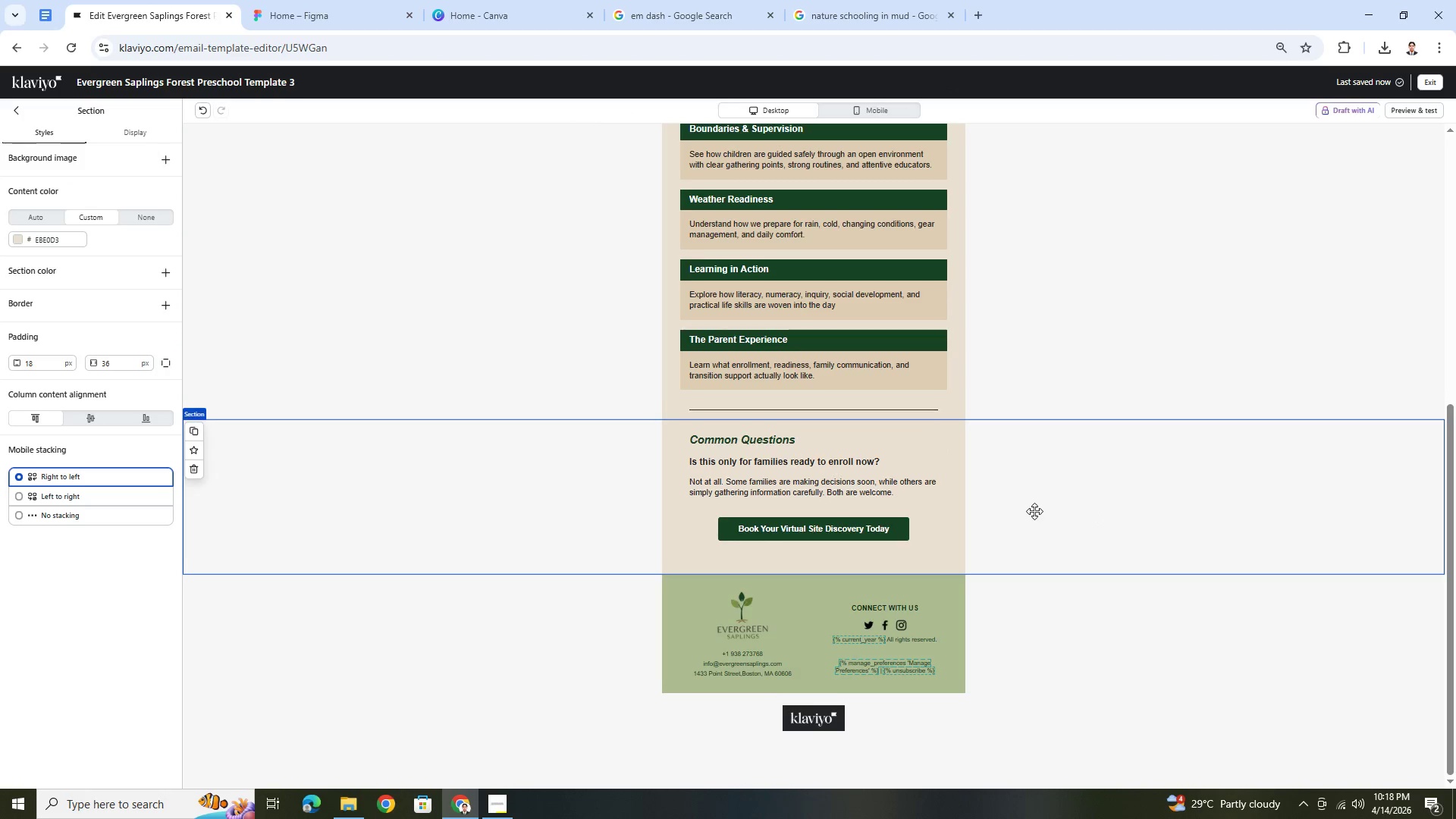 
scroll: coordinate [1035, 510], scroll_direction: up, amount: 5.0
 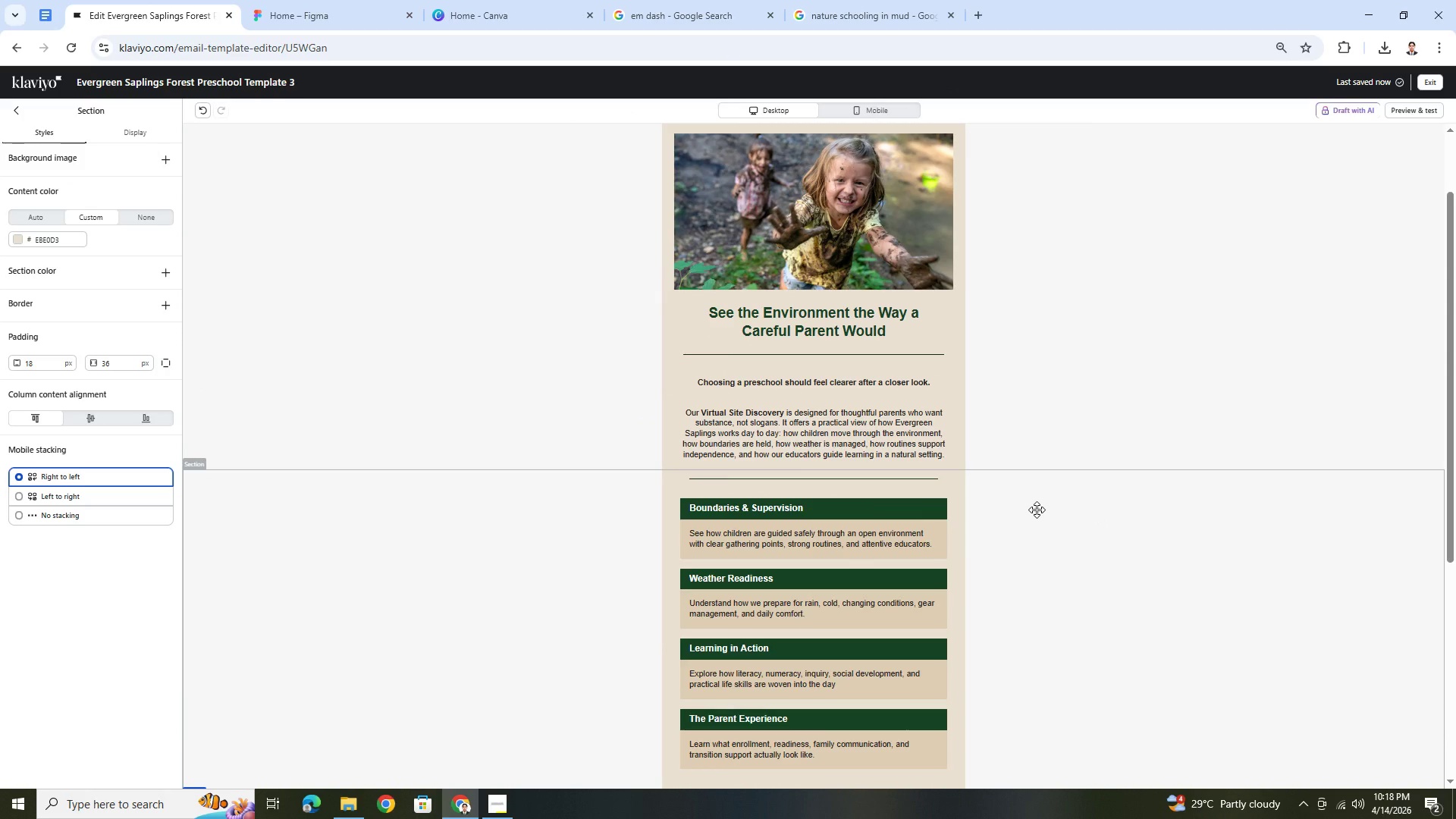 
scroll: coordinate [902, 376], scroll_direction: down, amount: 3.0
 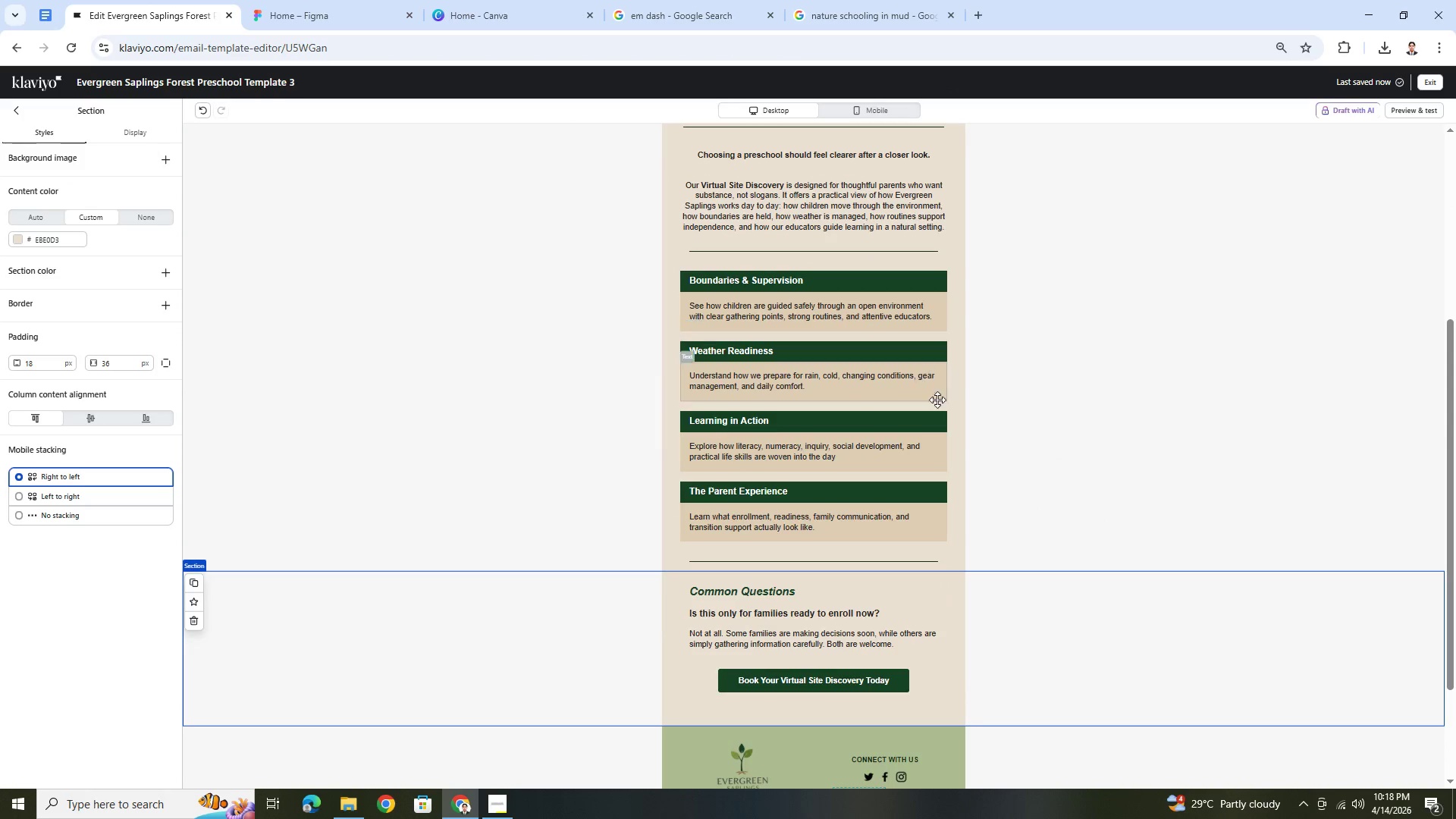 
scroll: coordinate [949, 426], scroll_direction: up, amount: 2.0
 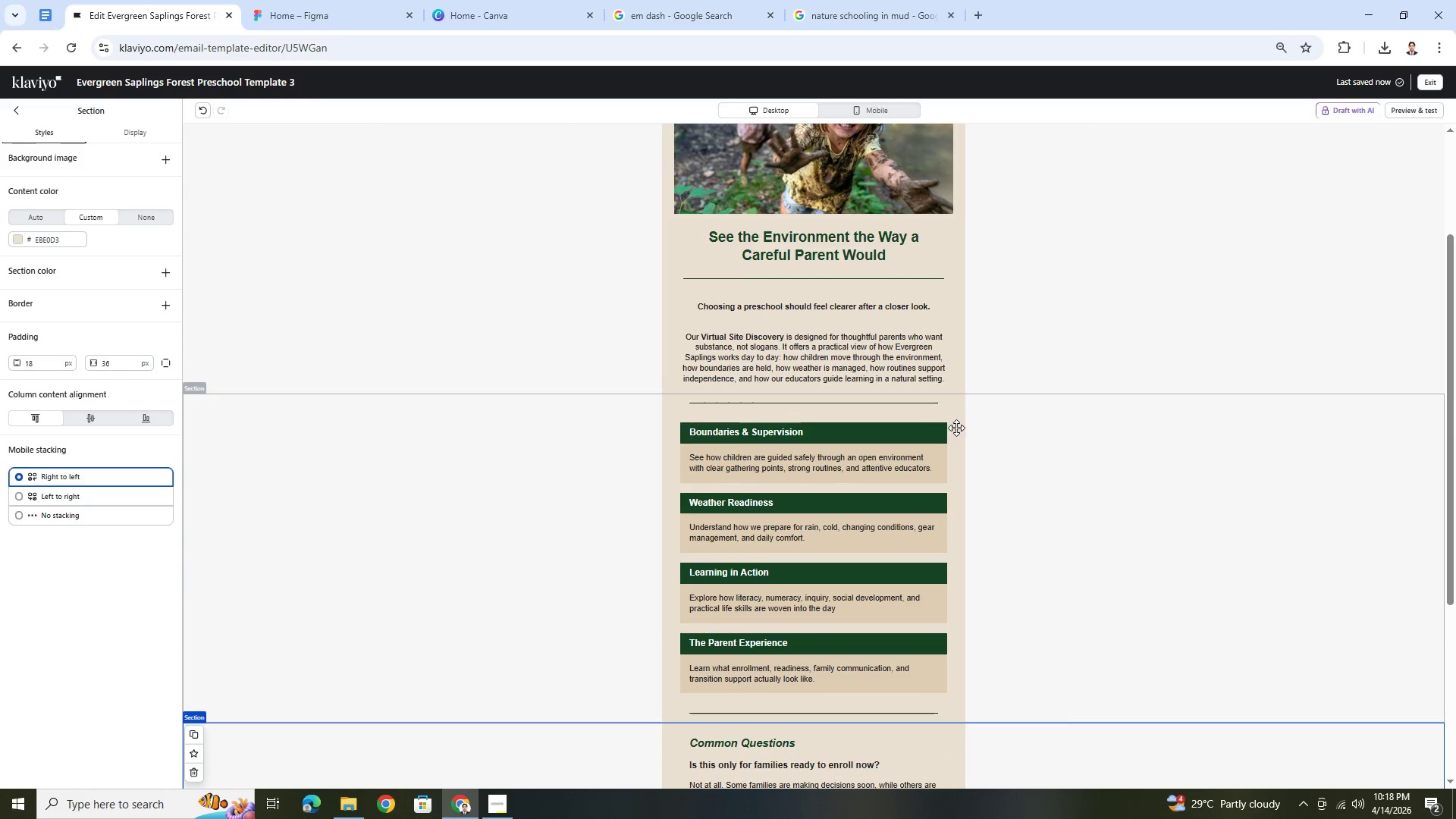 
scroll: coordinate [958, 428], scroll_direction: down, amount: 3.0
 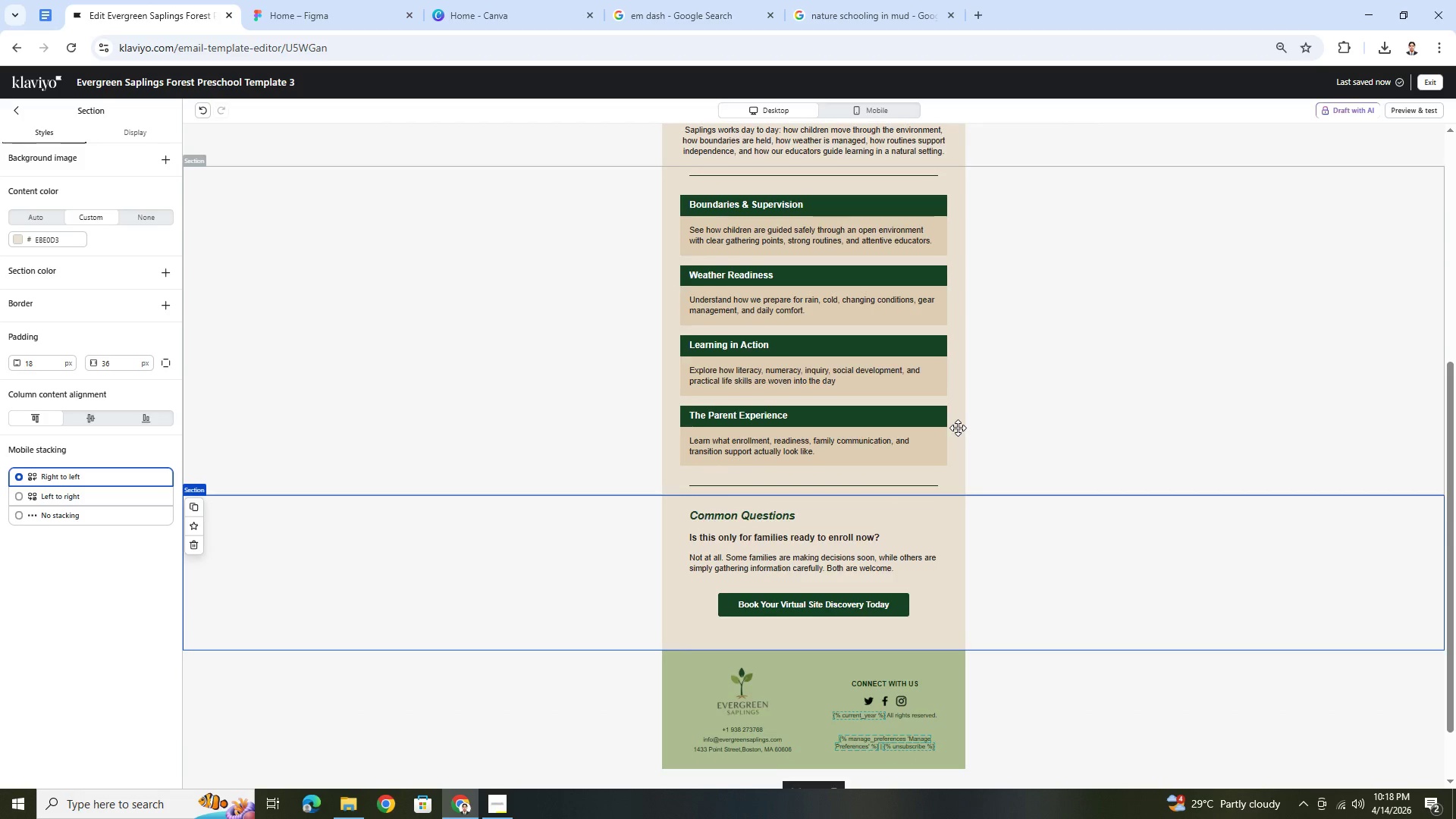 
scroll: coordinate [1012, 456], scroll_direction: up, amount: 4.0
 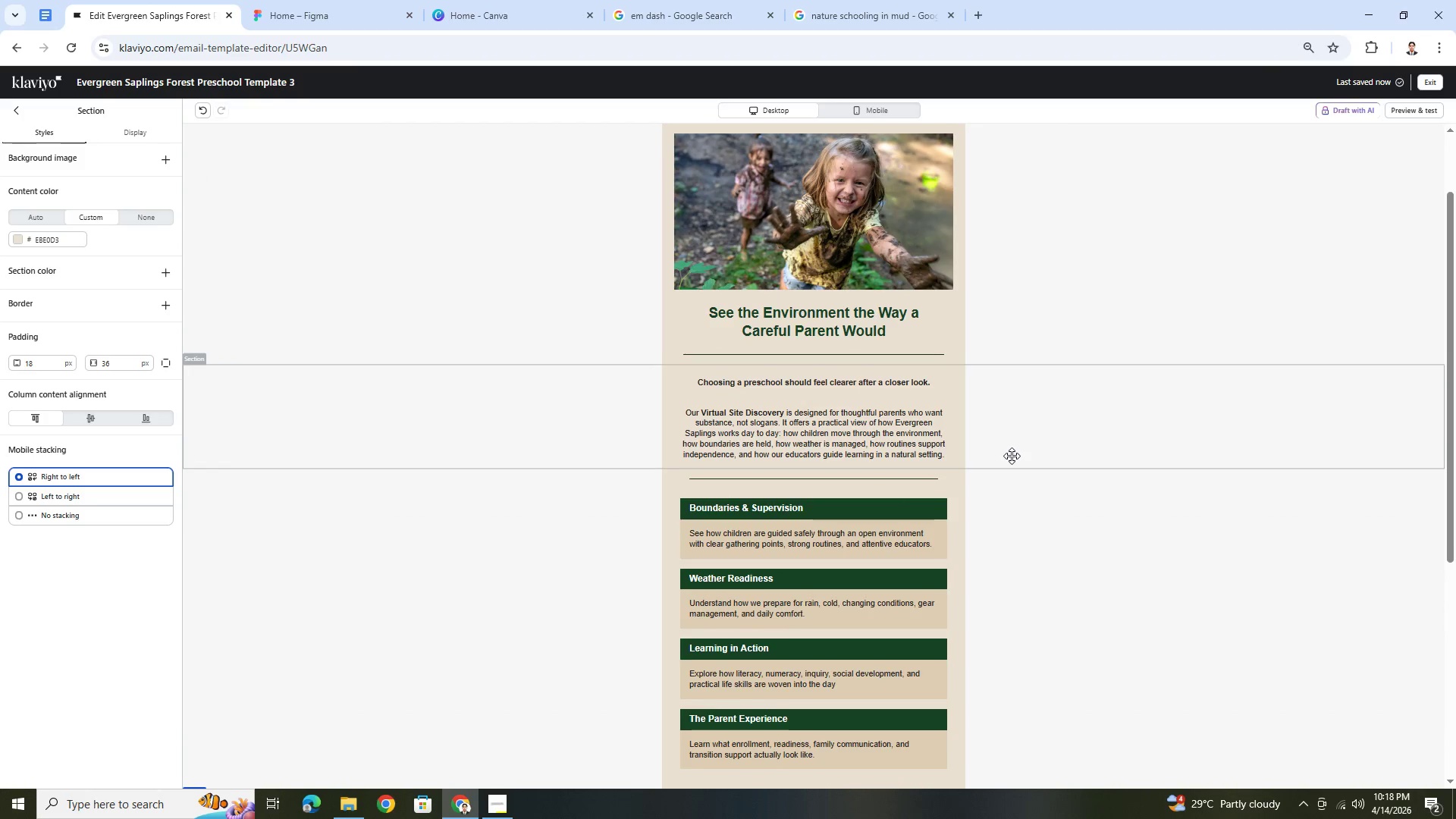 
scroll: coordinate [1012, 456], scroll_direction: down, amount: 6.0
 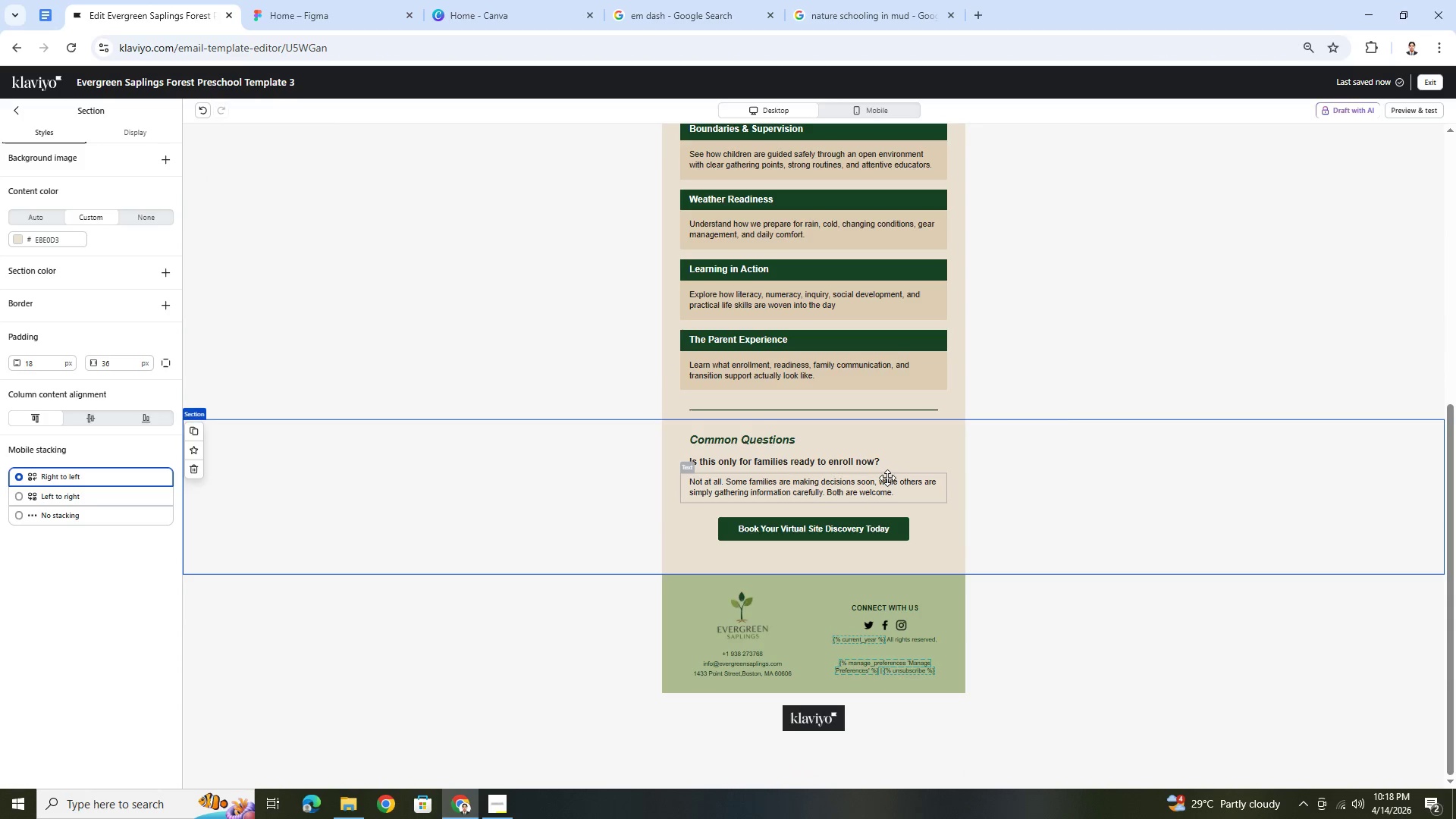 
left_click([875, 470])
 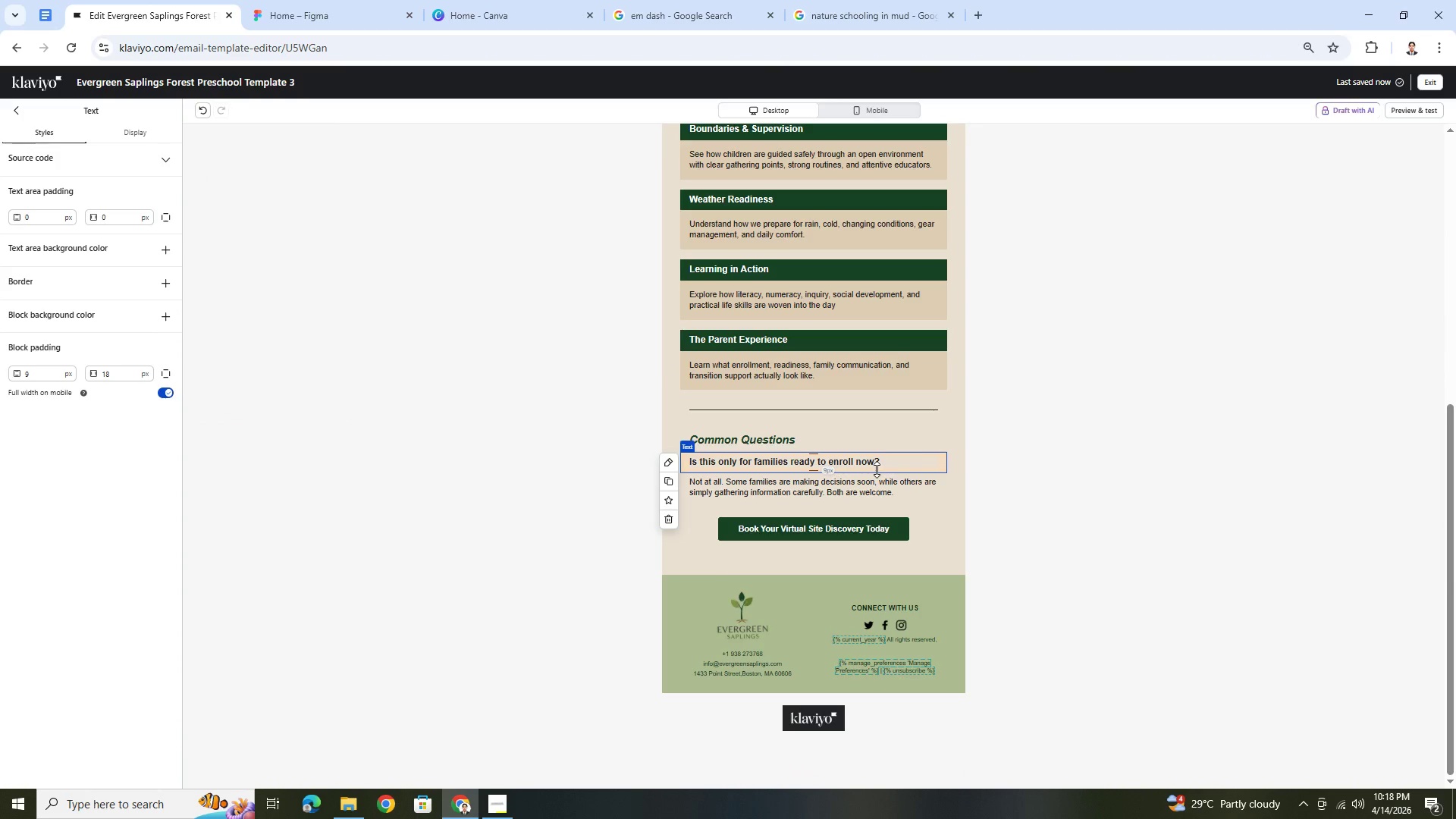 
scroll: coordinate [935, 466], scroll_direction: down, amount: 3.0
 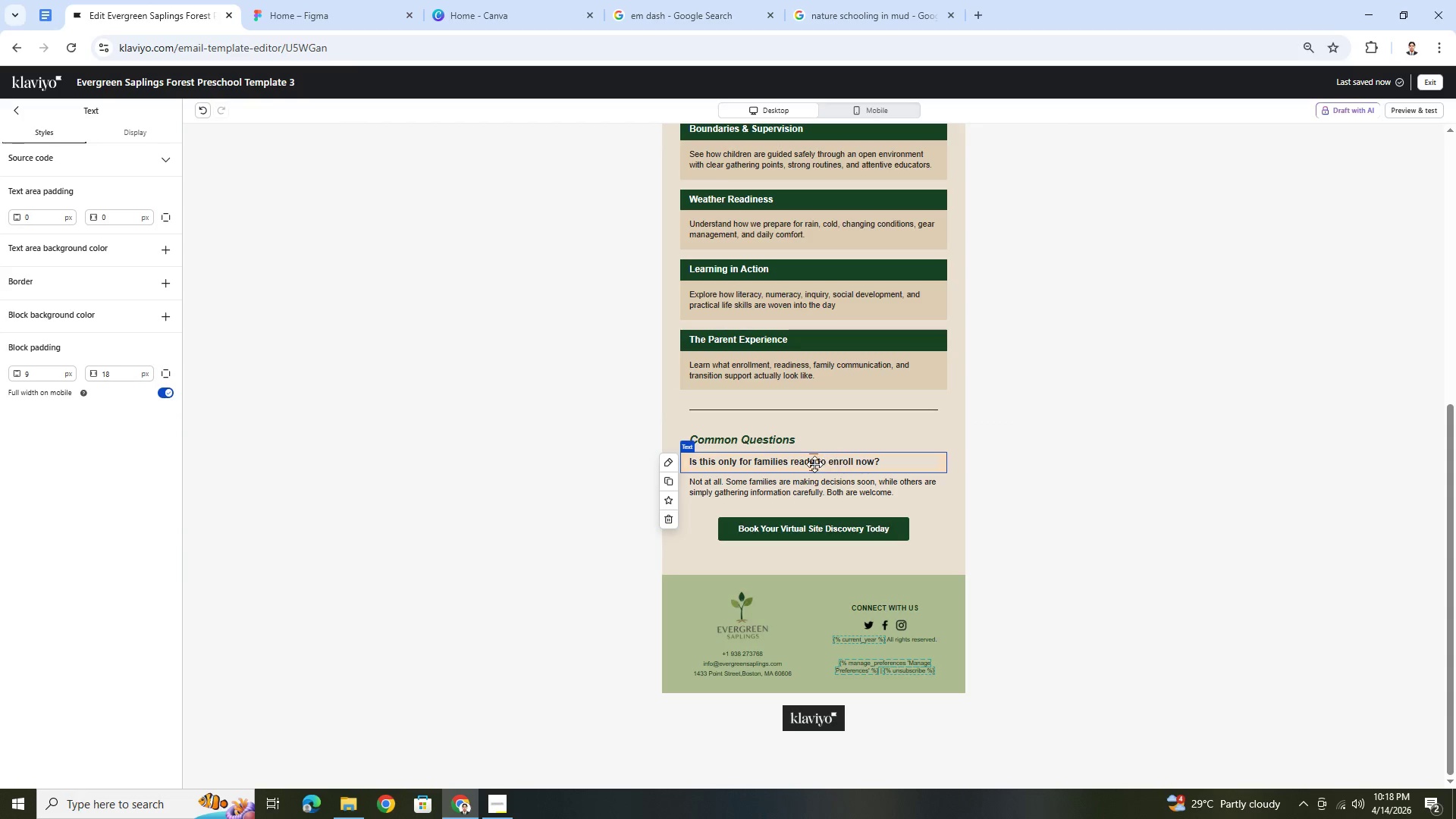 
wait(5.36)
 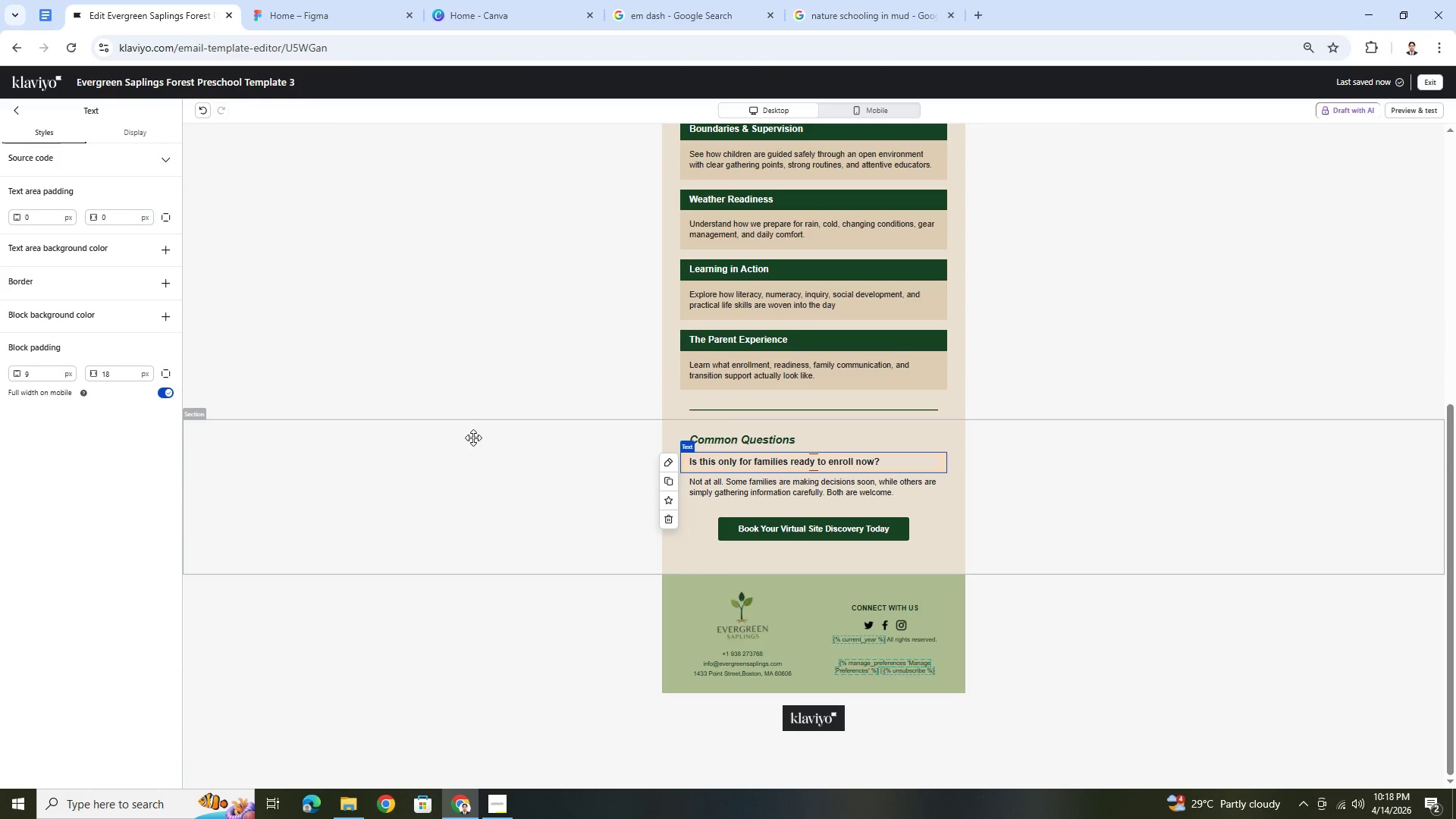 
key(Shift+ShiftLeft)
 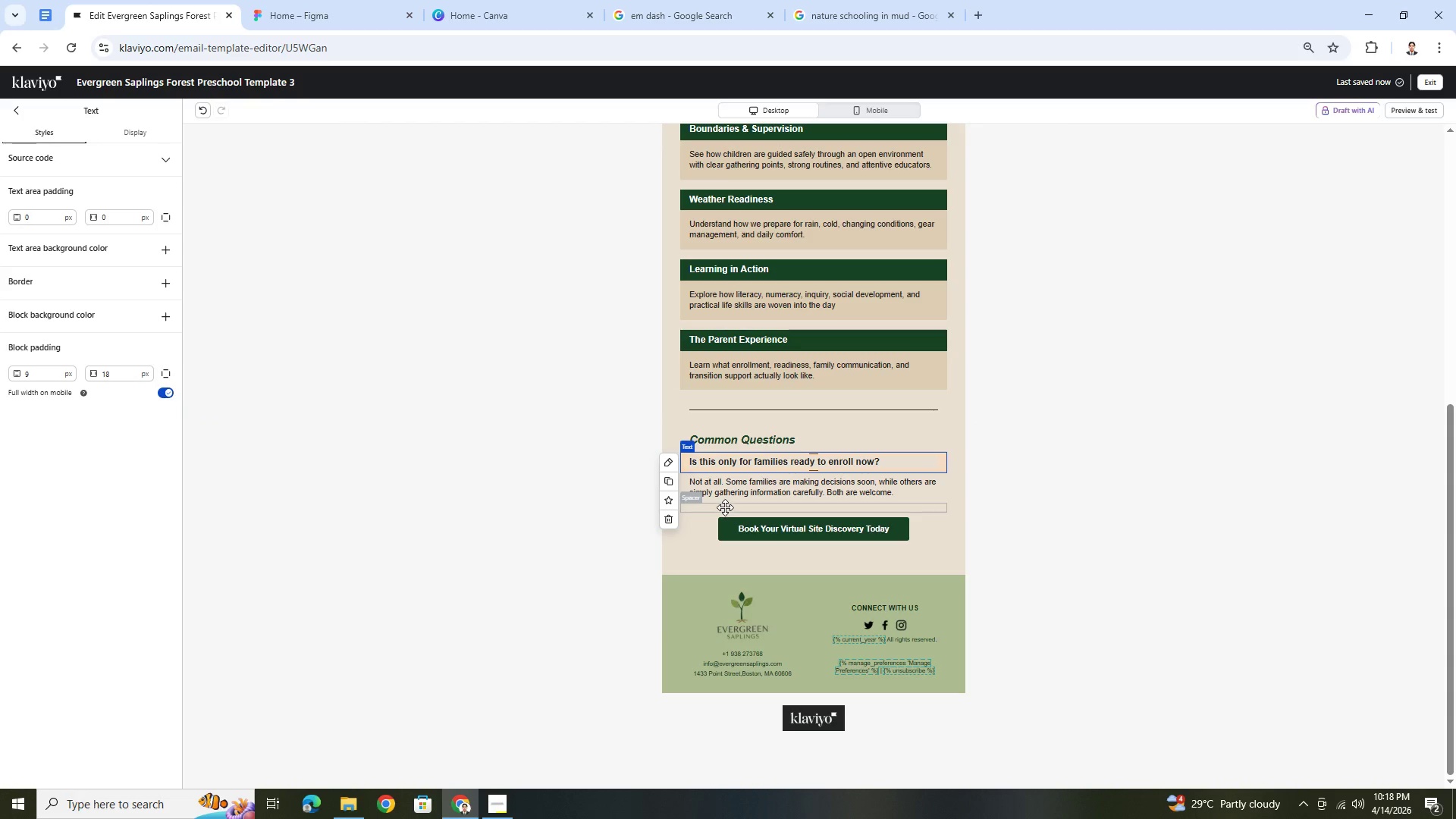 
left_click([725, 507])
 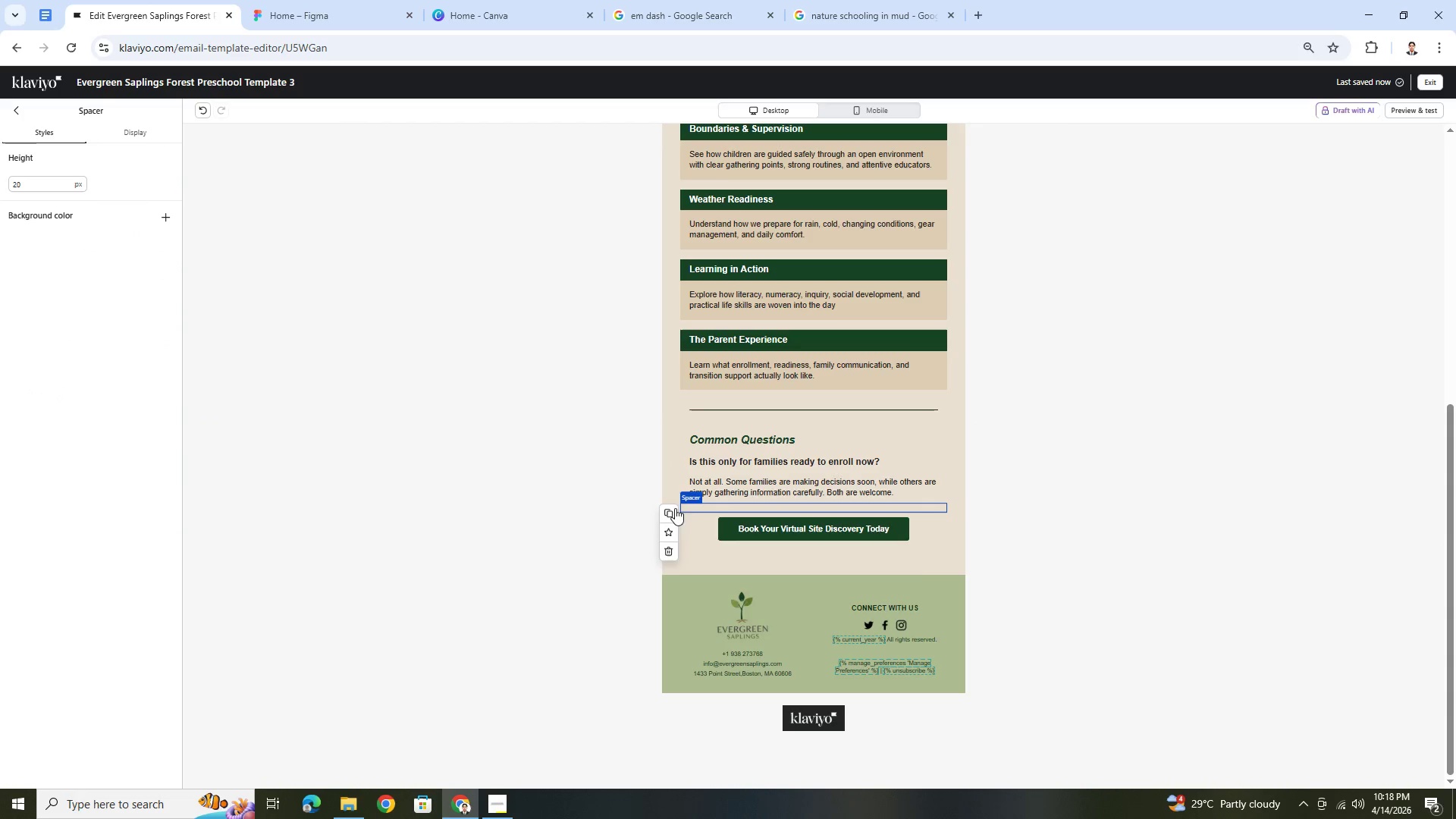 
left_click([671, 510])
 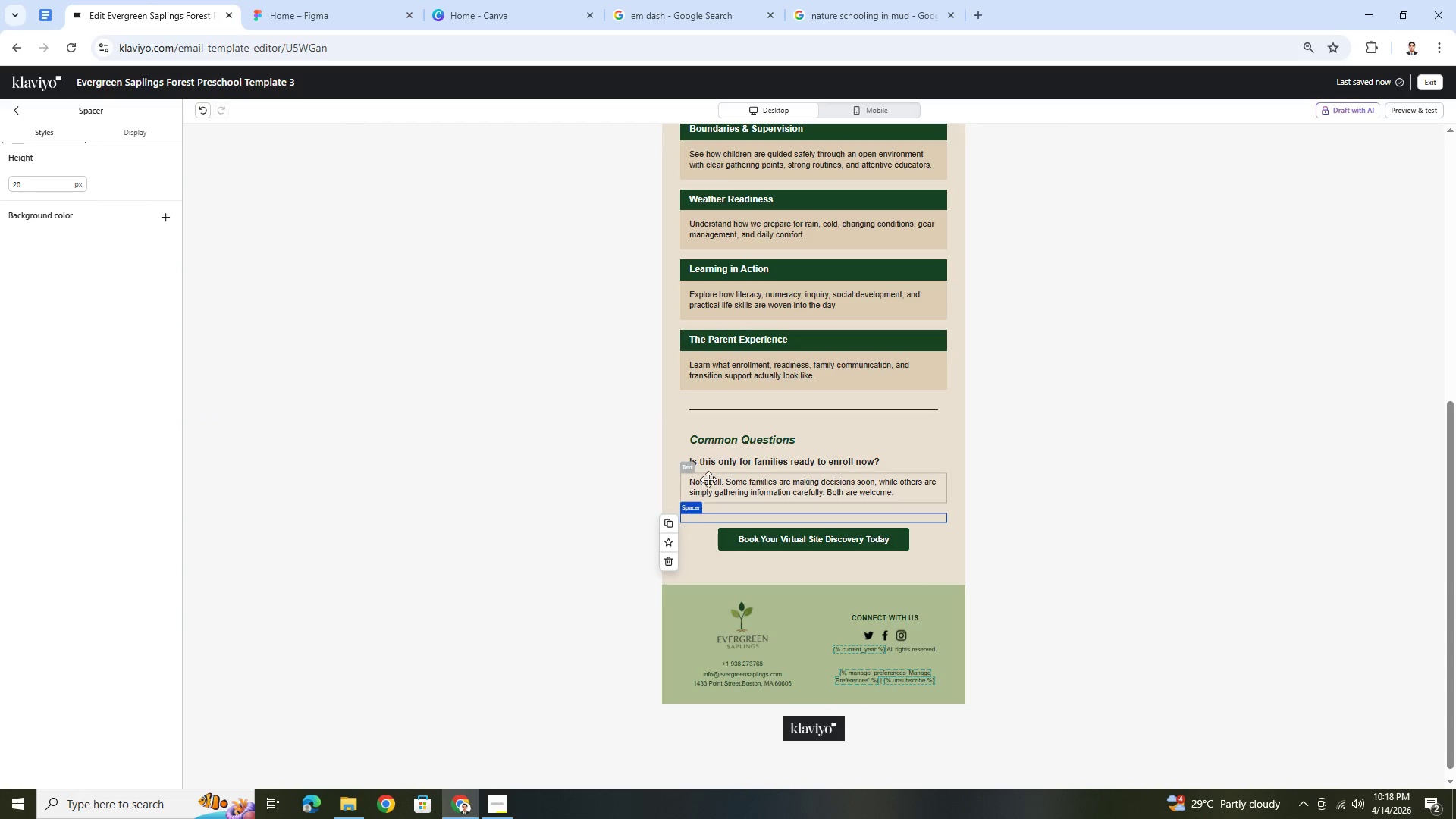 
left_click([708, 464])
 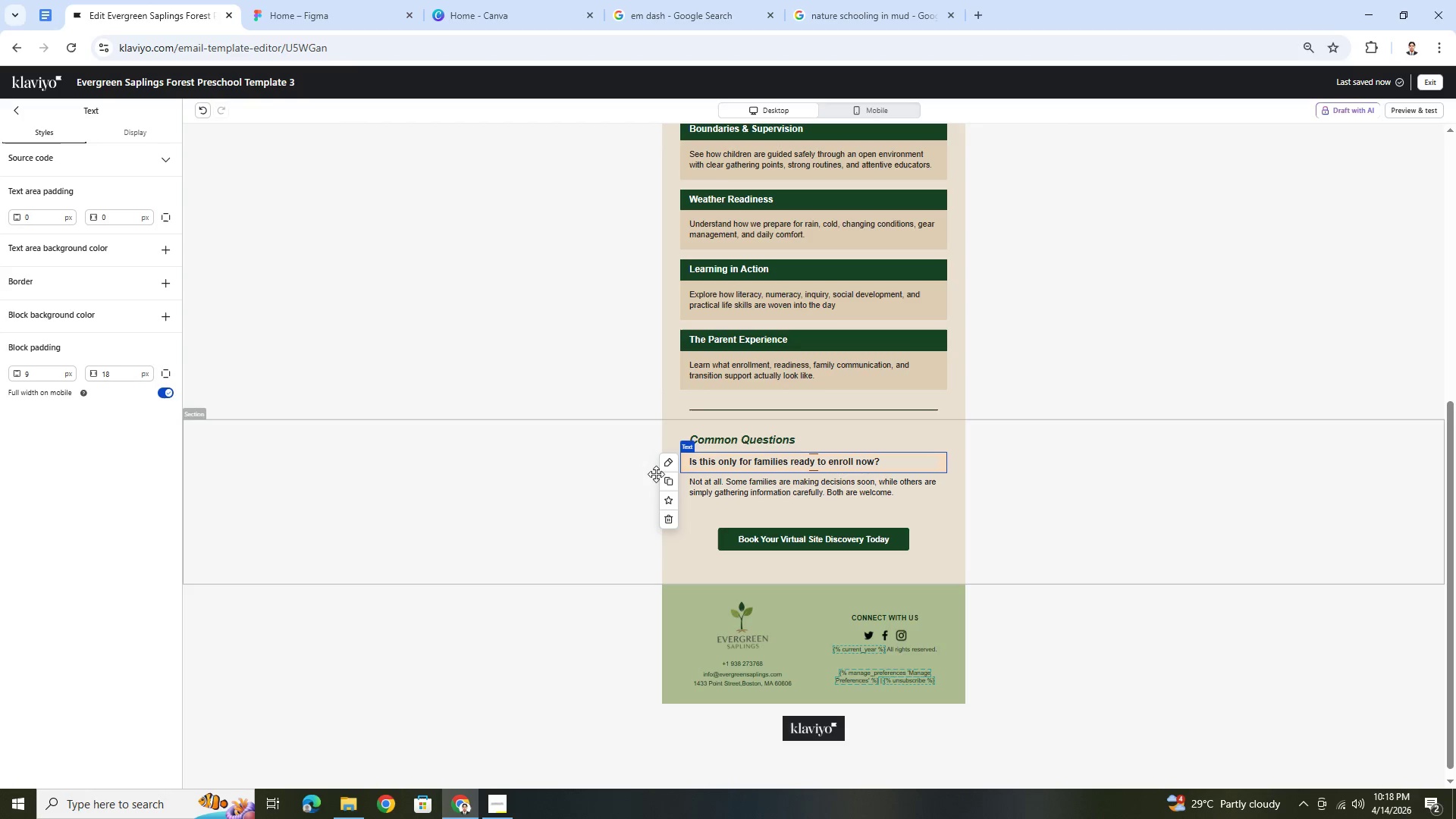 
left_click([663, 480])
 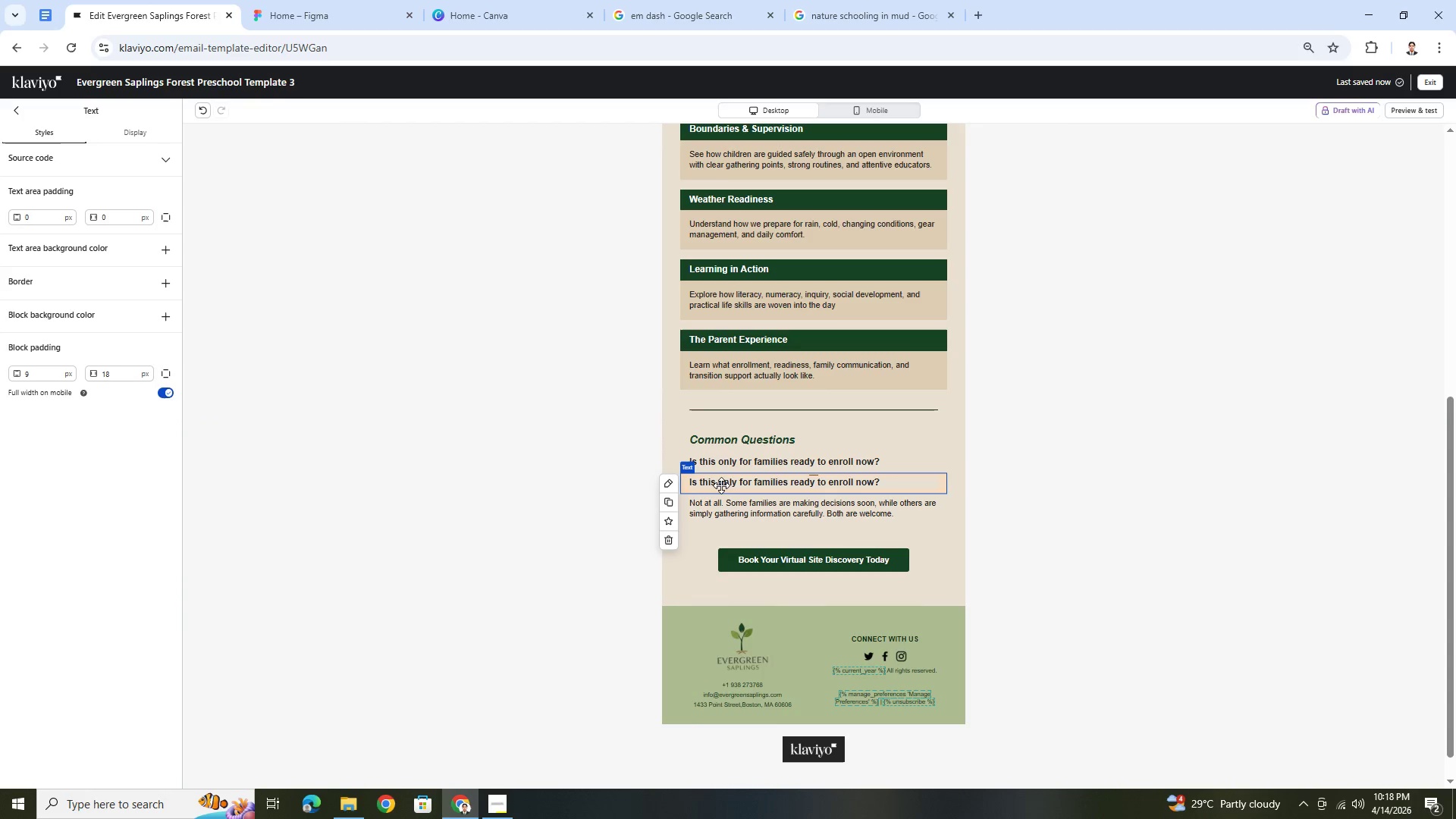 
left_click_drag(start_coordinate=[721, 485], to_coordinate=[723, 561])
 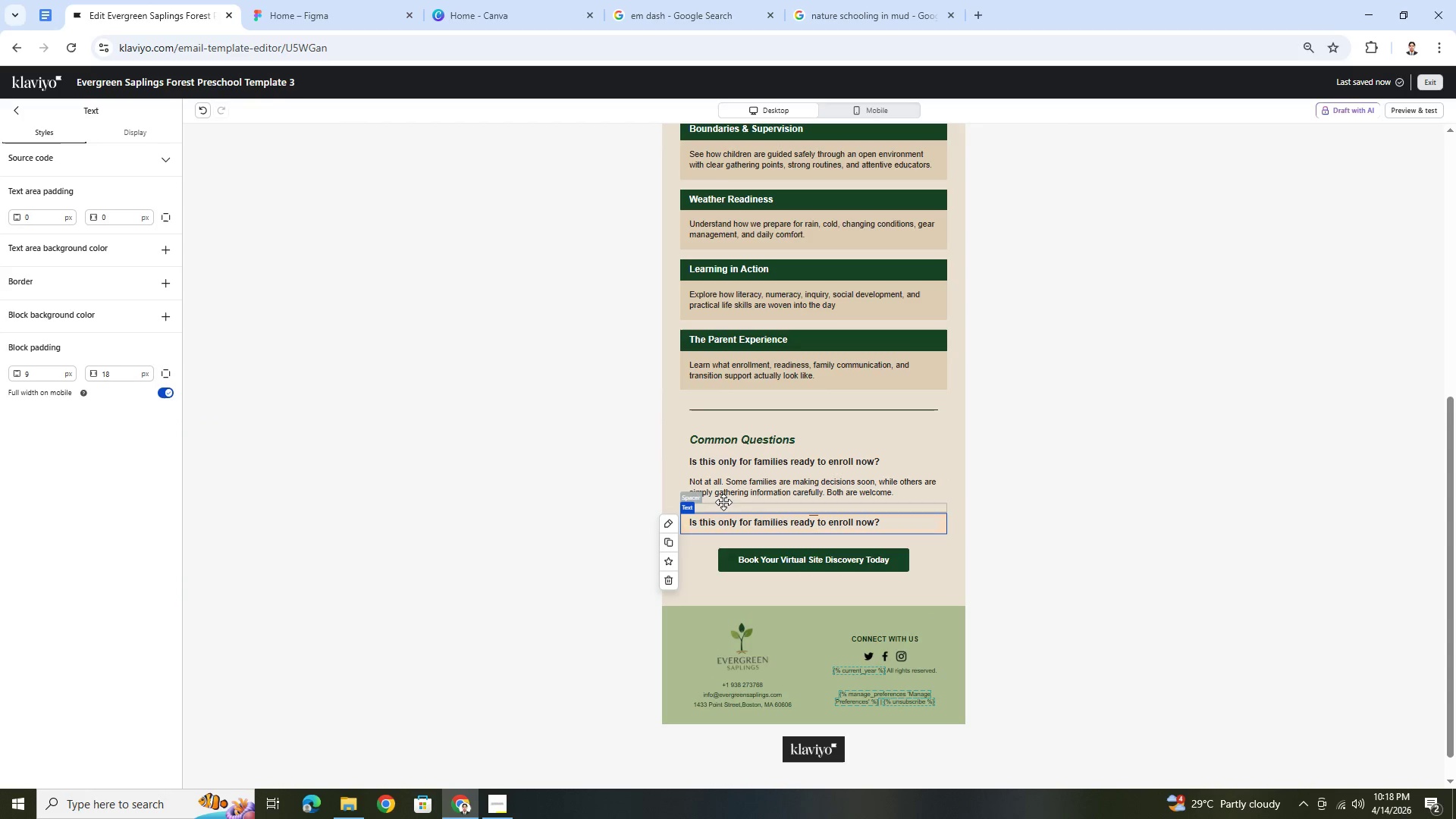 
left_click([723, 493])
 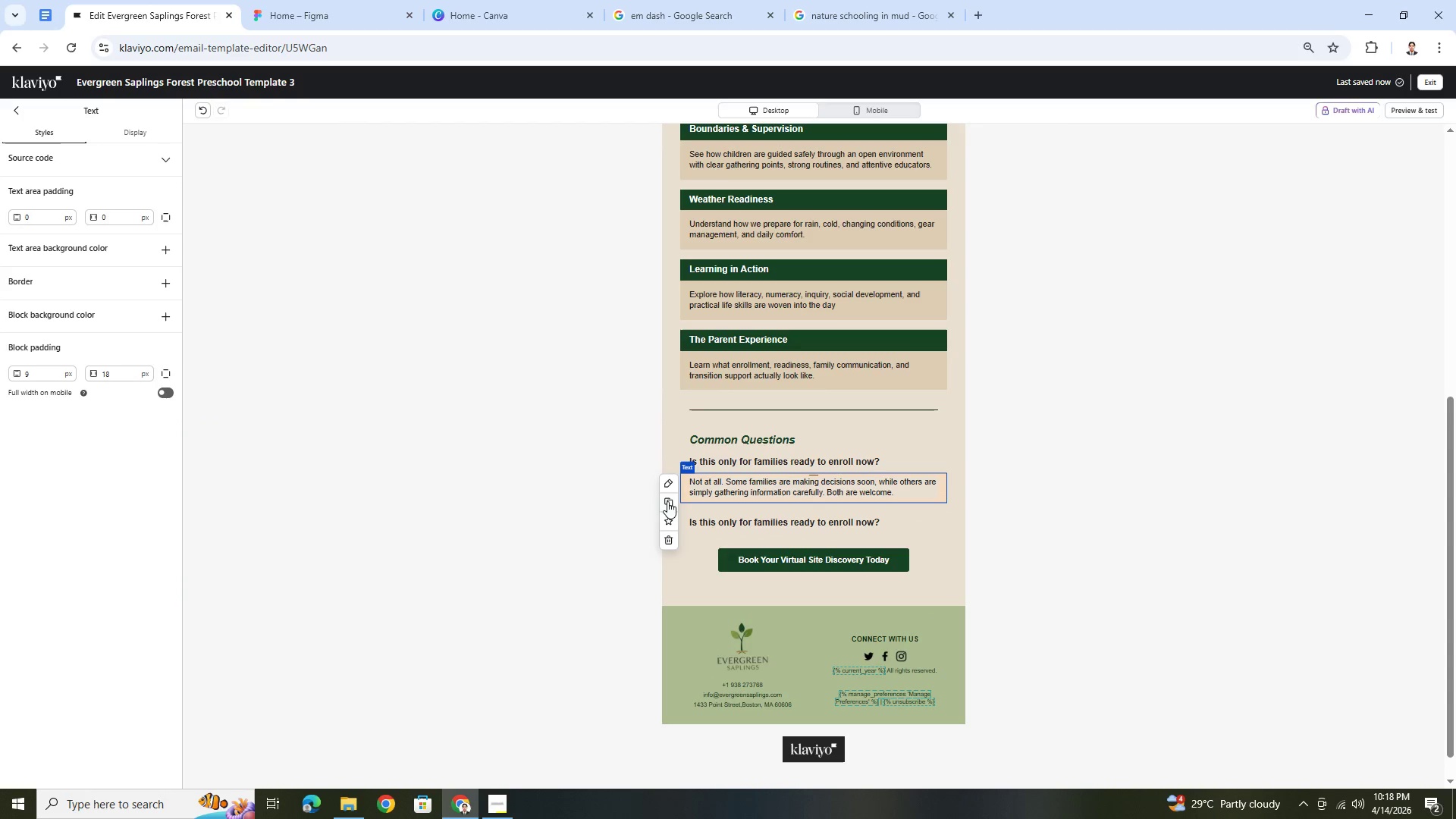 
left_click([667, 500])
 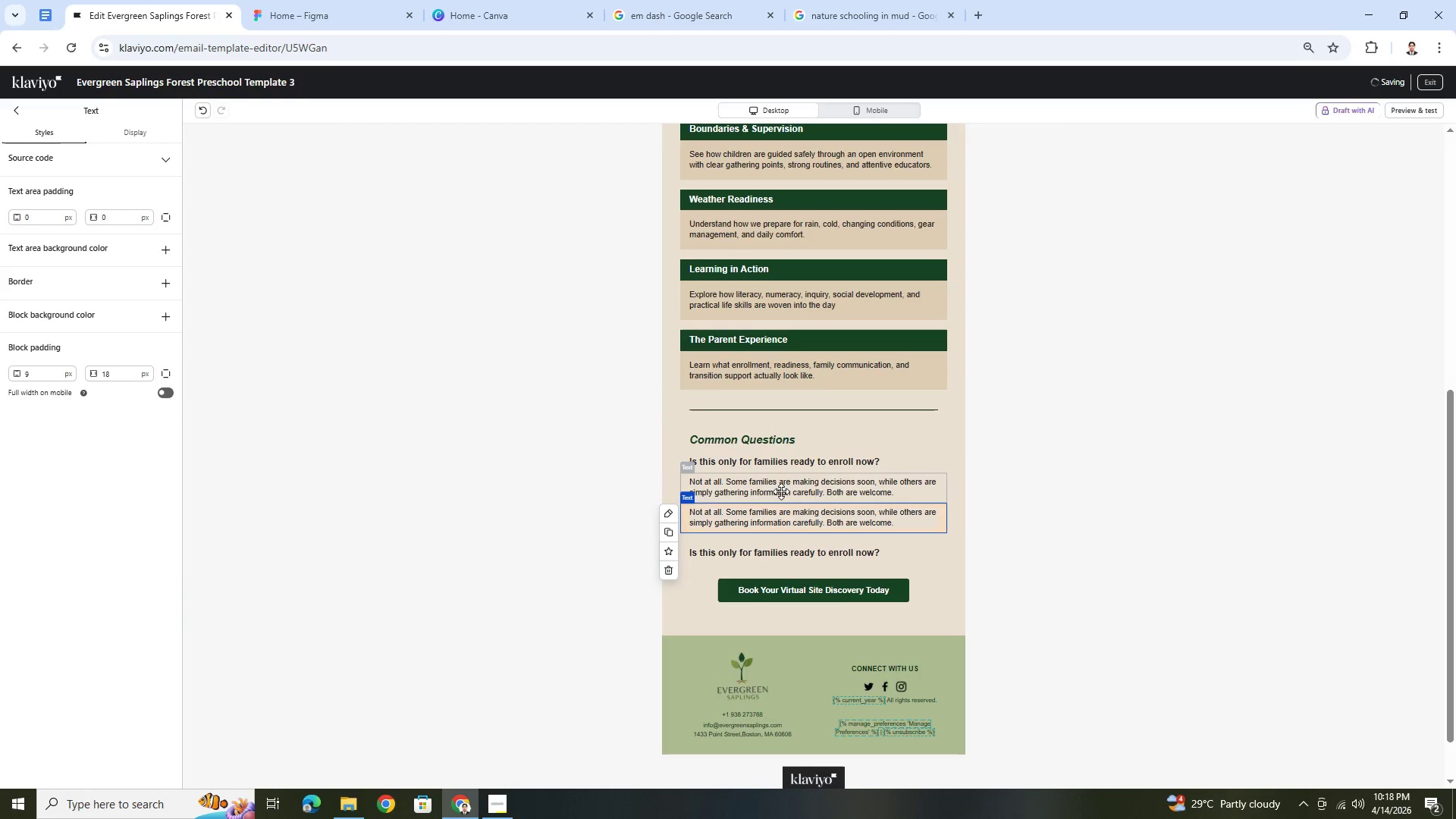 
left_click_drag(start_coordinate=[775, 513], to_coordinate=[773, 579])
 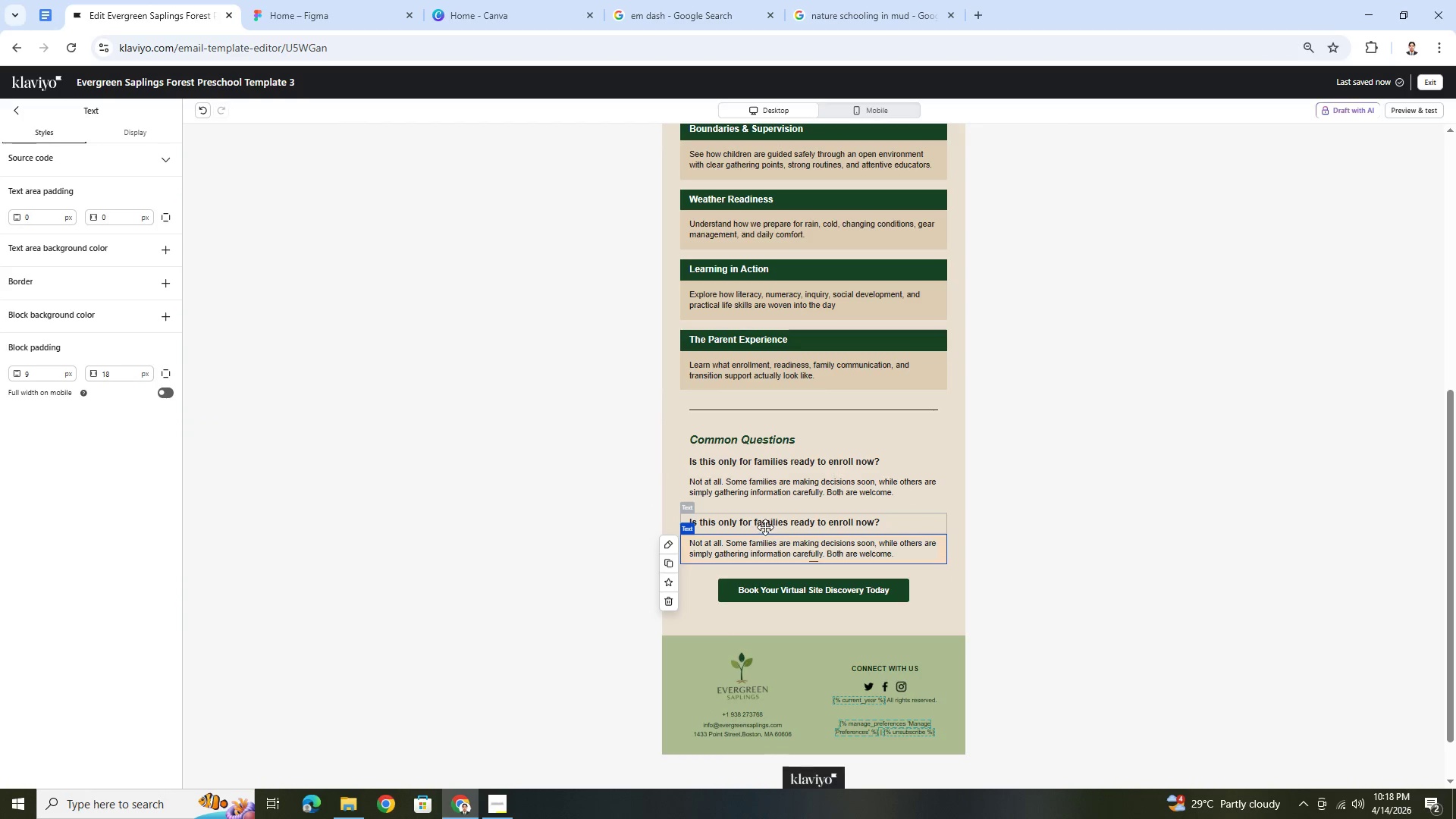 
double_click([765, 523])
 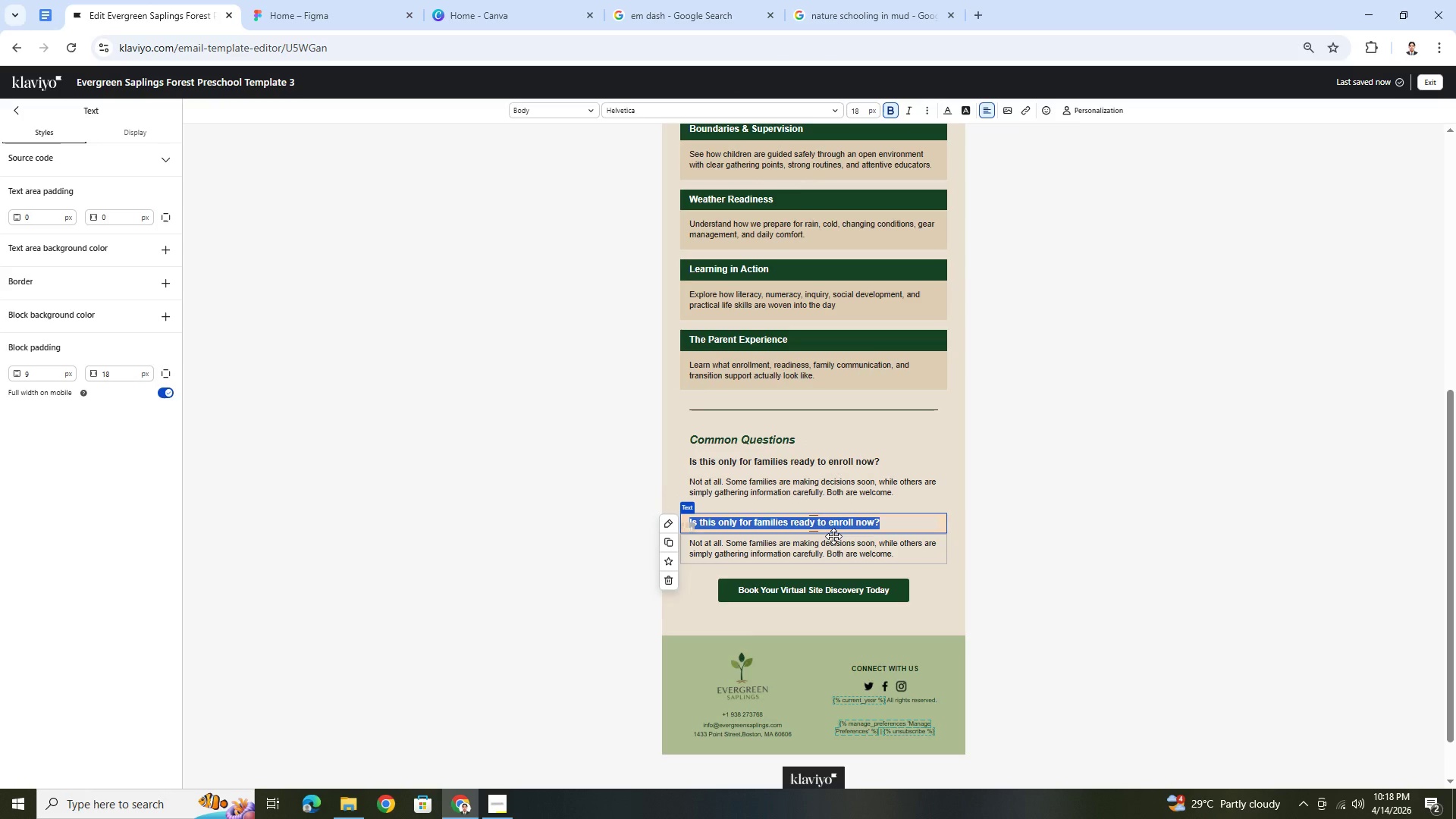 
hold_key(key=ShiftLeft, duration=1.5)
 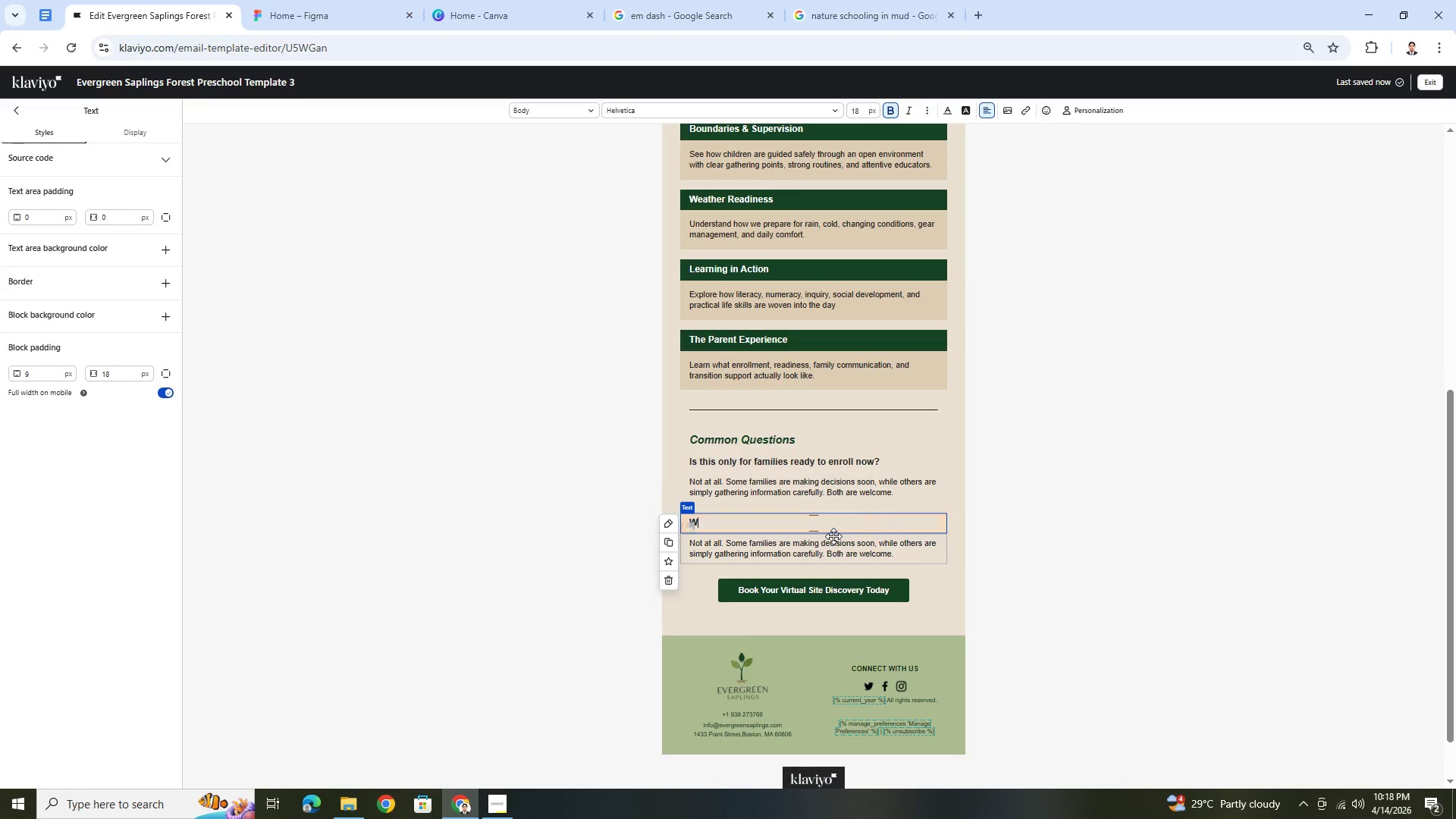 
type(Will I get a realistic view of the prof)
key(Backspace)
type(gram?)
 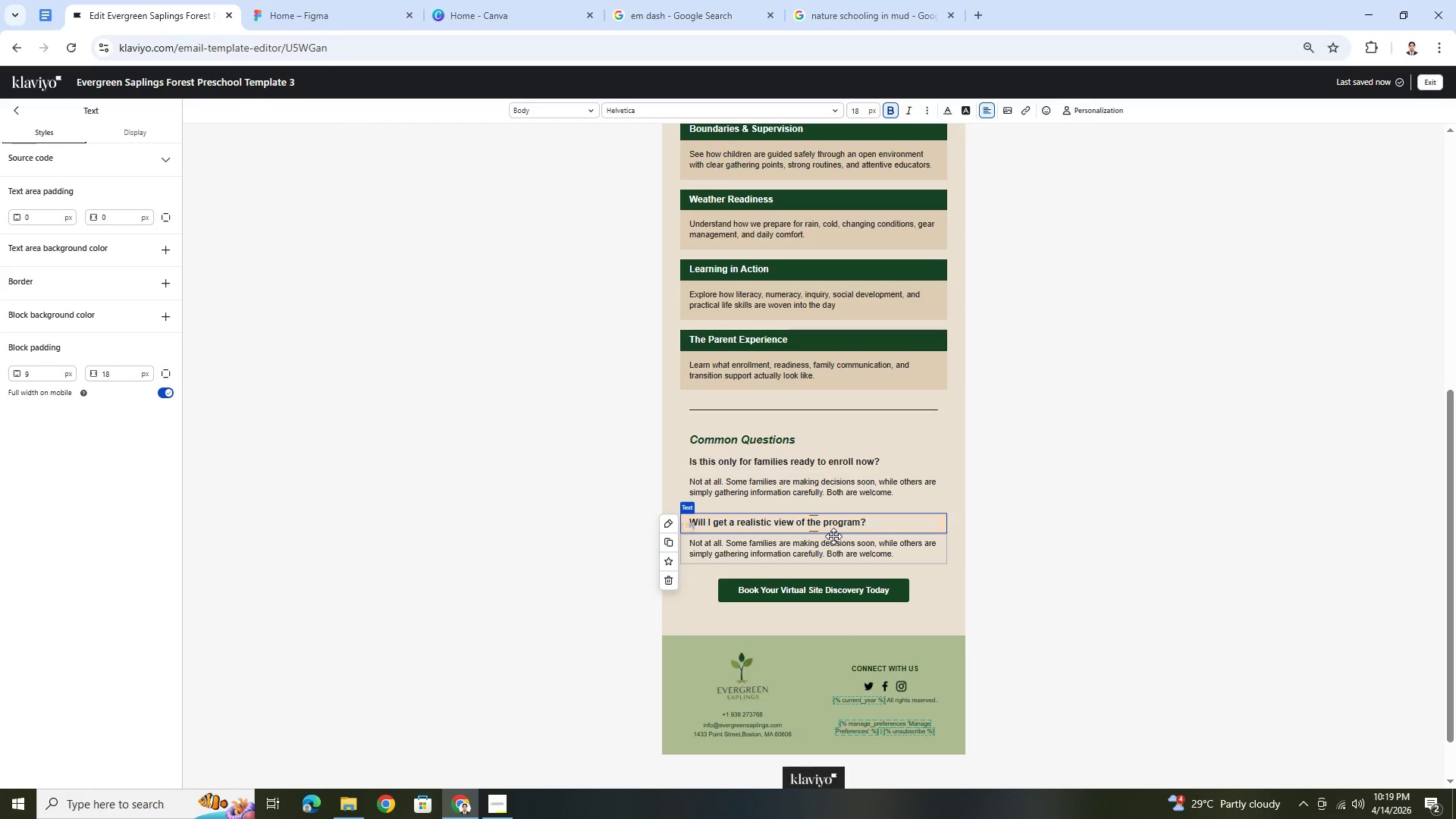 
double_click([828, 544])
 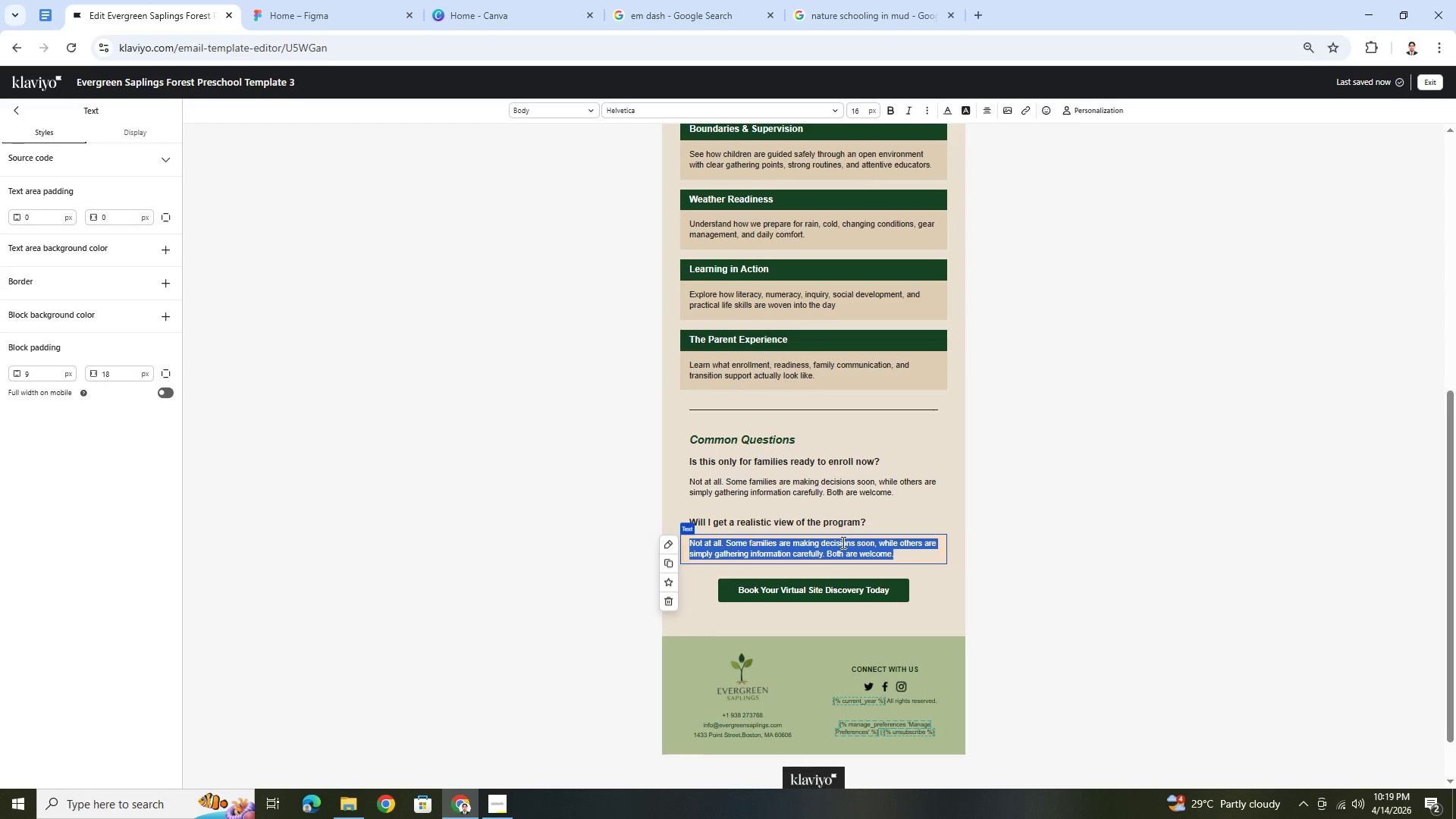 
type(Yes. The goal is clarity. We want t)
key(Backspace)
type(families to understand the model thoroughly and maek)
key(Backspace)
key(Backspace)
type(ke decisions with confidence,)
key(Backspace)
type(.)
 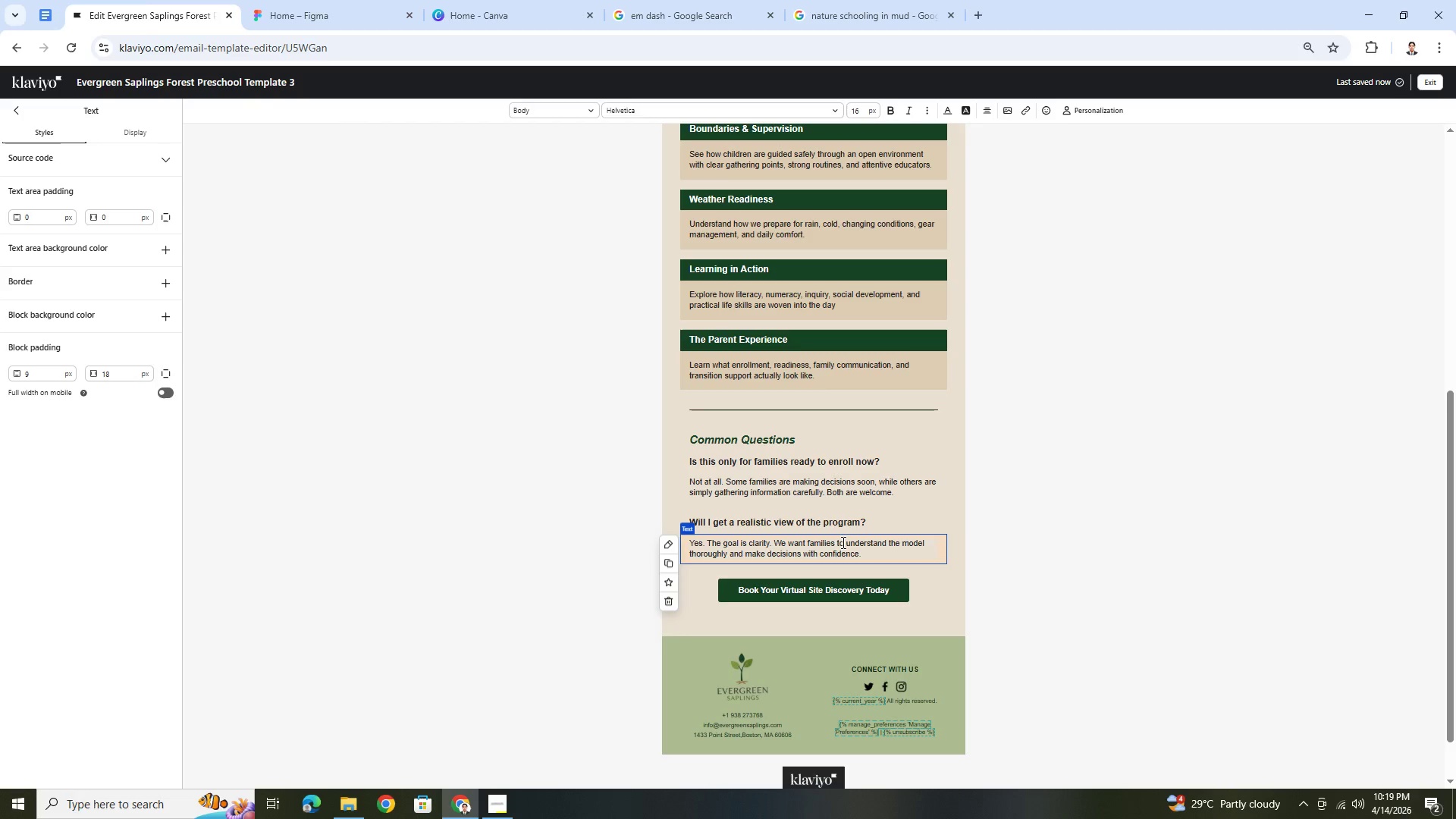 
left_click([1002, 576])
 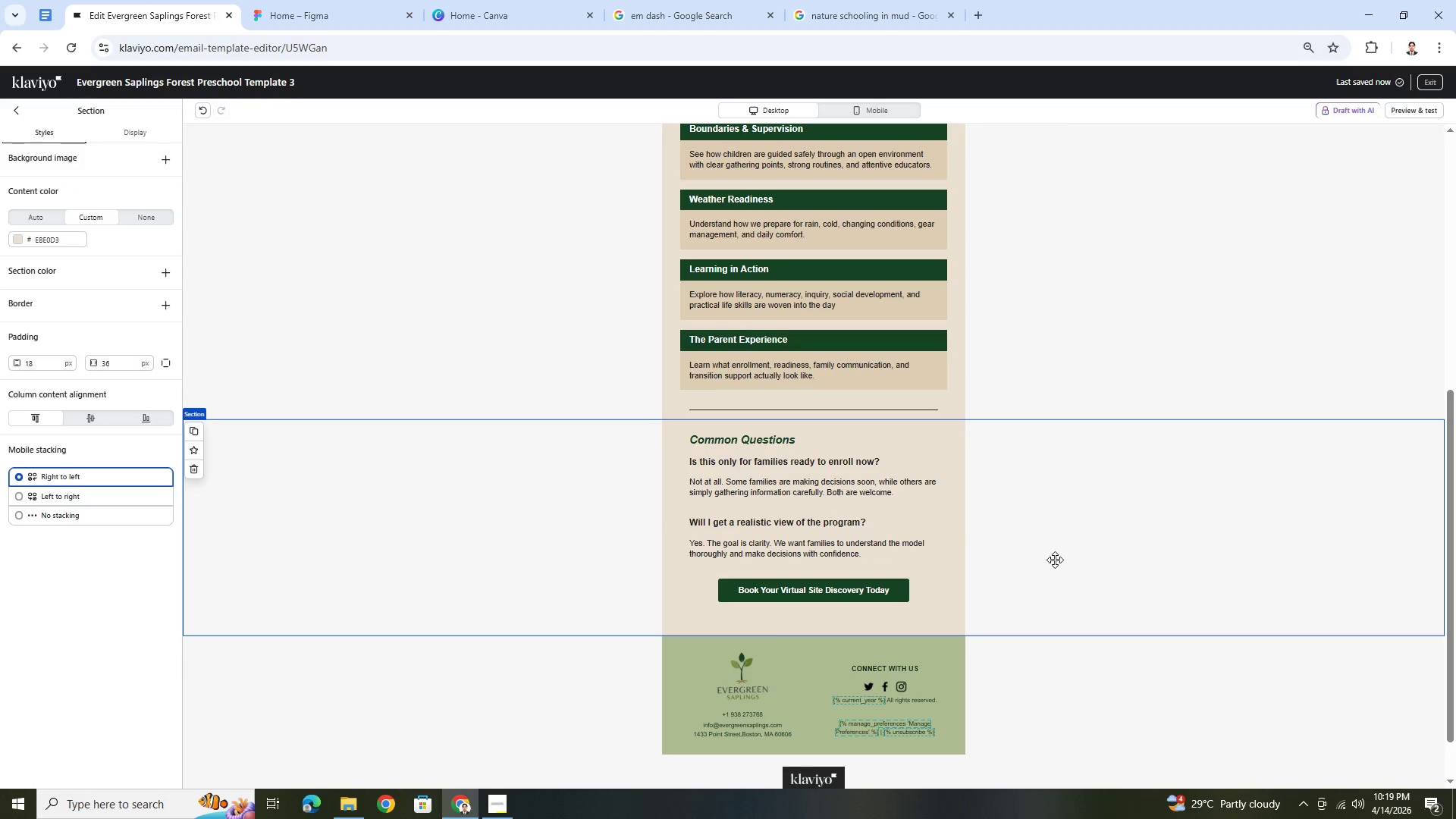 
scroll: coordinate [1056, 560], scroll_direction: down, amount: 2.0
 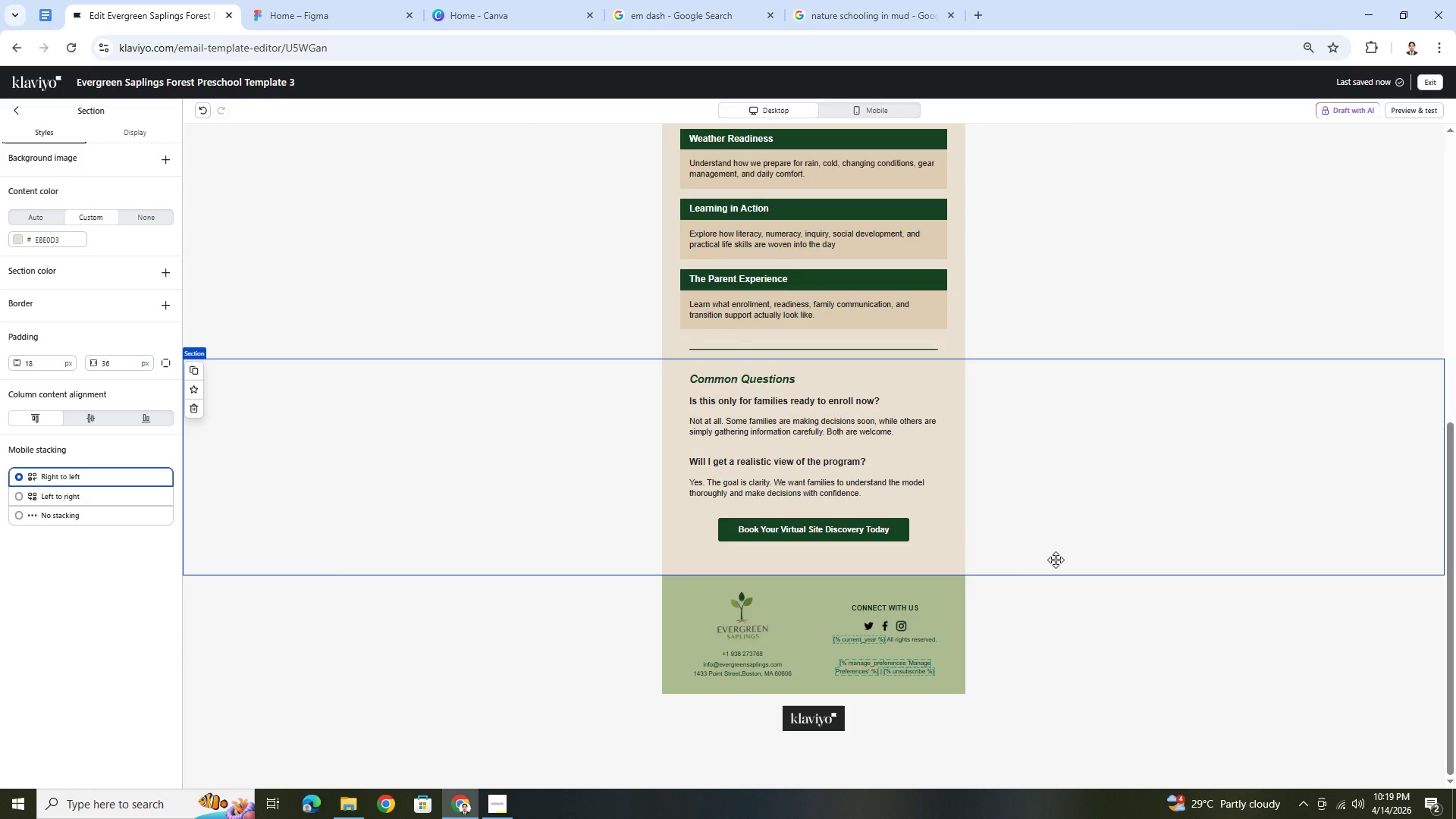 
scroll: coordinate [1056, 560], scroll_direction: up, amount: 2.0
 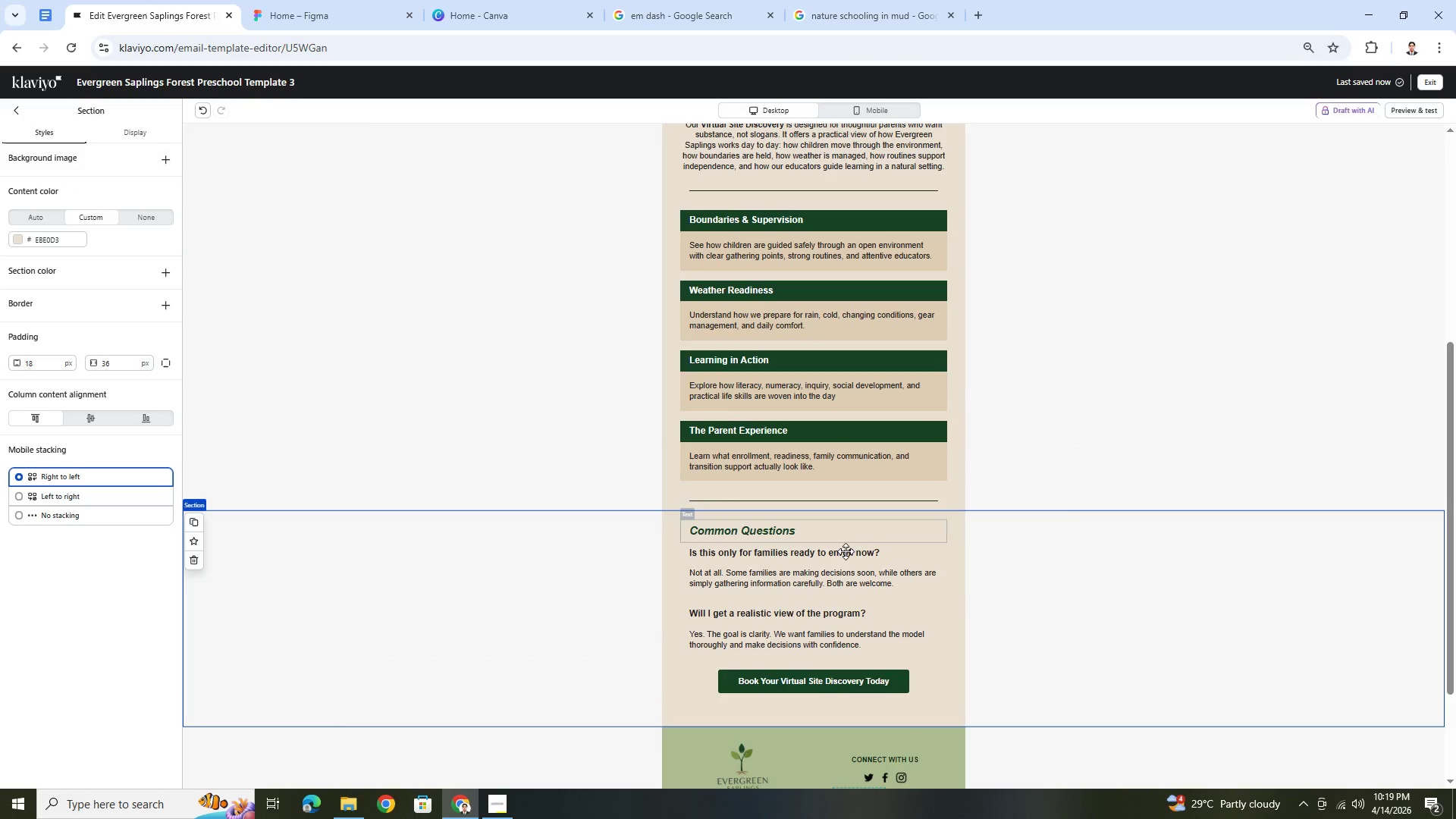 
scroll: coordinate [926, 578], scroll_direction: down, amount: 2.0
 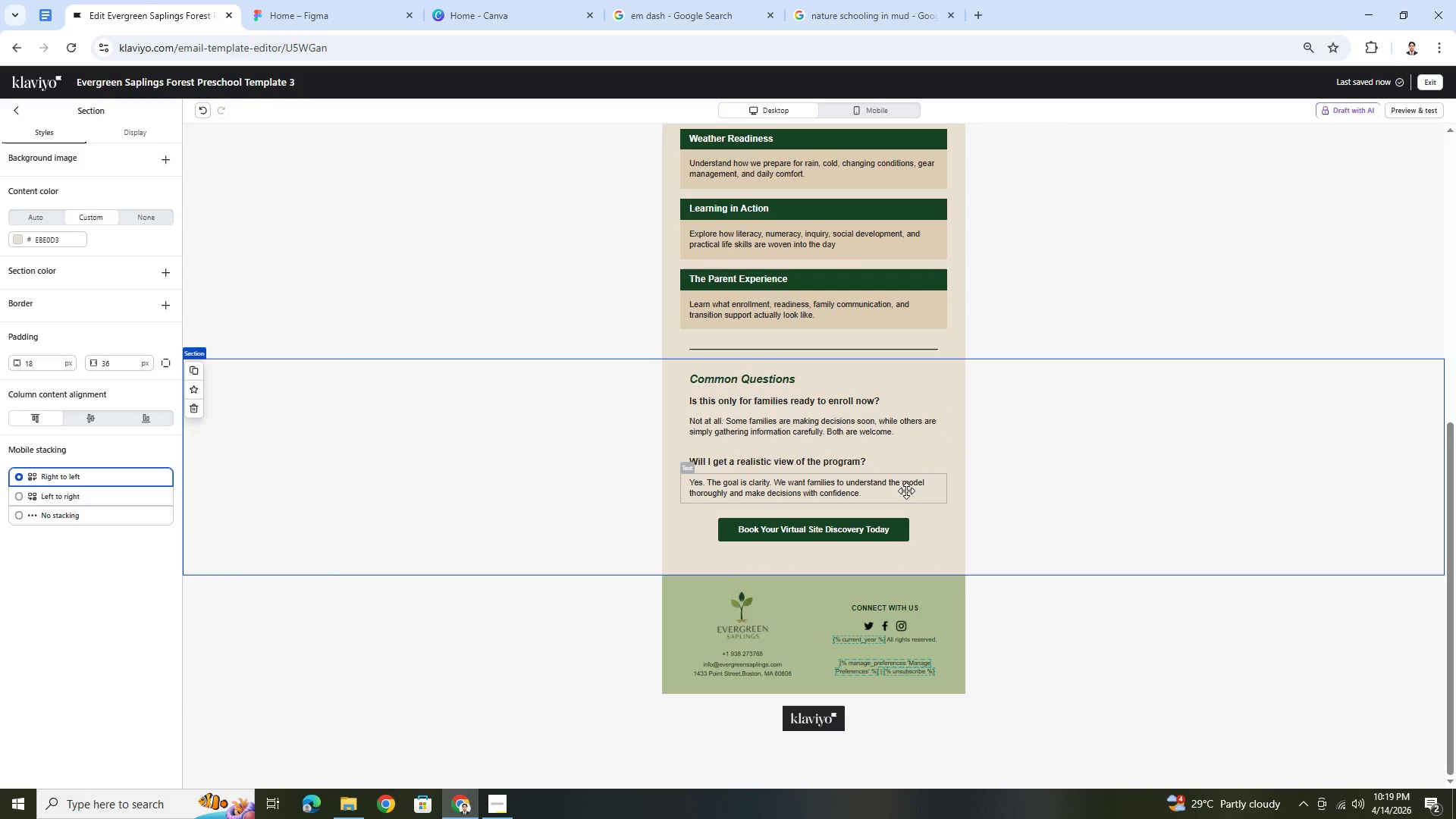 
left_click([902, 502])
 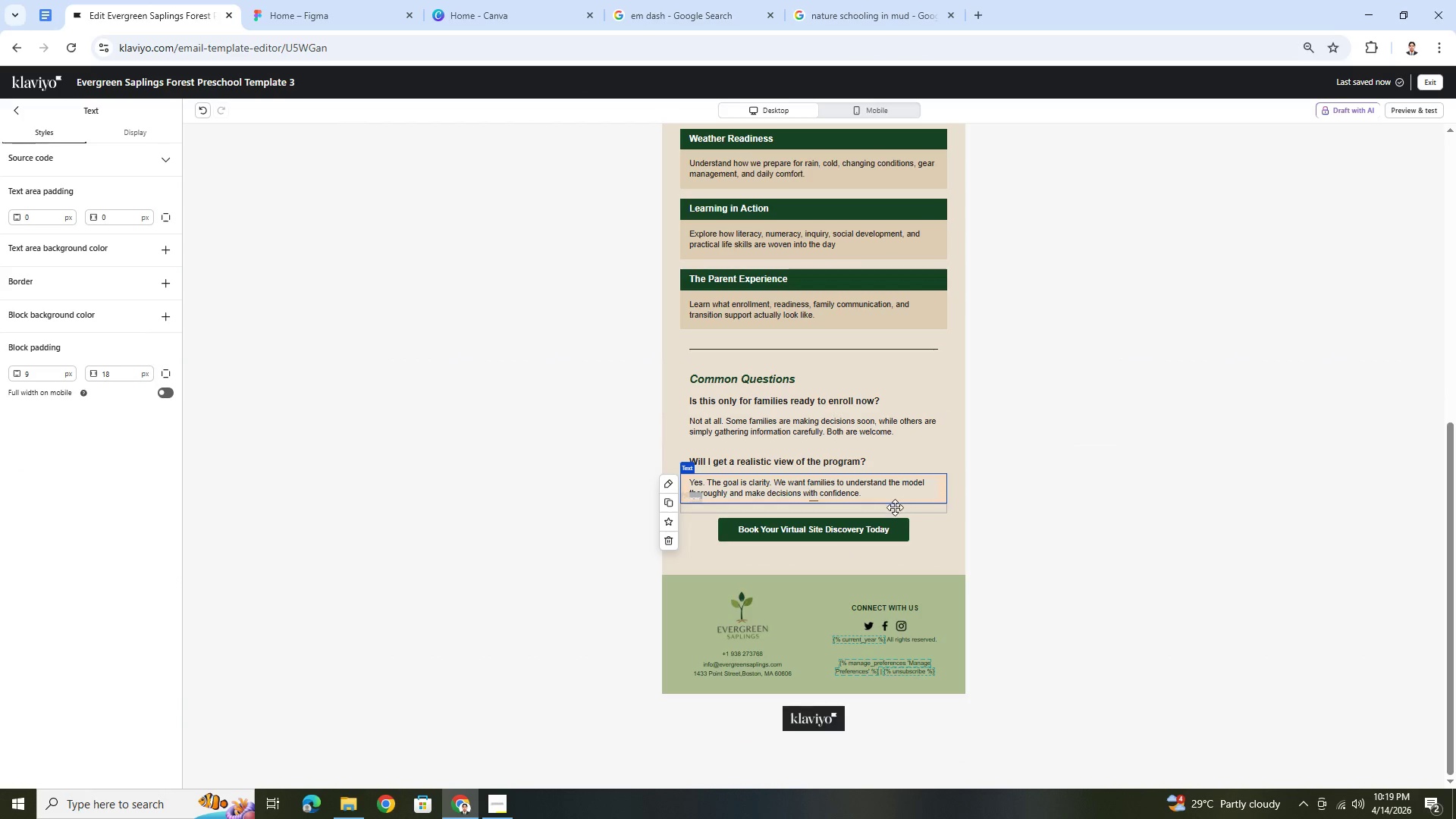 
left_click([895, 507])
 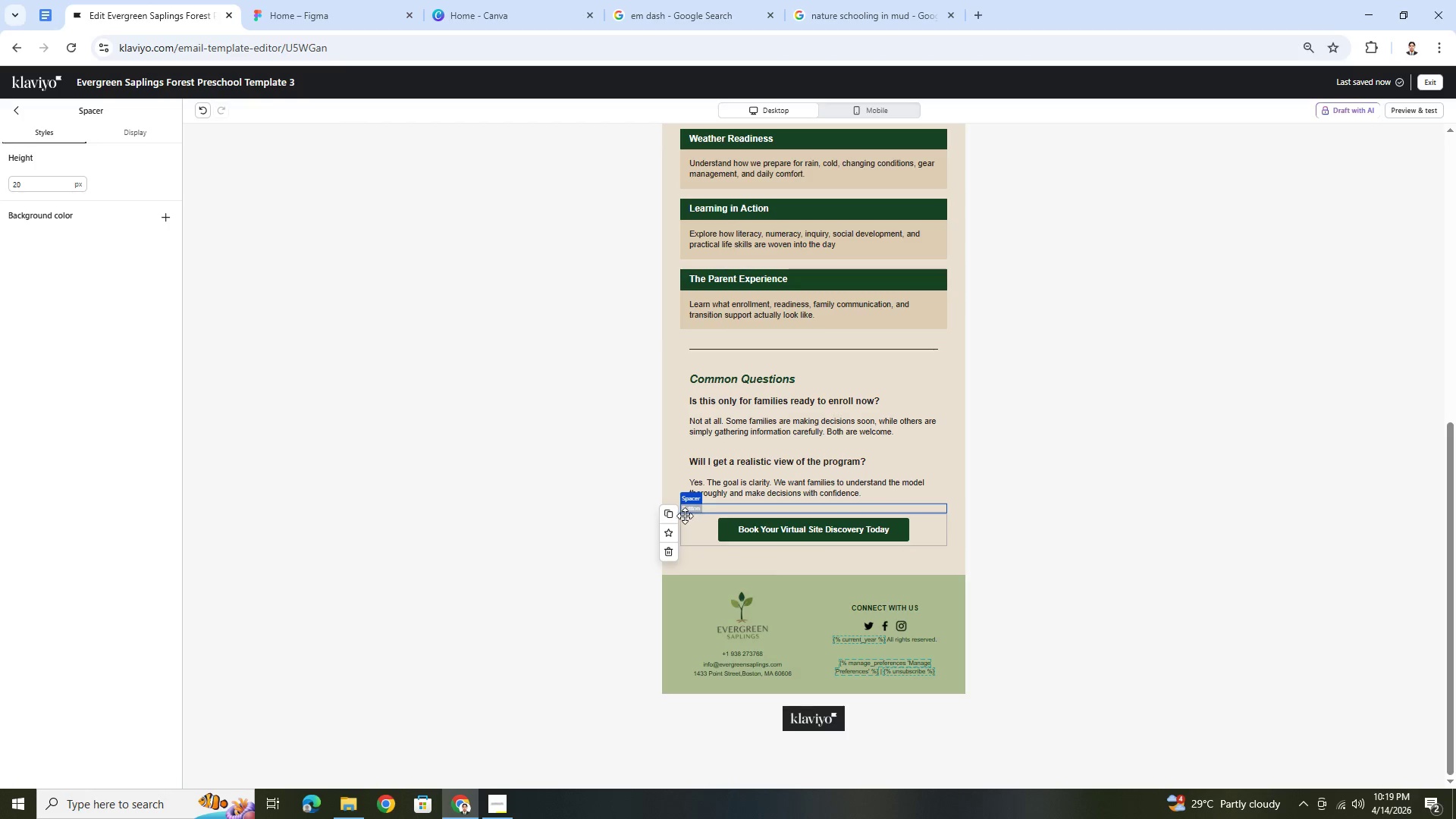 
left_click([673, 514])
 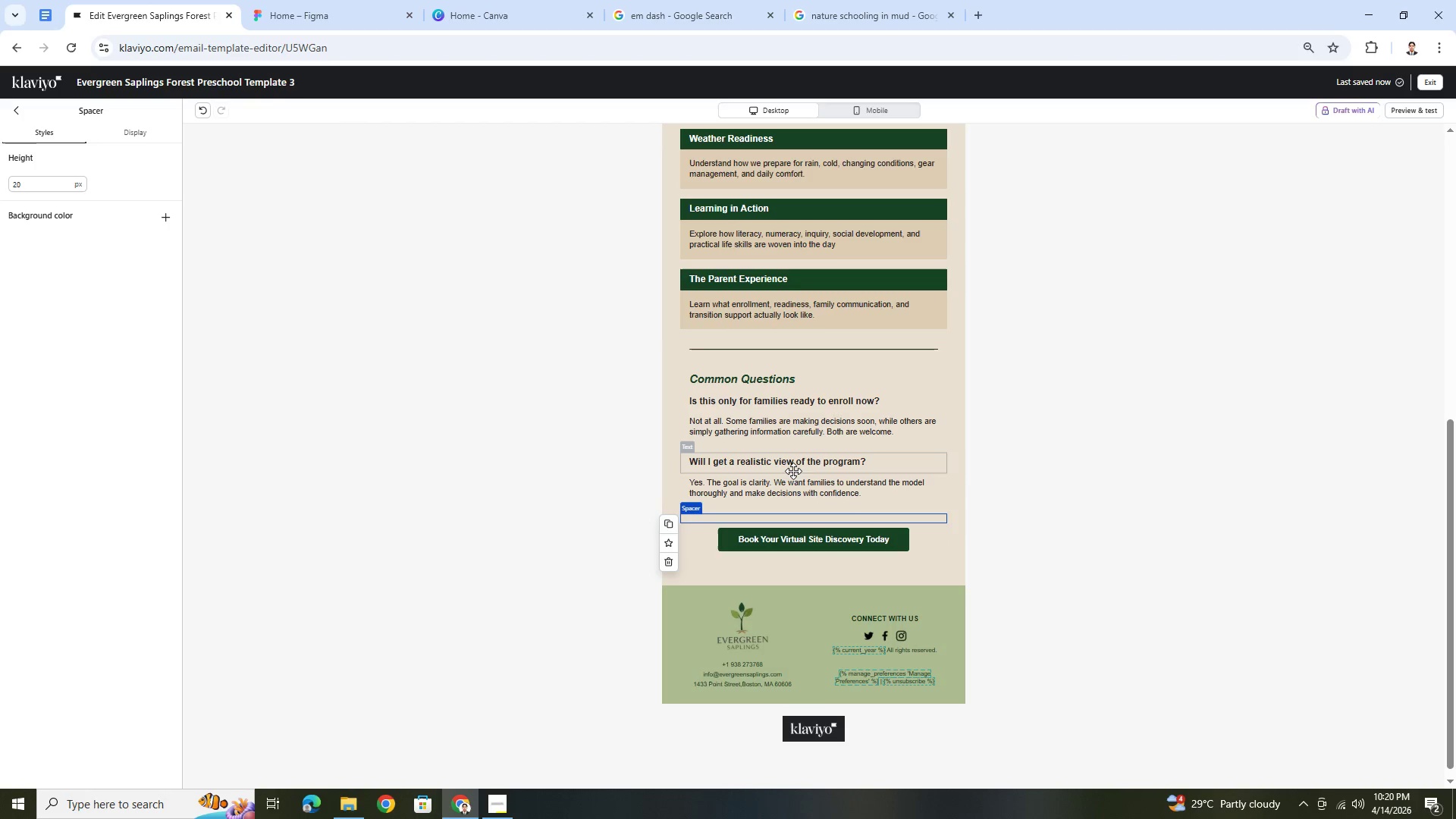 
left_click([793, 471])
 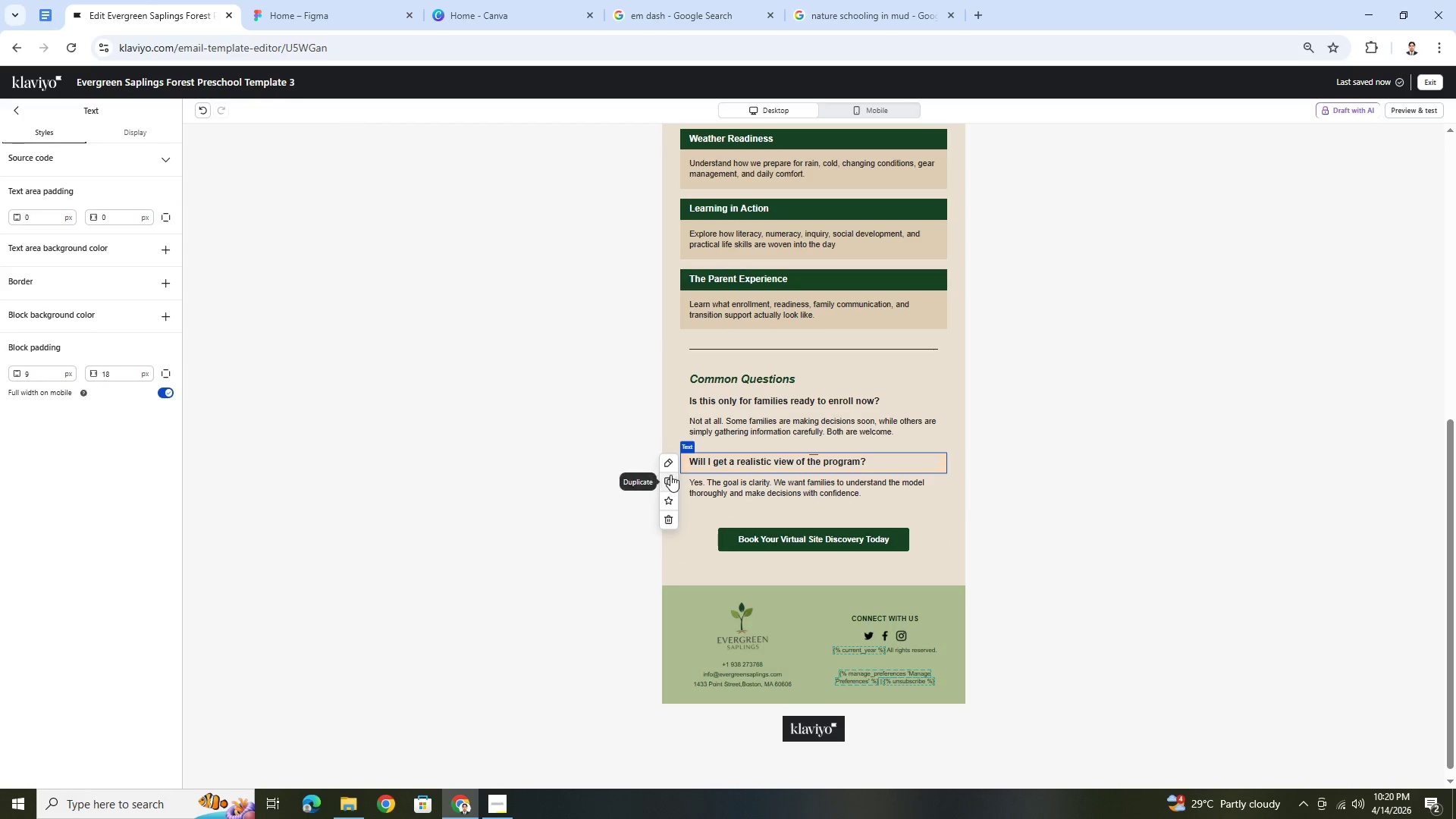 
left_click([670, 479])
 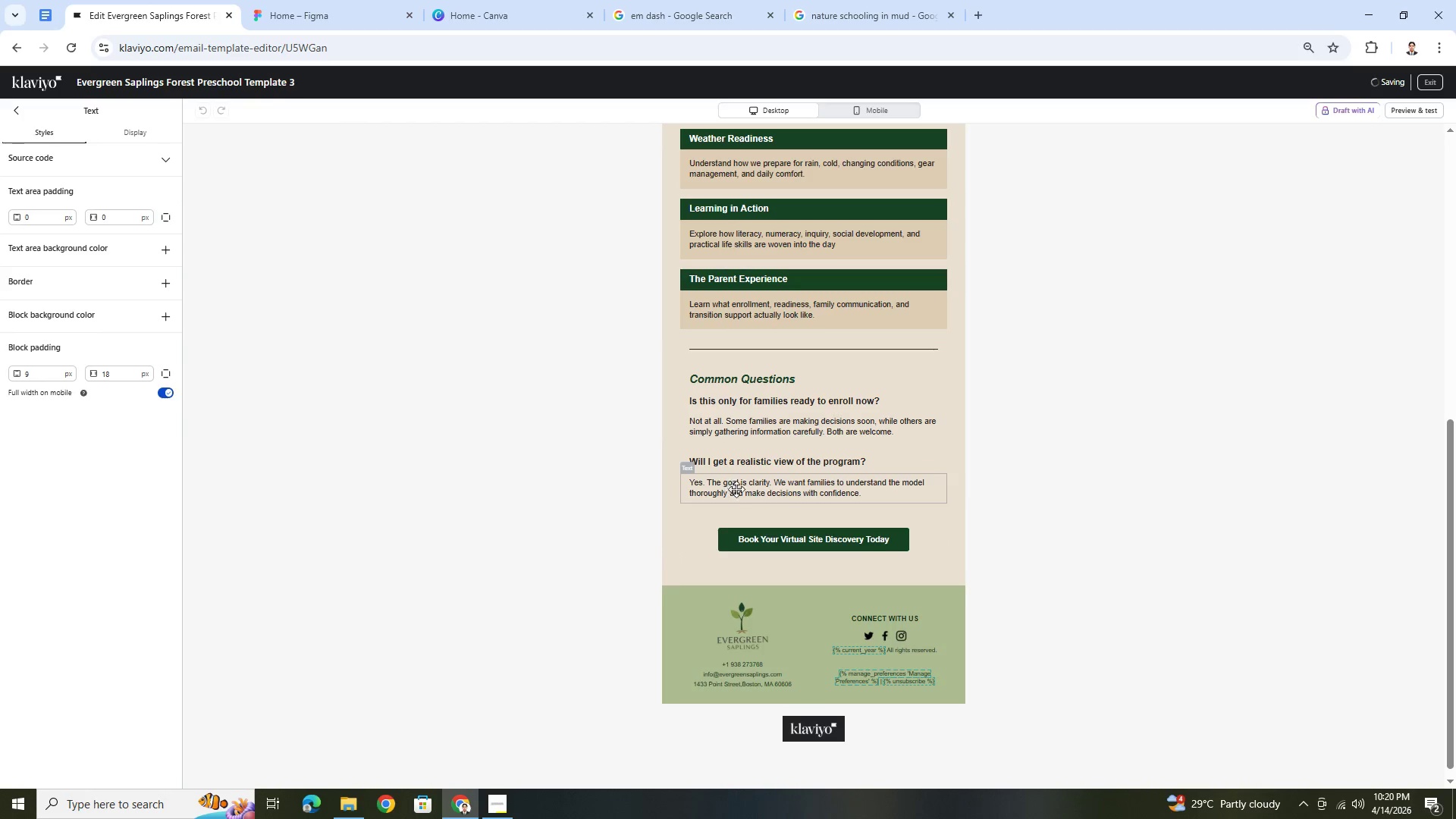 
left_click([737, 489])
 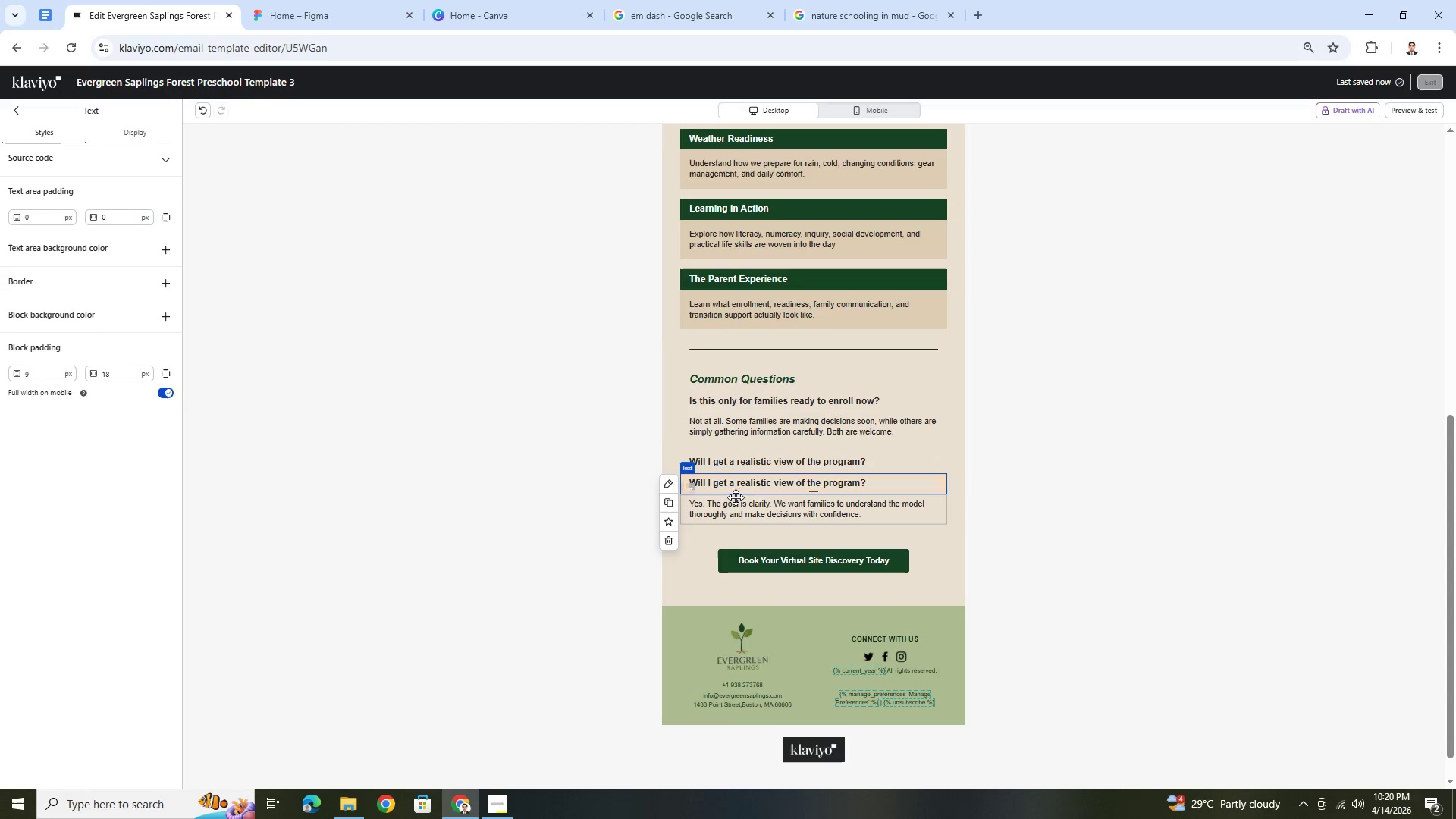 
left_click([735, 504])
 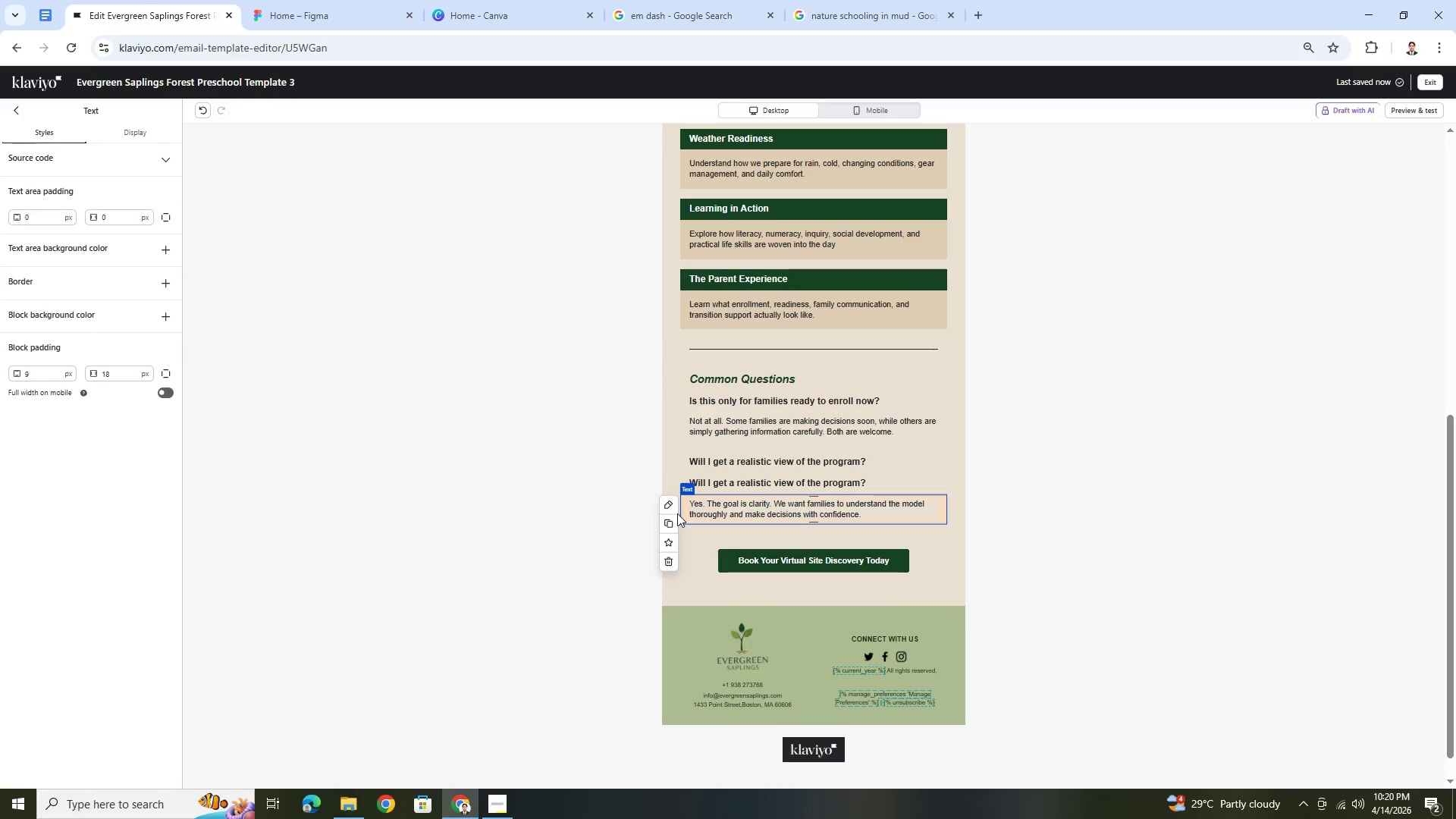 
left_click([676, 519])
 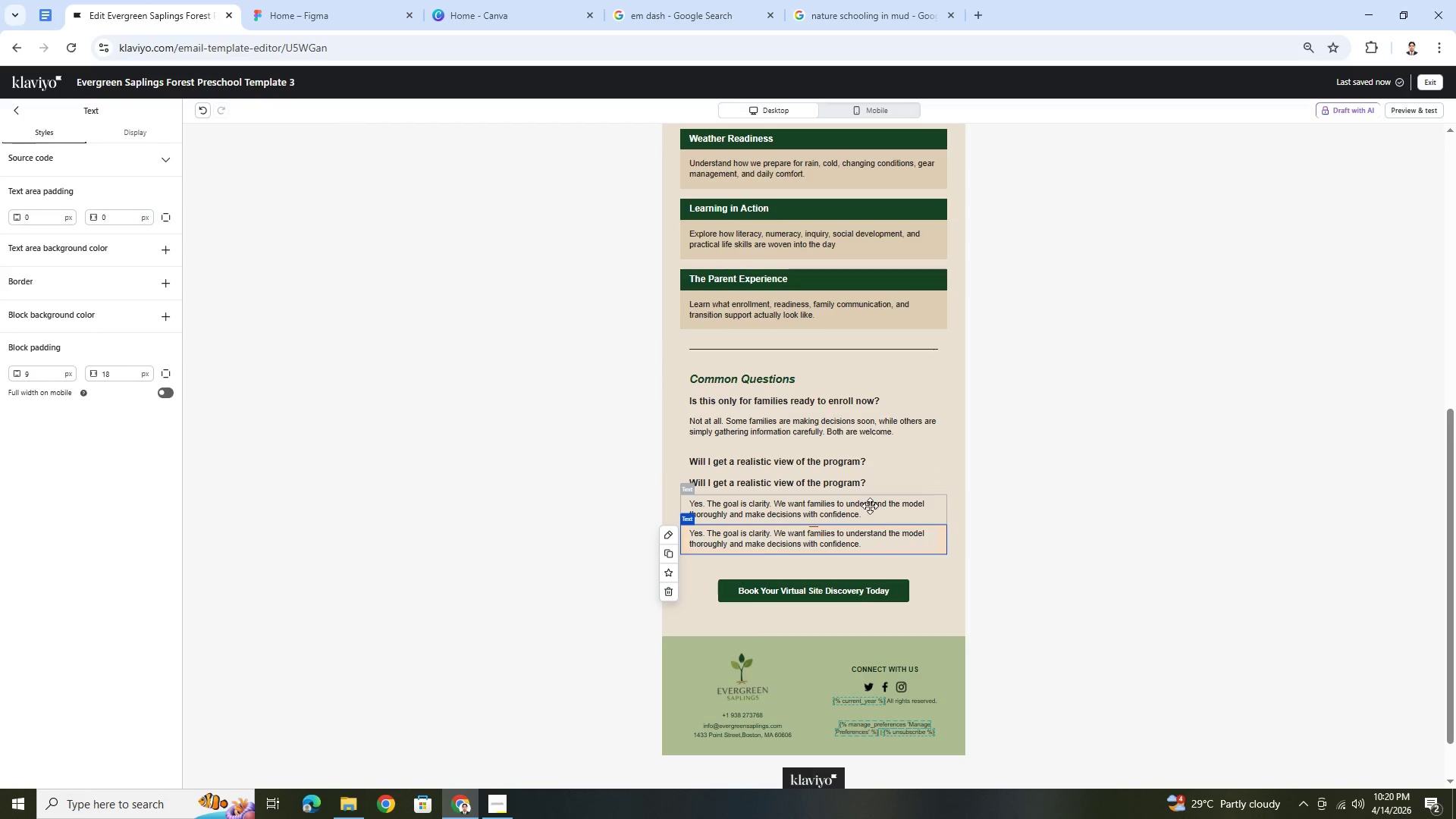 
left_click_drag(start_coordinate=[840, 488], to_coordinate=[824, 586])
 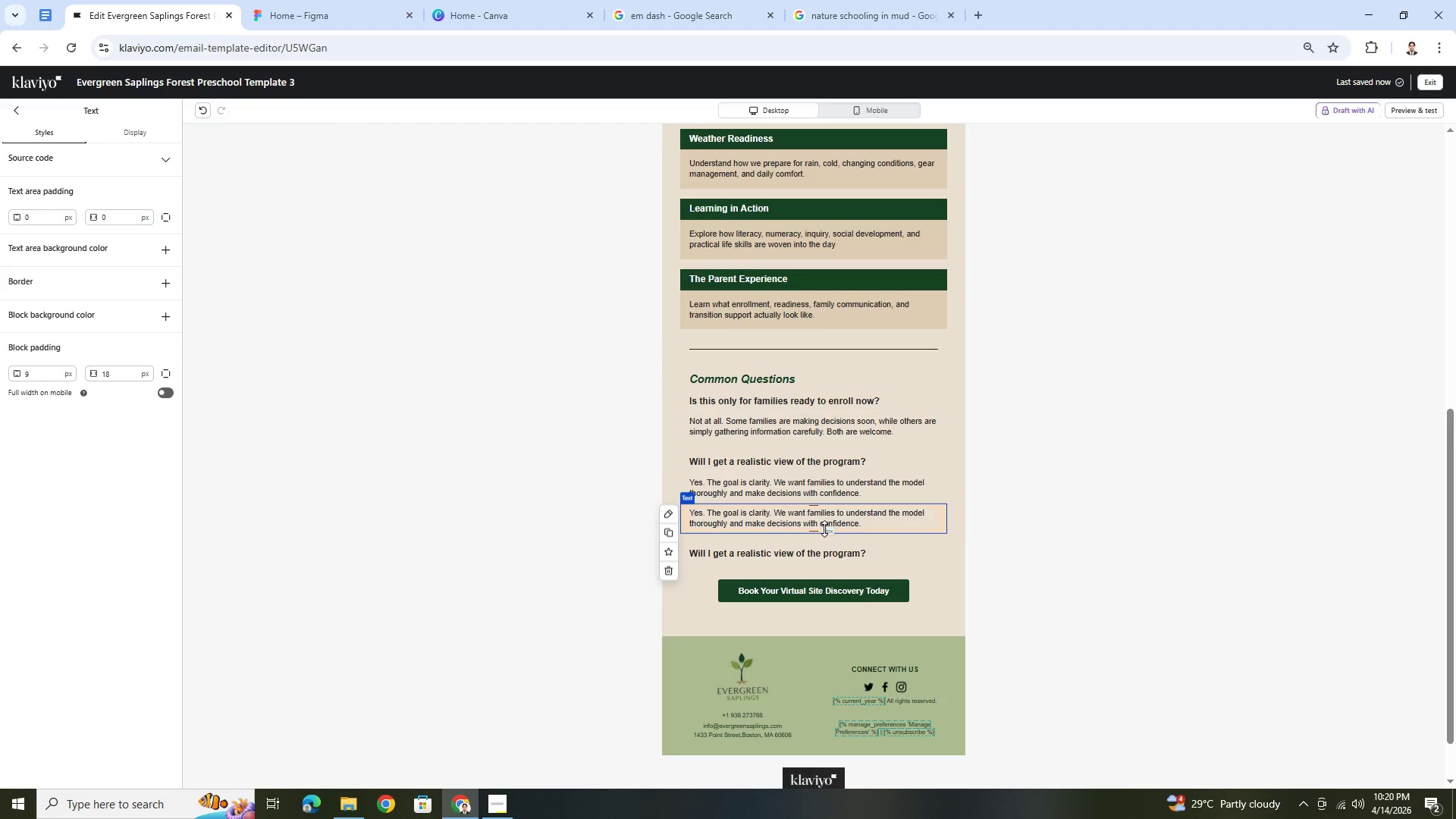 
left_click_drag(start_coordinate=[830, 523], to_coordinate=[830, 585])
 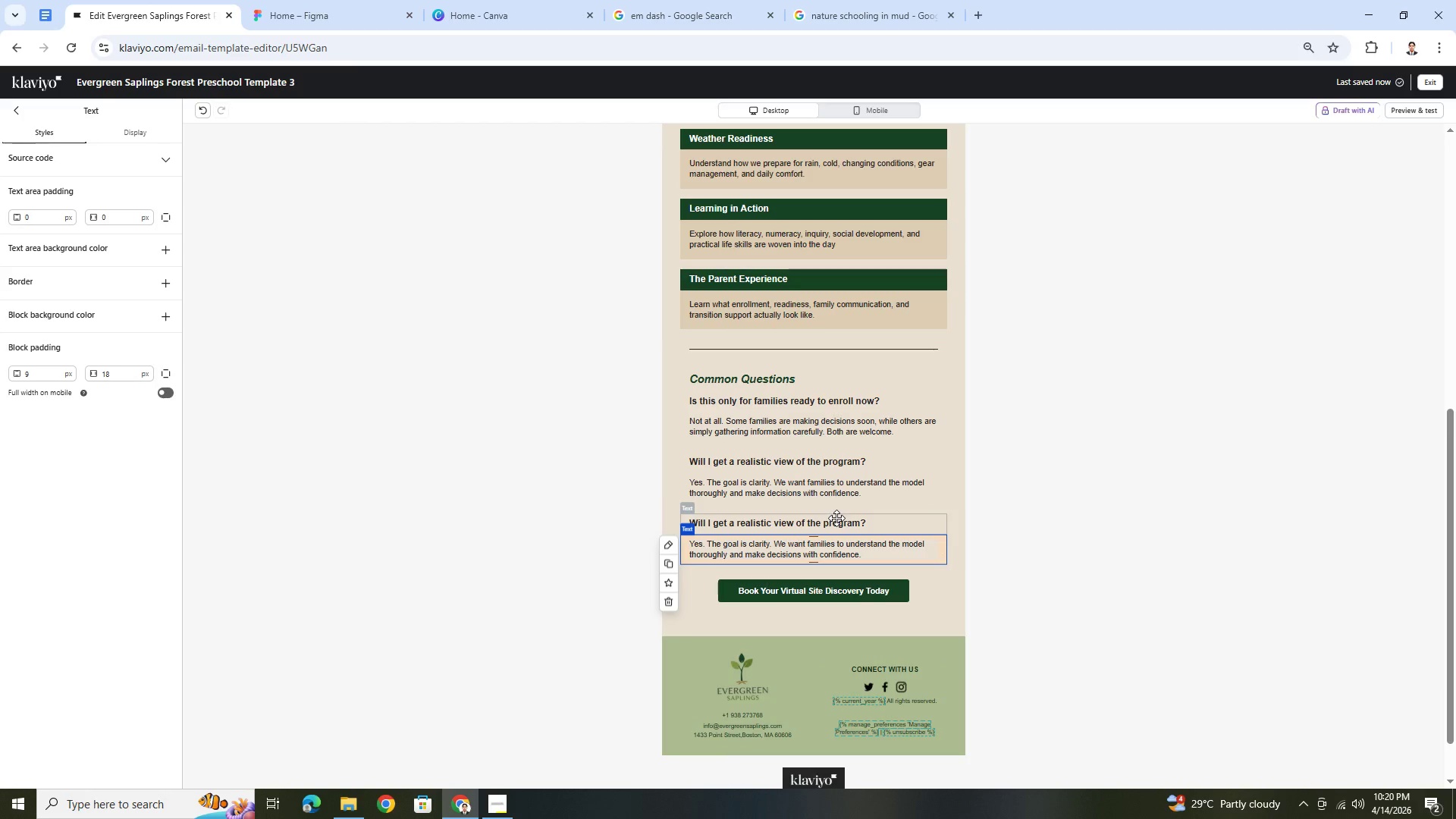 
double_click([836, 524])
 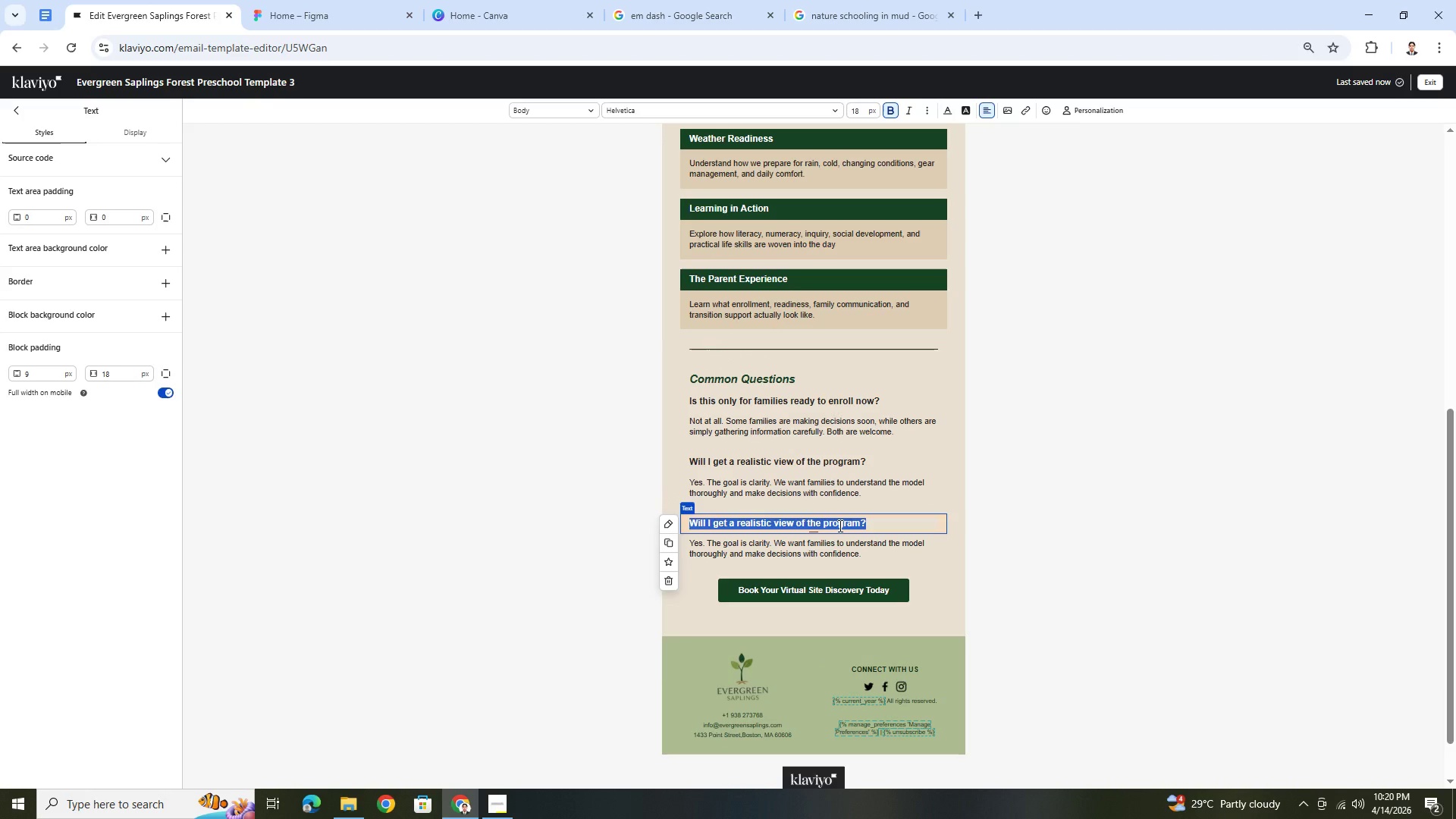 
type(What)
 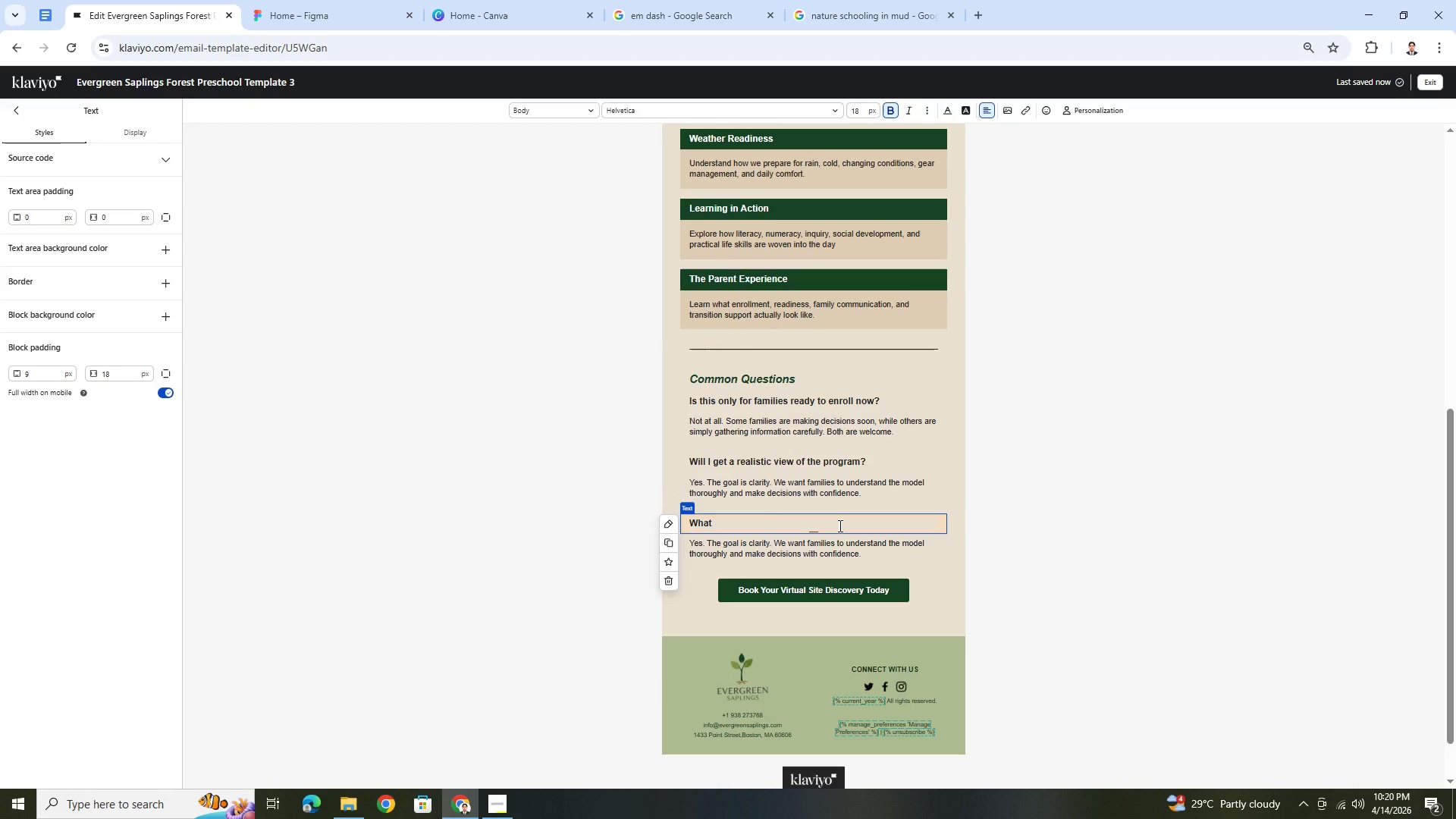 
wait(5.06)
 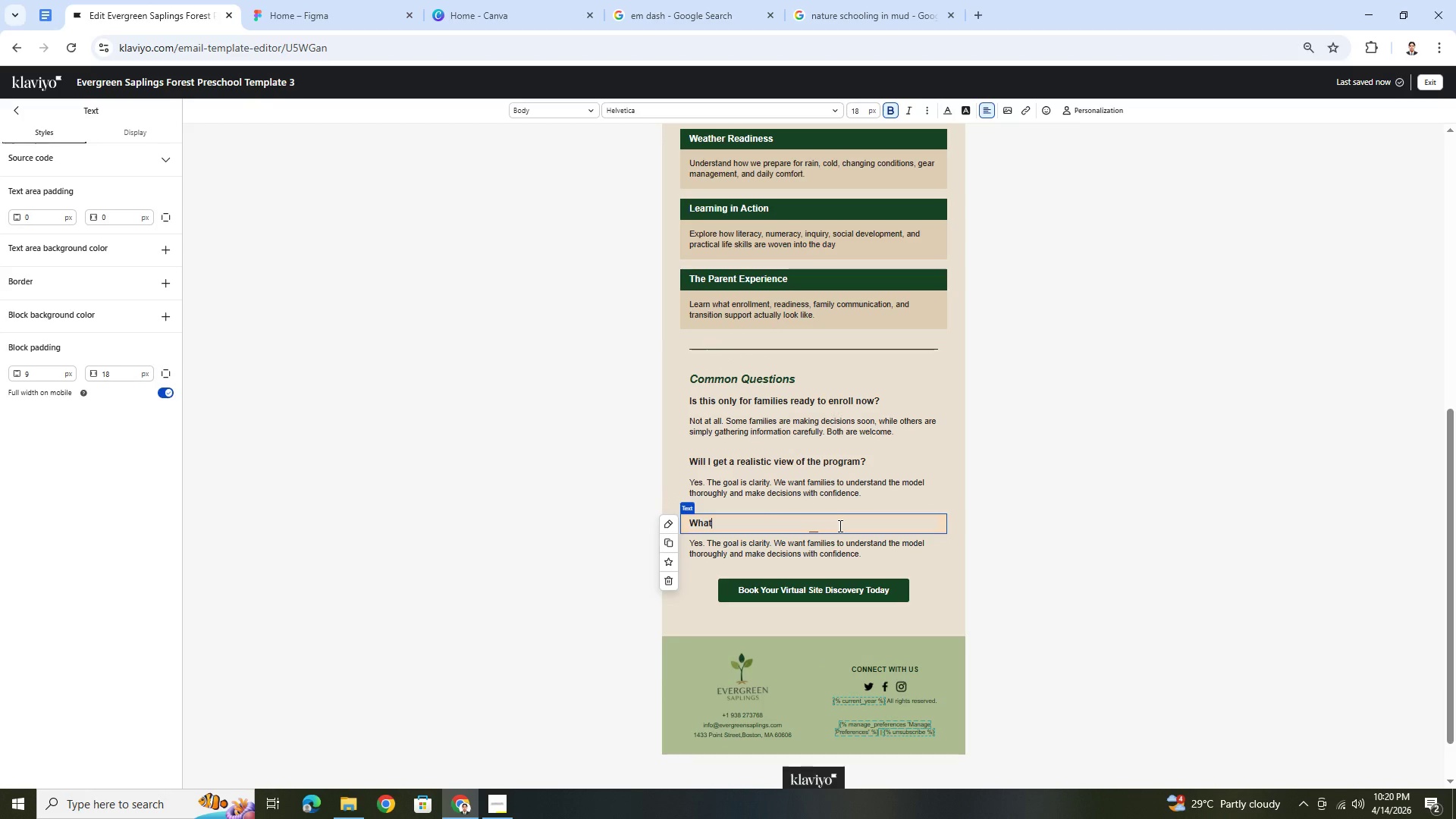 
type( kids of)
 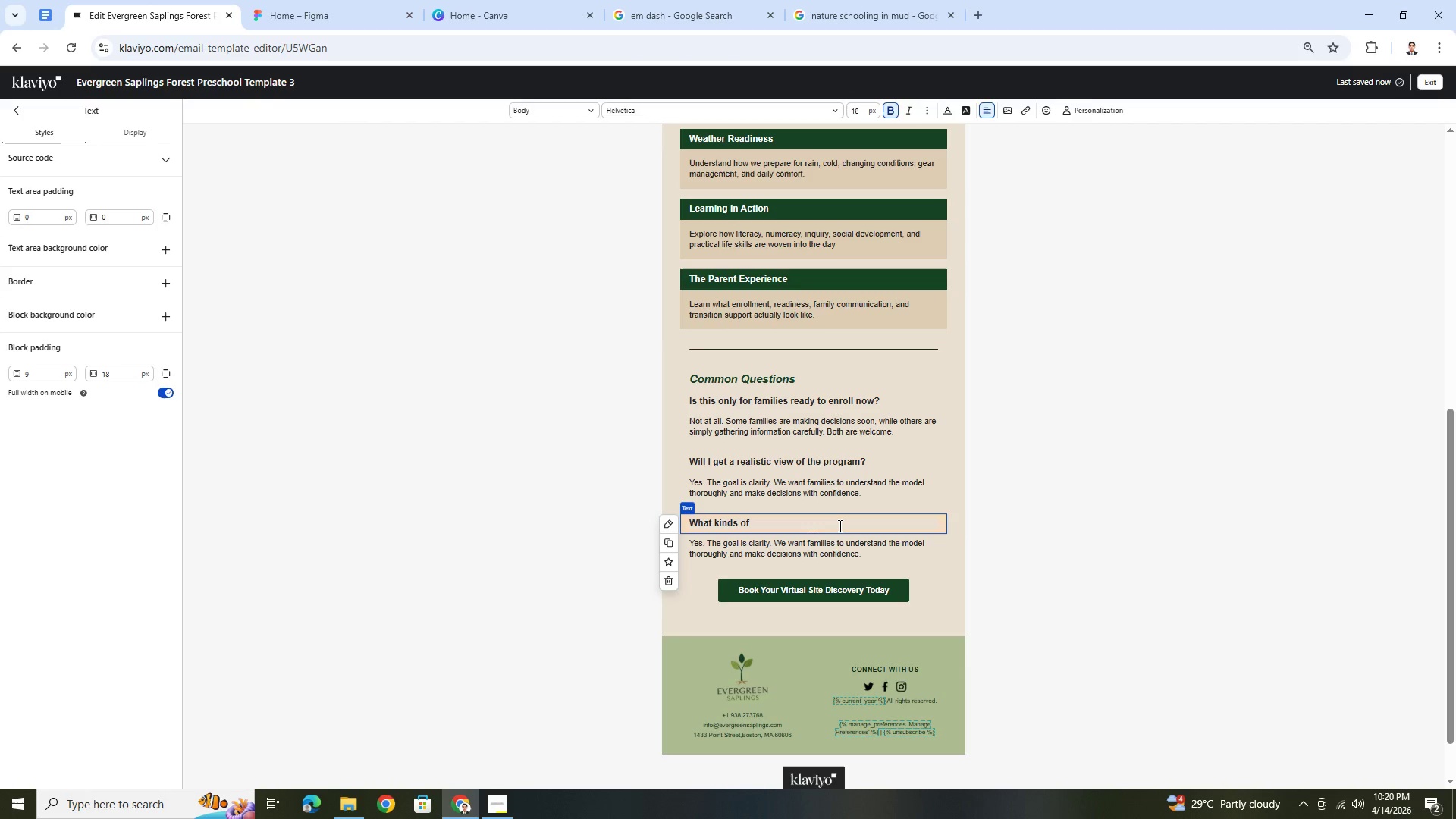 
hold_key(key=N, duration=0.33)
 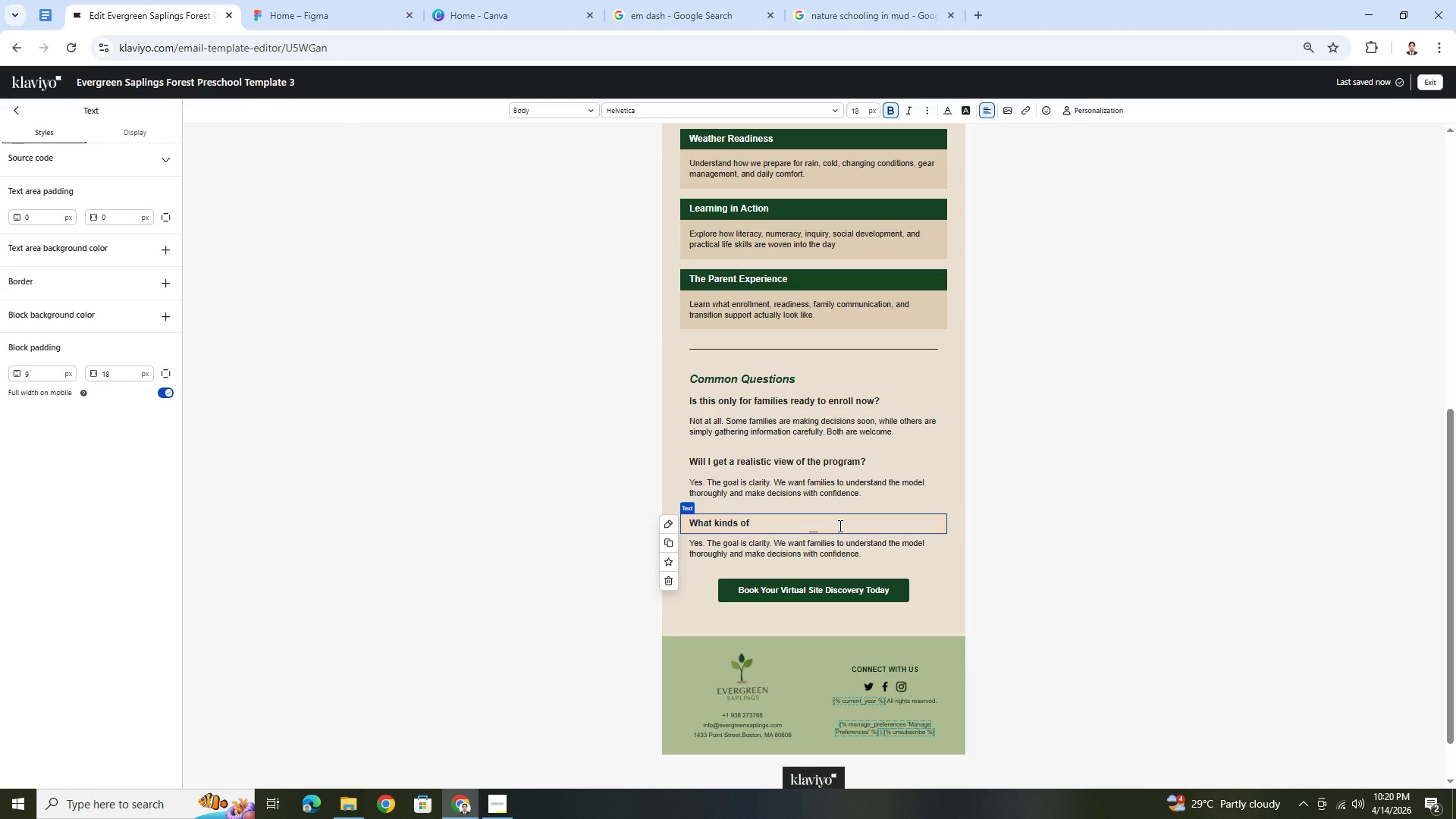 
wait(18.48)
 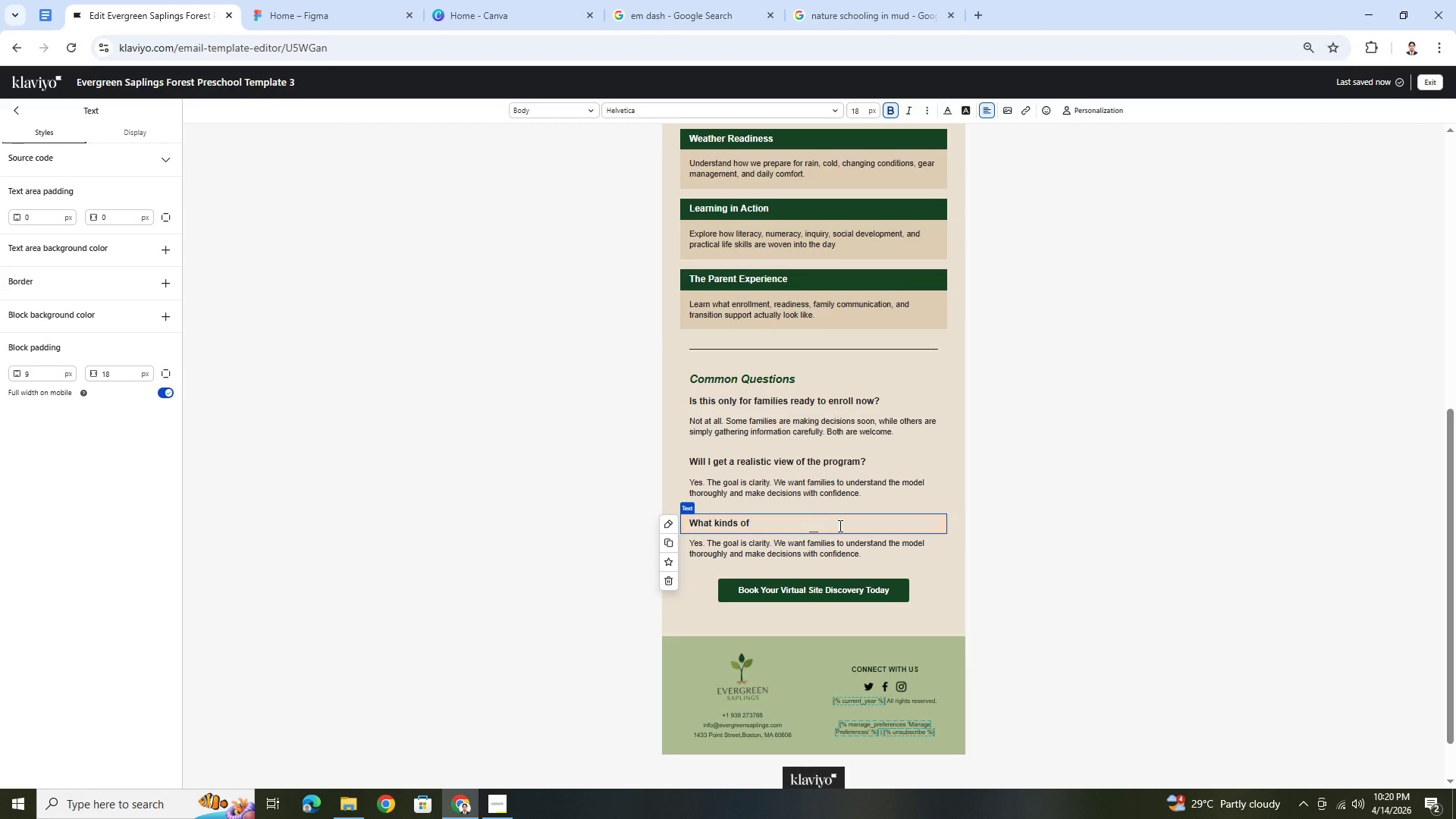 
type(questions)
 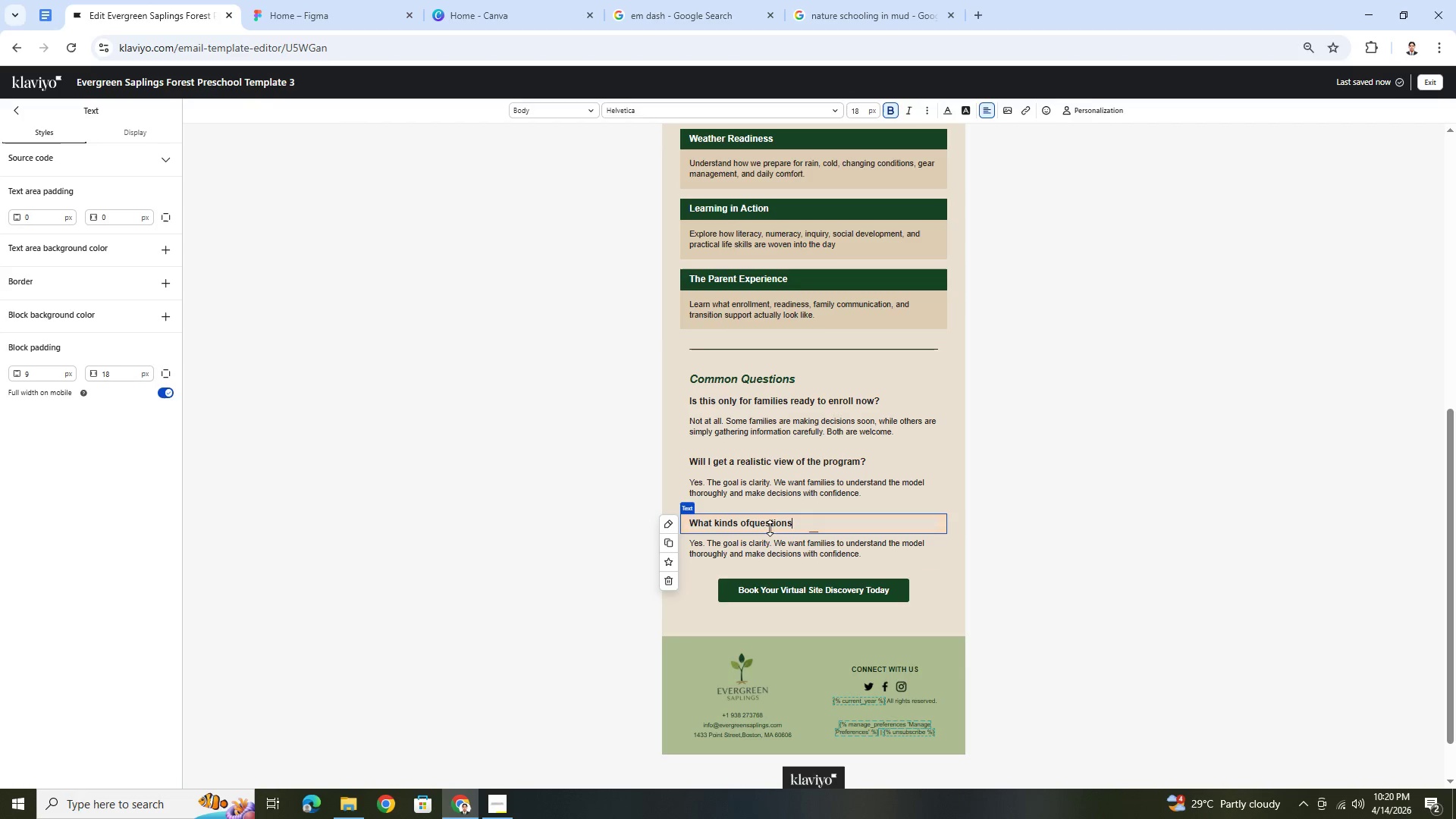 
left_click([749, 524])
 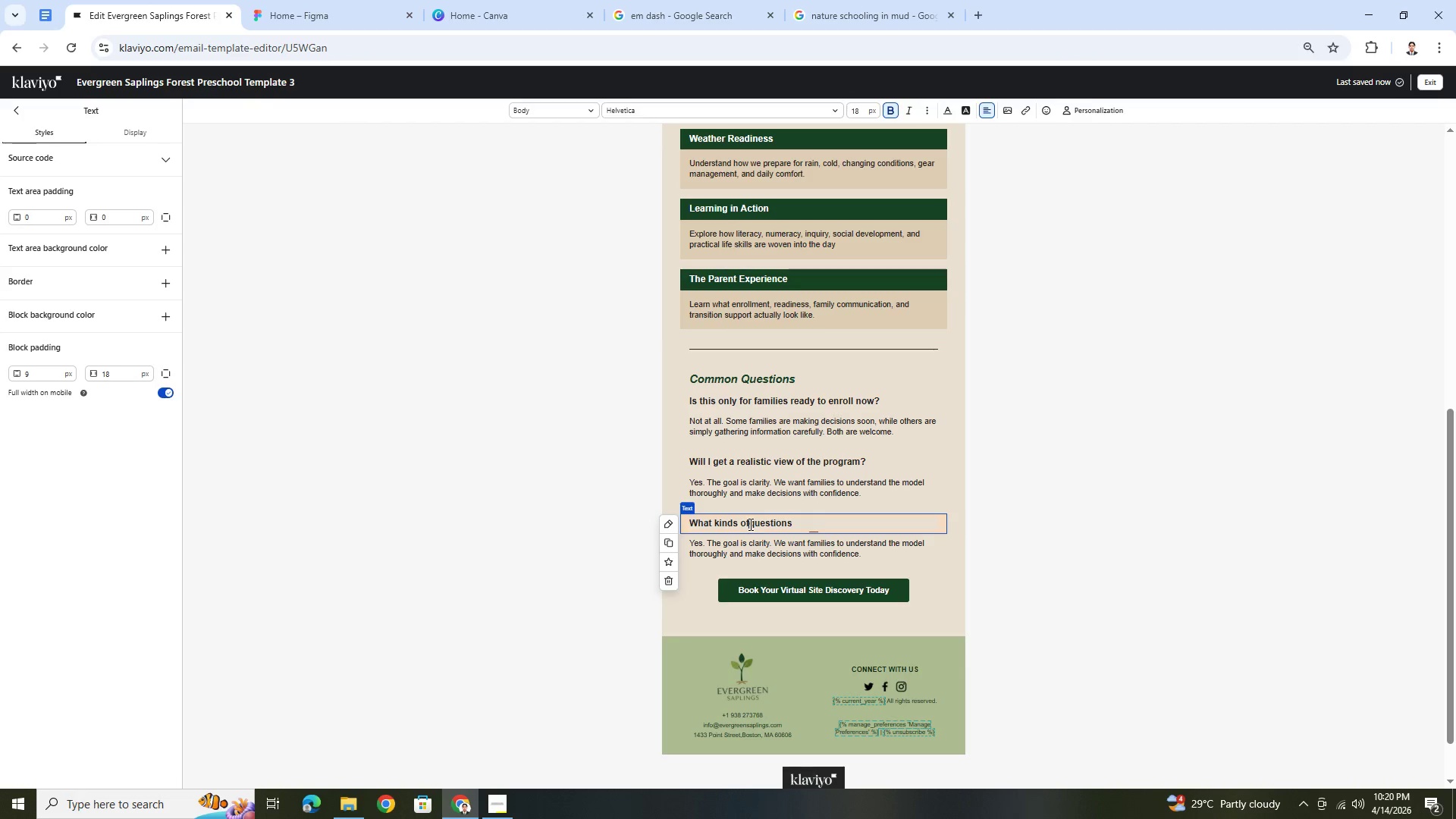 
key(Space)
 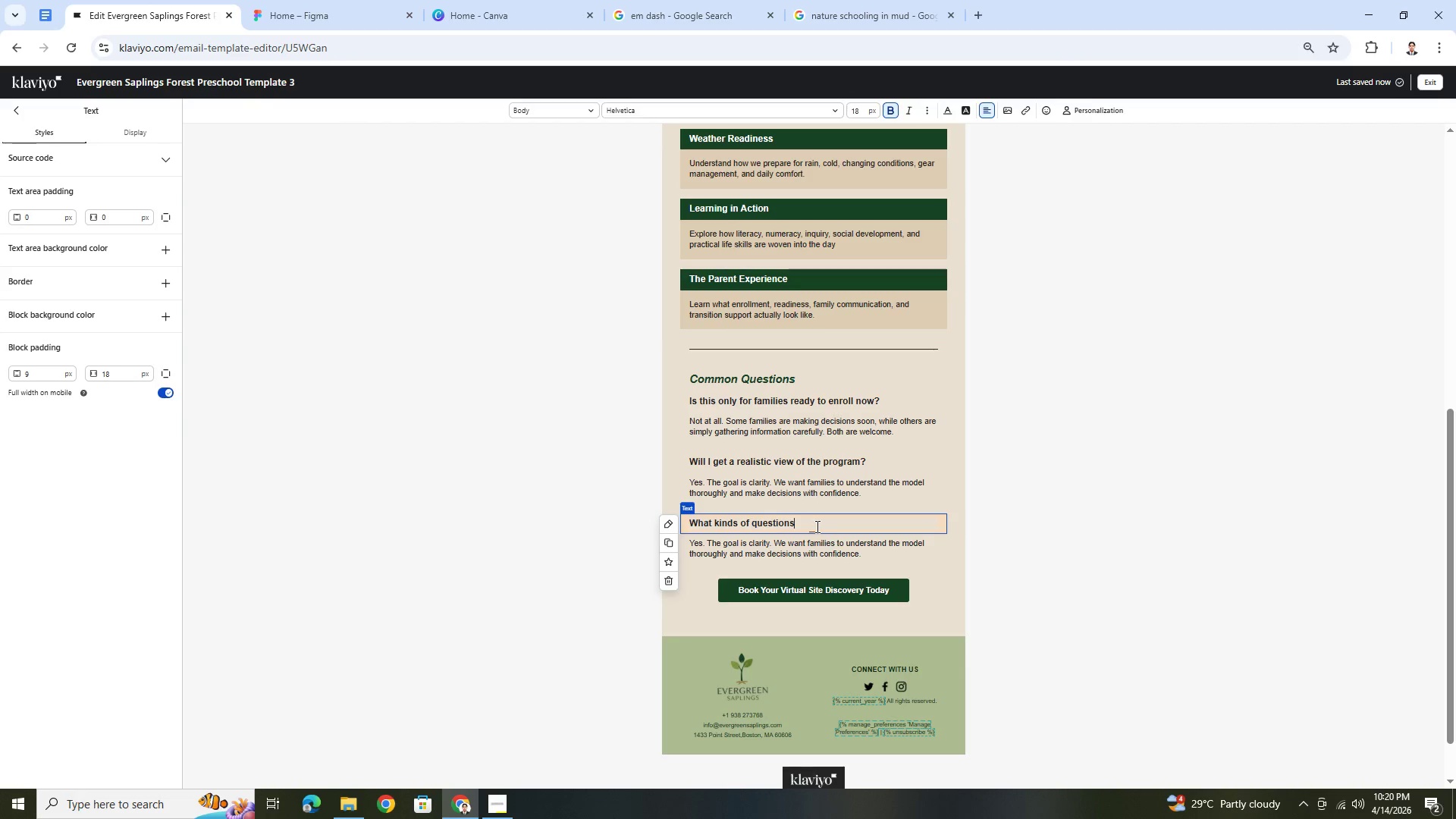 
left_click([816, 526])
 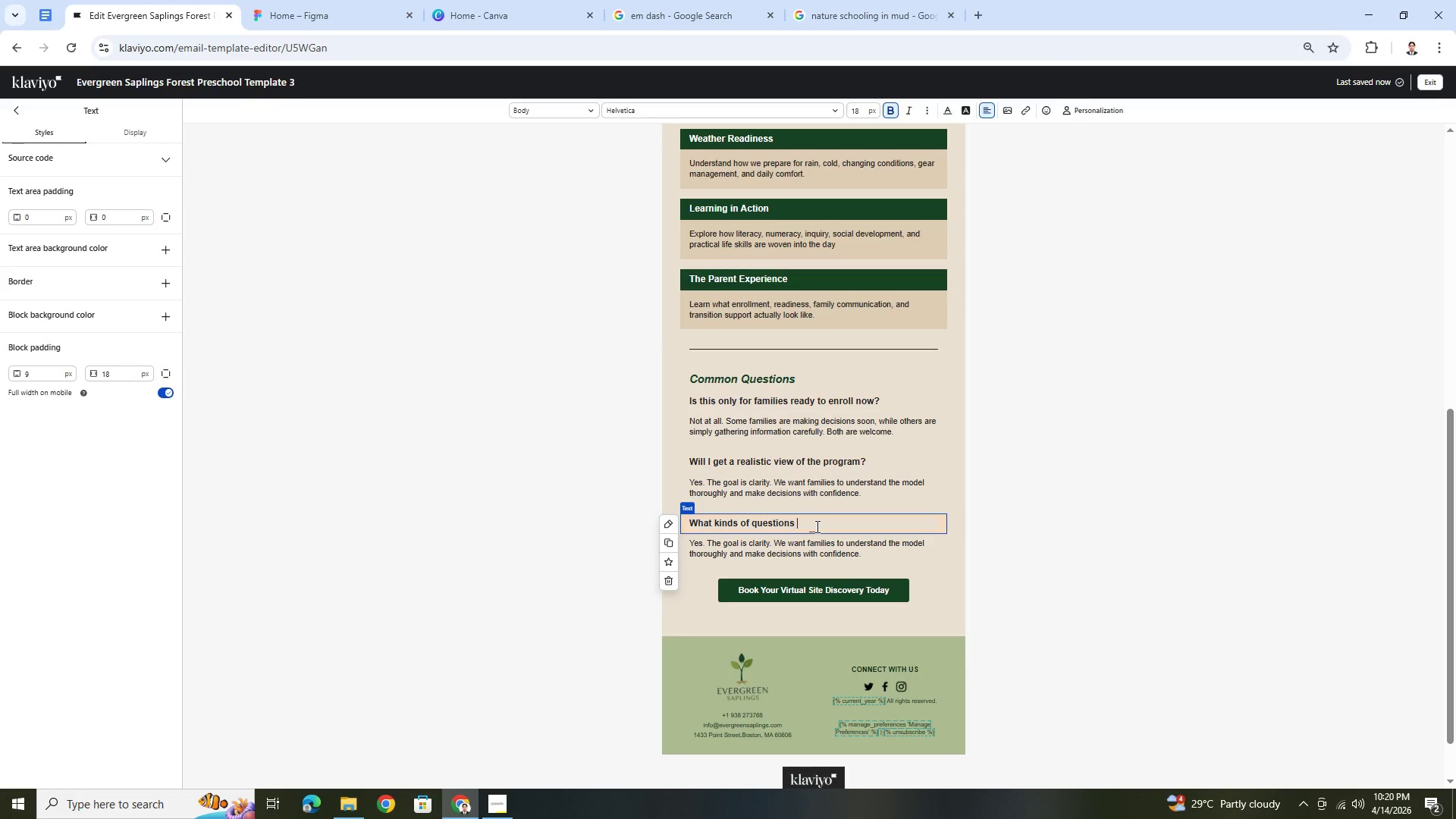 
type( should I bring?)
 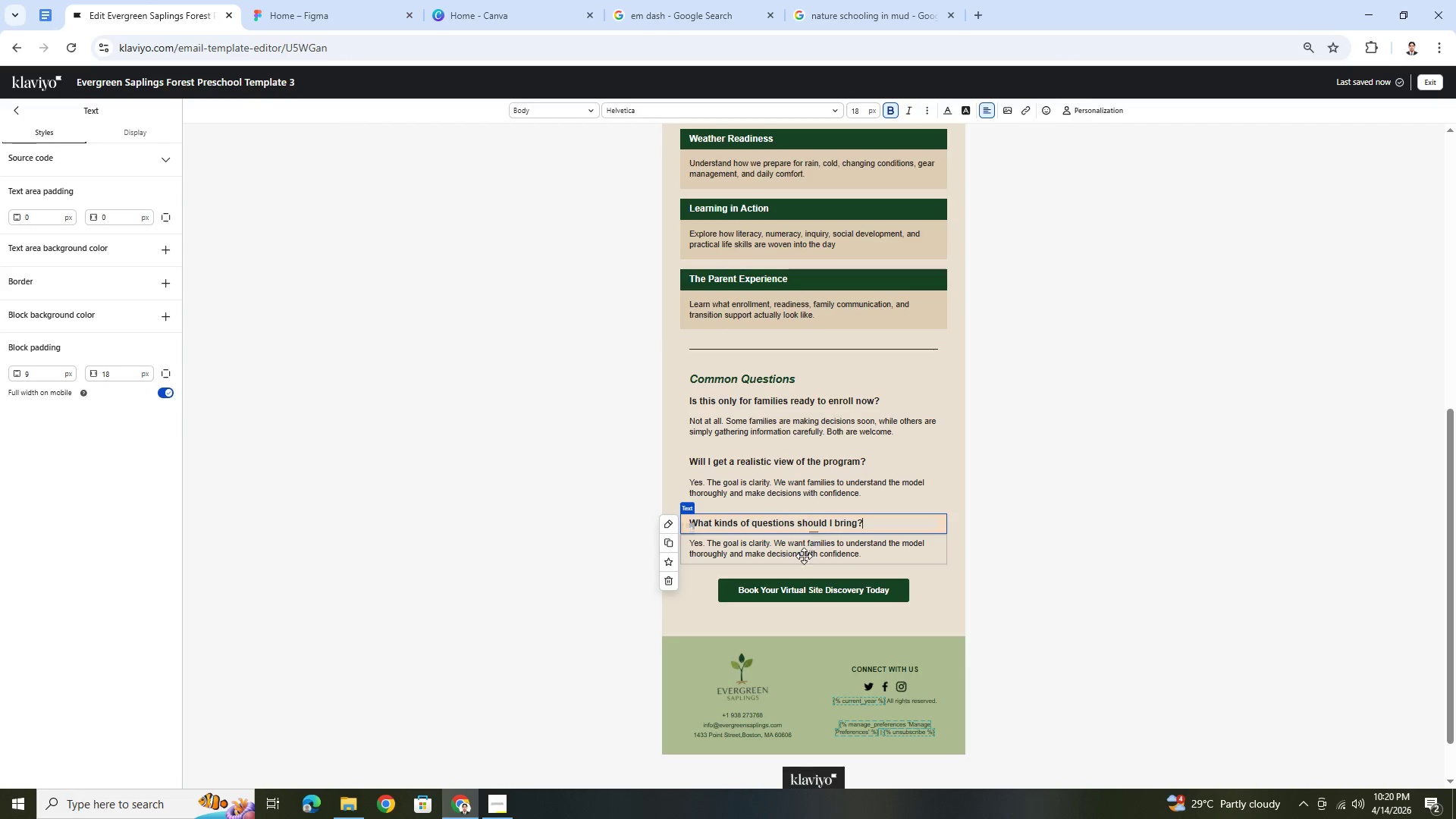 
double_click([803, 557])
 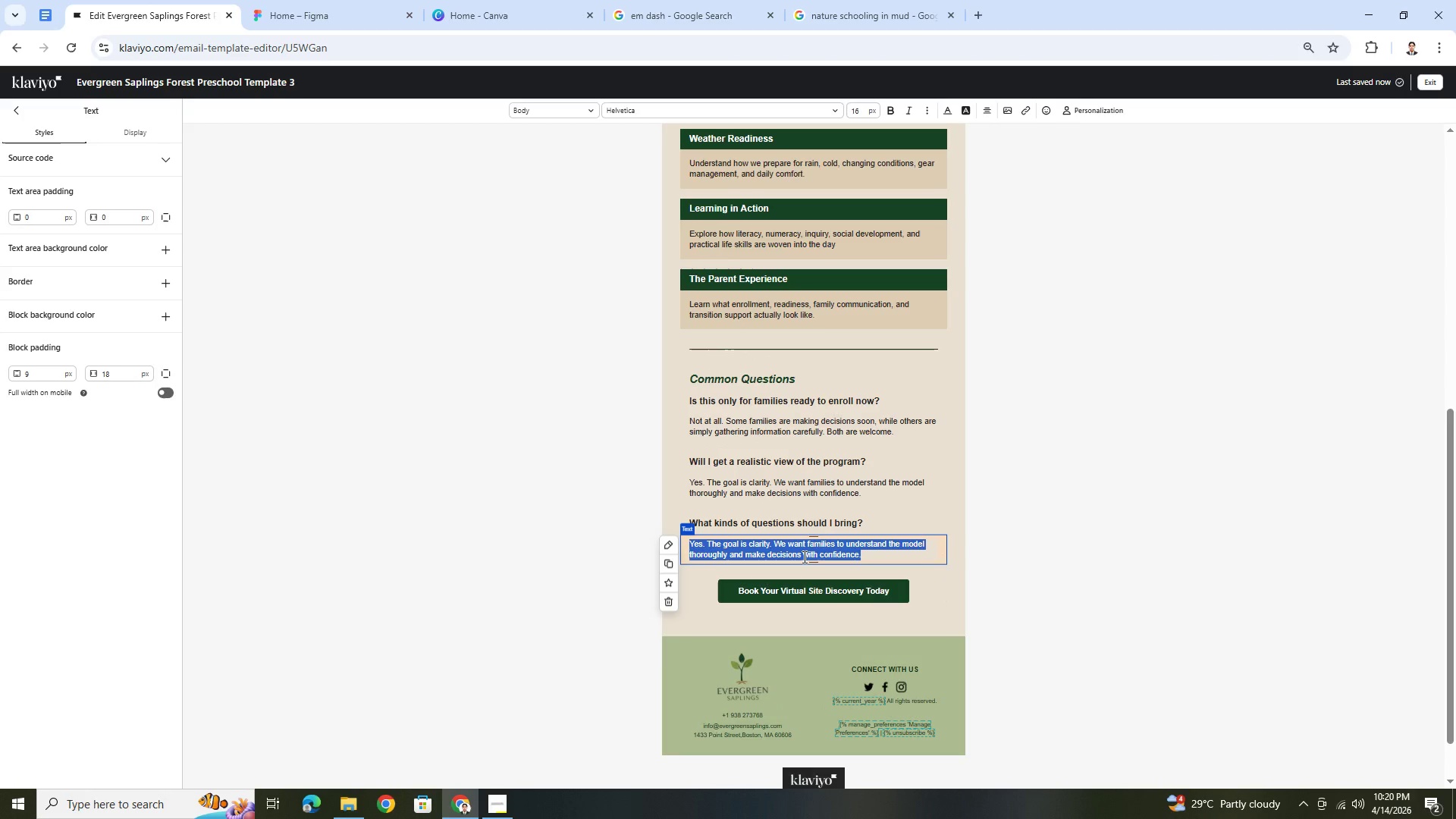 
type(The practical ones)
 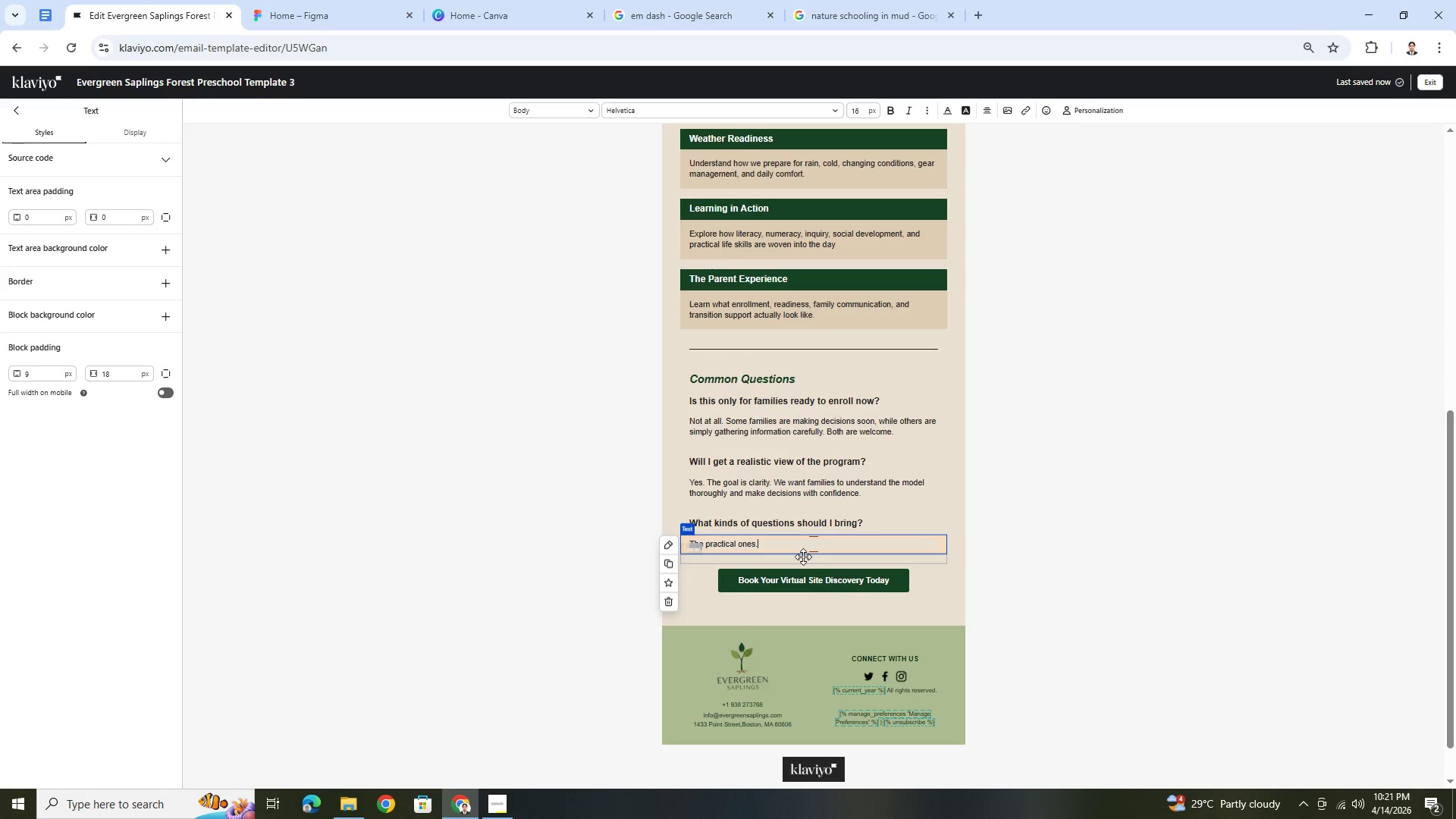 
hold_key(key=Period, duration=0.33)
 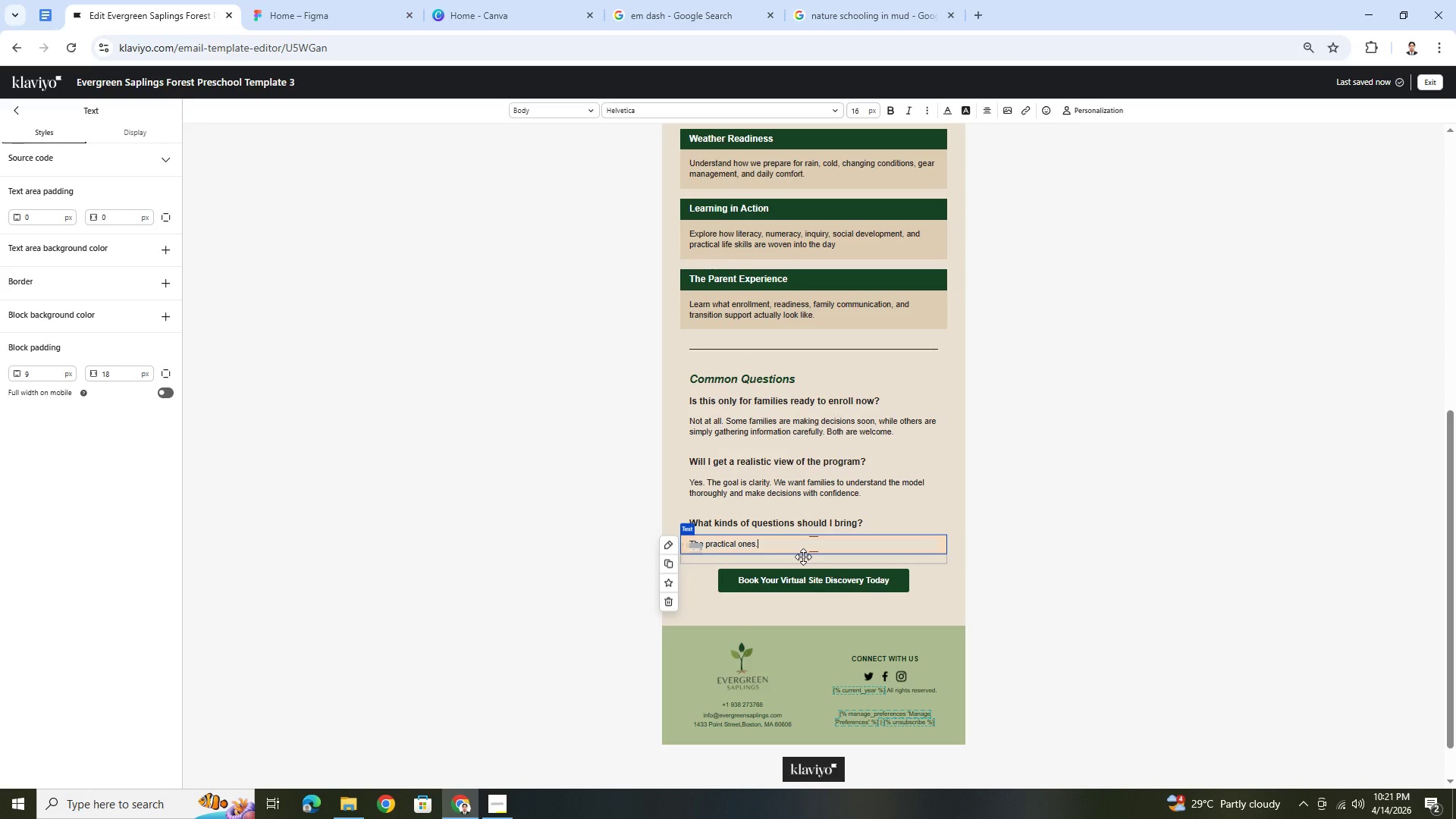 
type( Safety, routine, weather, readiness, gear, transitions, and how this model compares to traditional preschool.)
 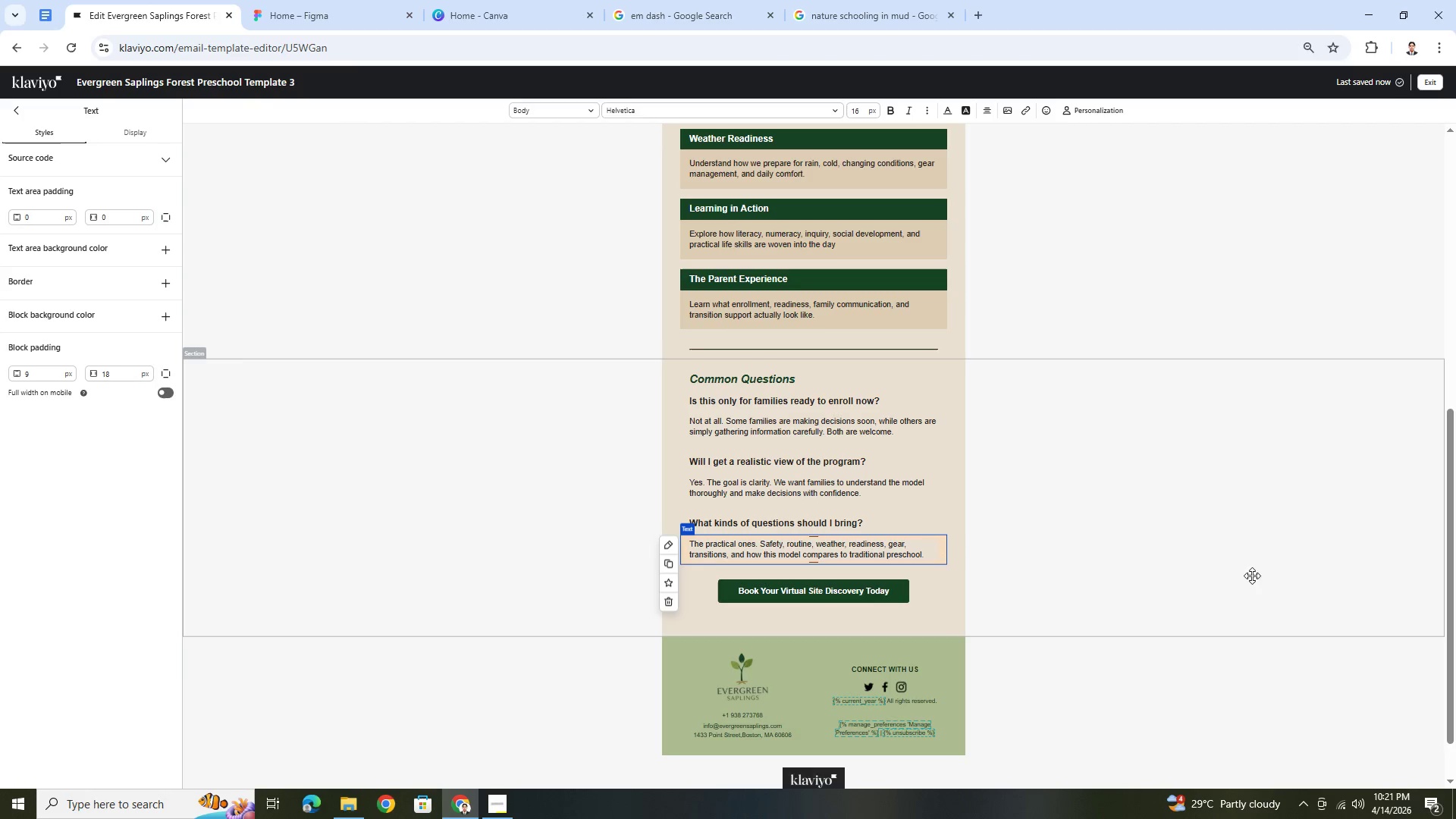 
left_click([1262, 582])
 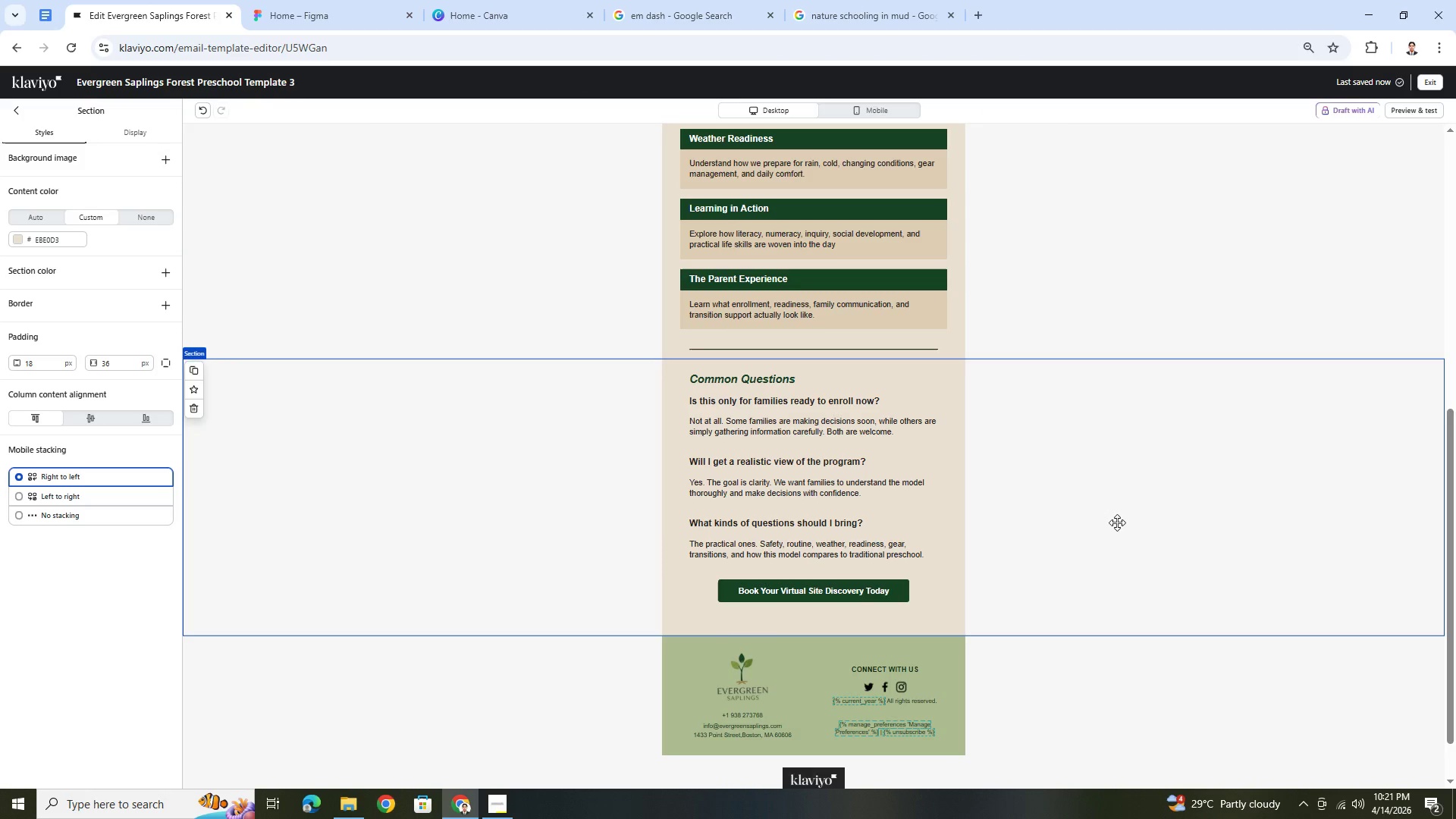 
wait(9.67)
 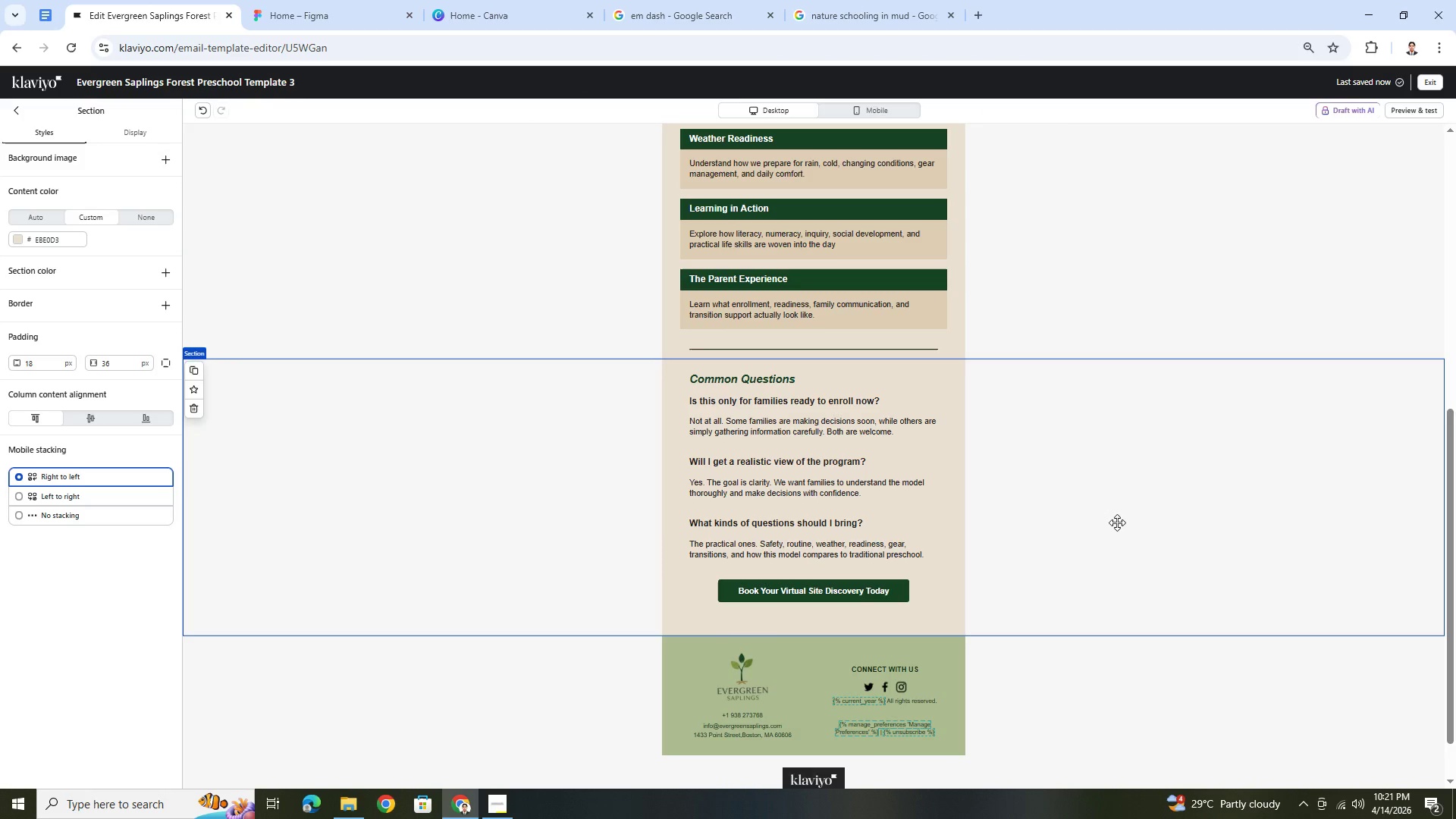 
scroll: coordinate [1118, 519], scroll_direction: up, amount: 3.0
 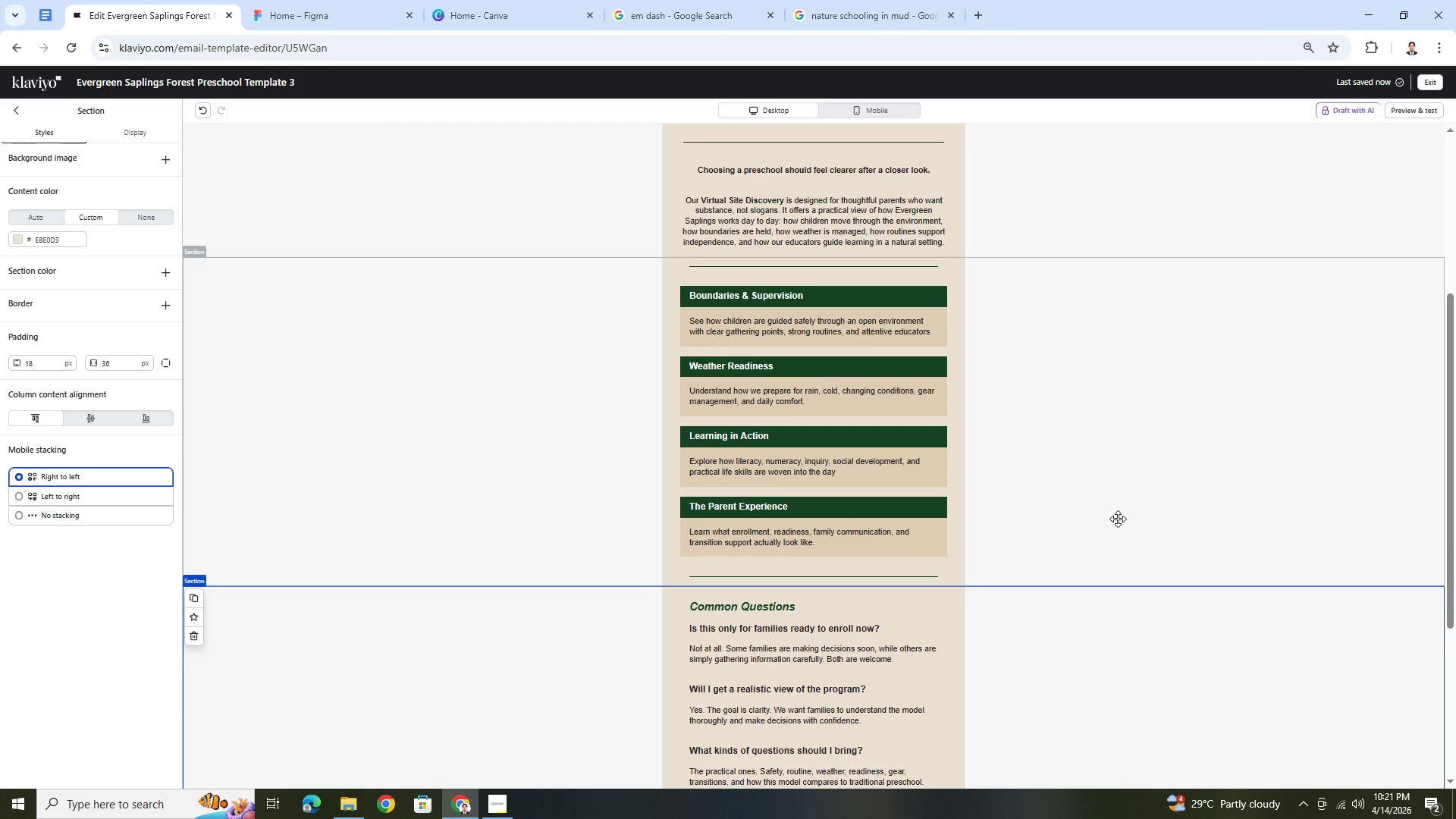 
scroll: coordinate [1118, 519], scroll_direction: down, amount: 3.0
 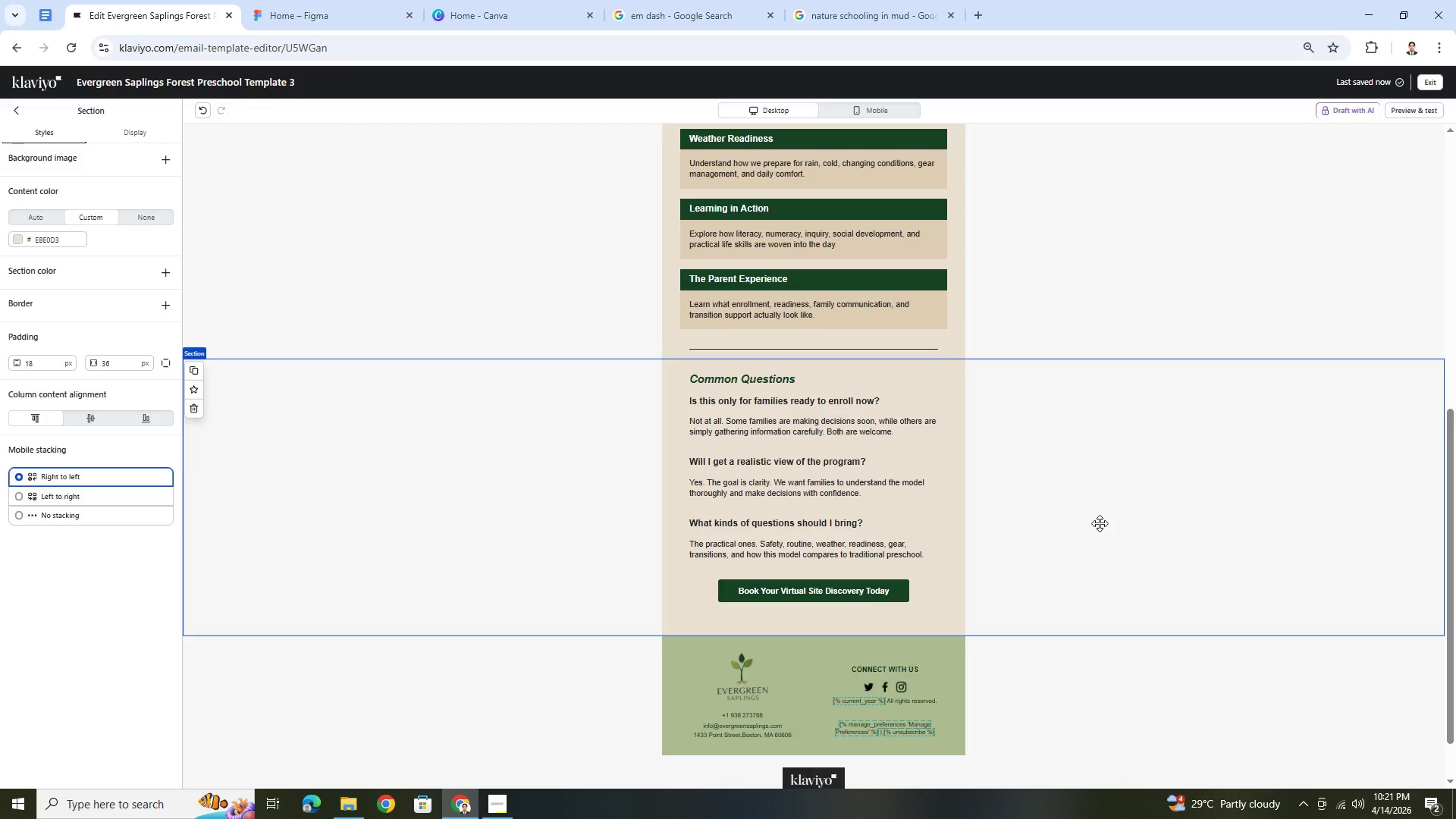 
wait(14.42)
 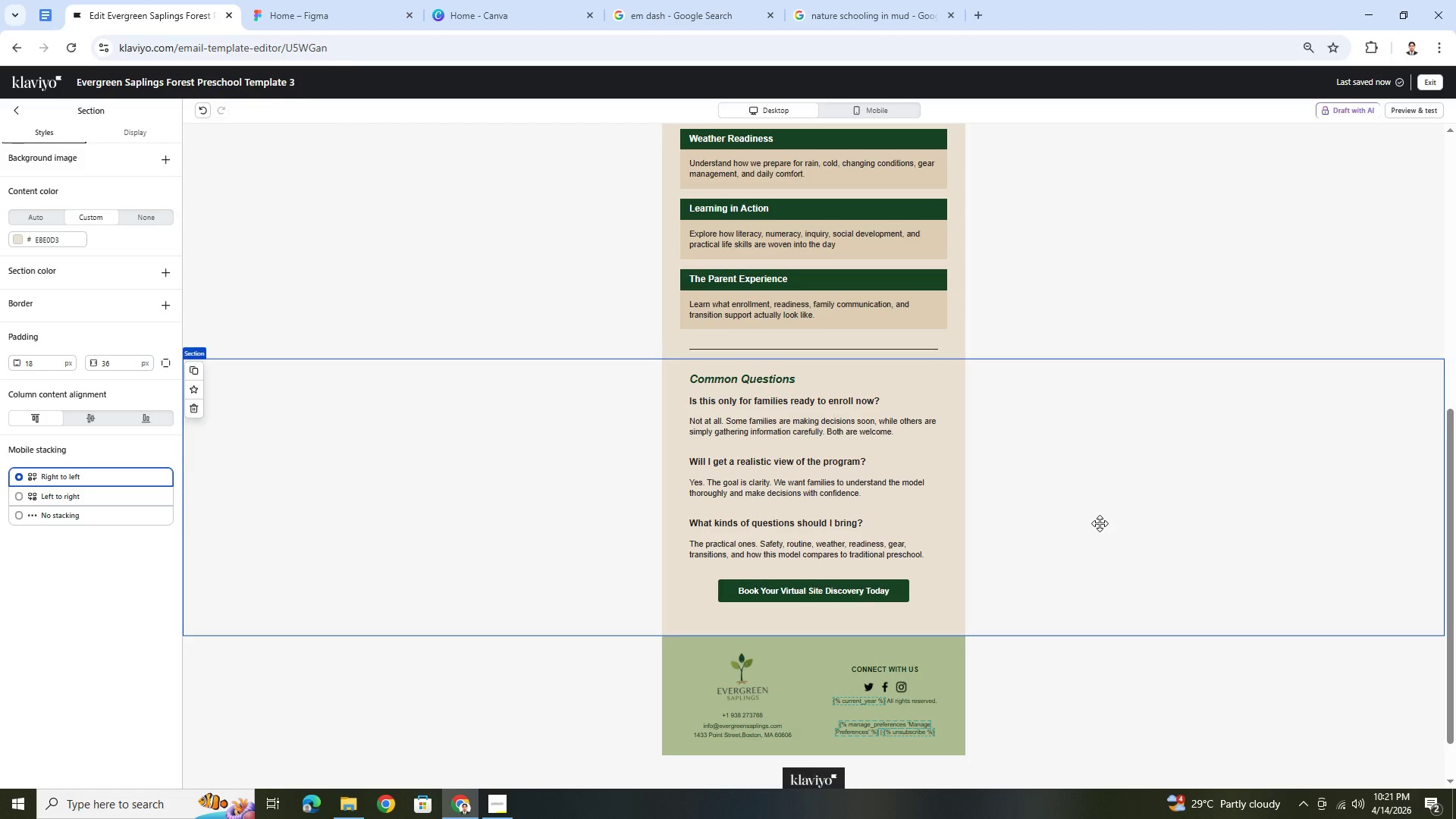 
scroll: coordinate [1102, 507], scroll_direction: up, amount: 5.0
 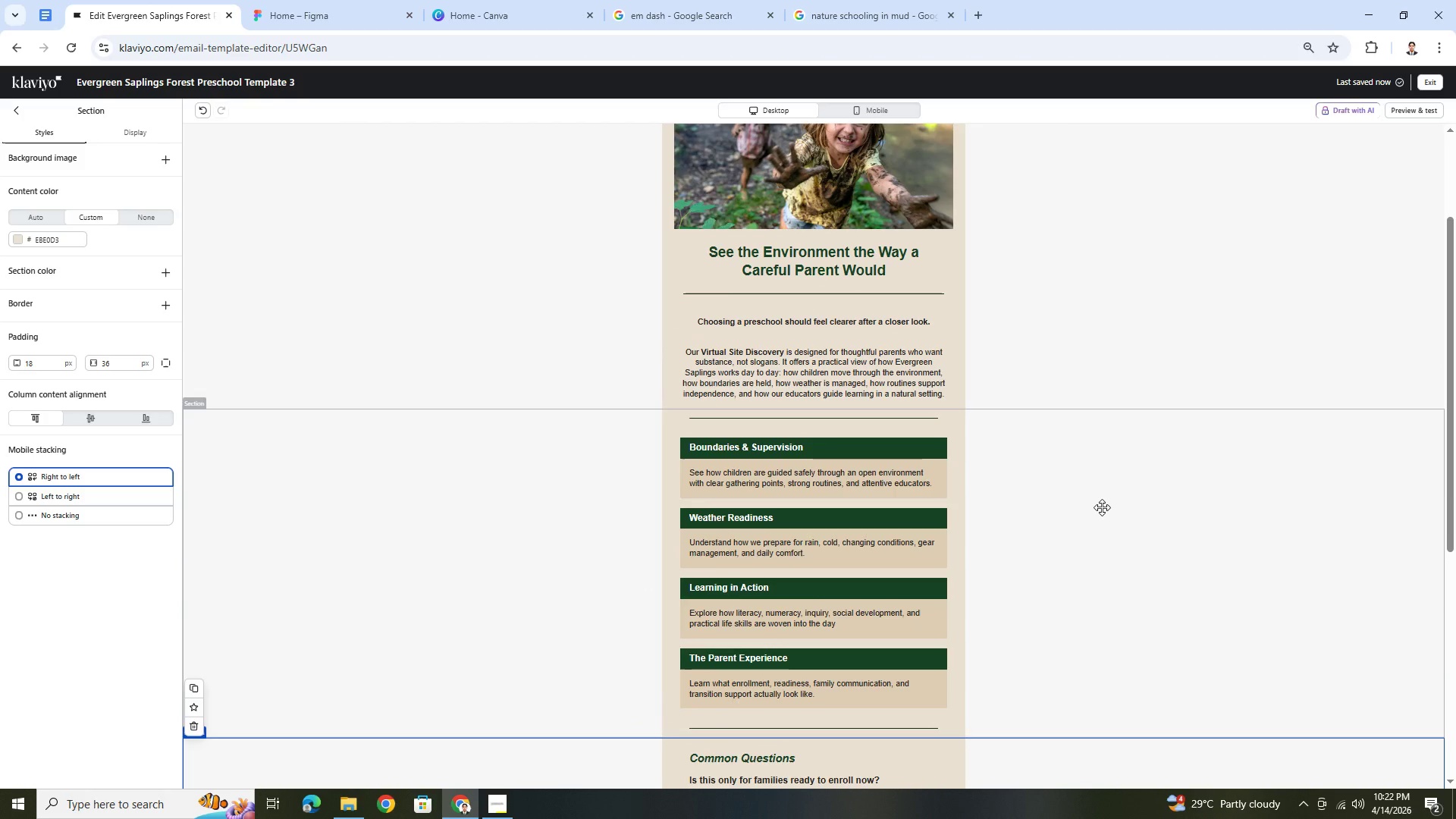 
scroll: coordinate [1102, 507], scroll_direction: down, amount: 7.0
 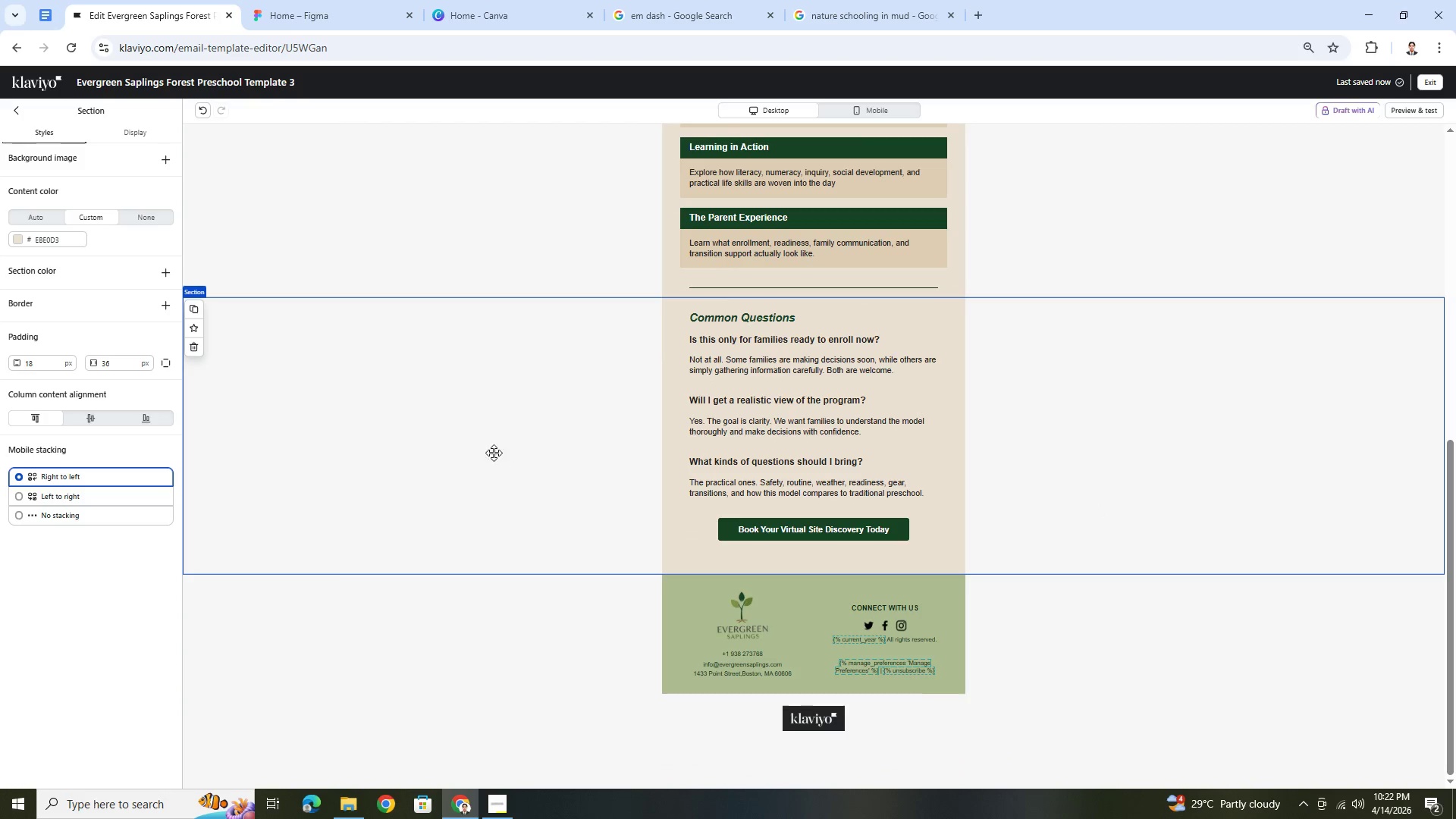 
left_click([708, 495])
 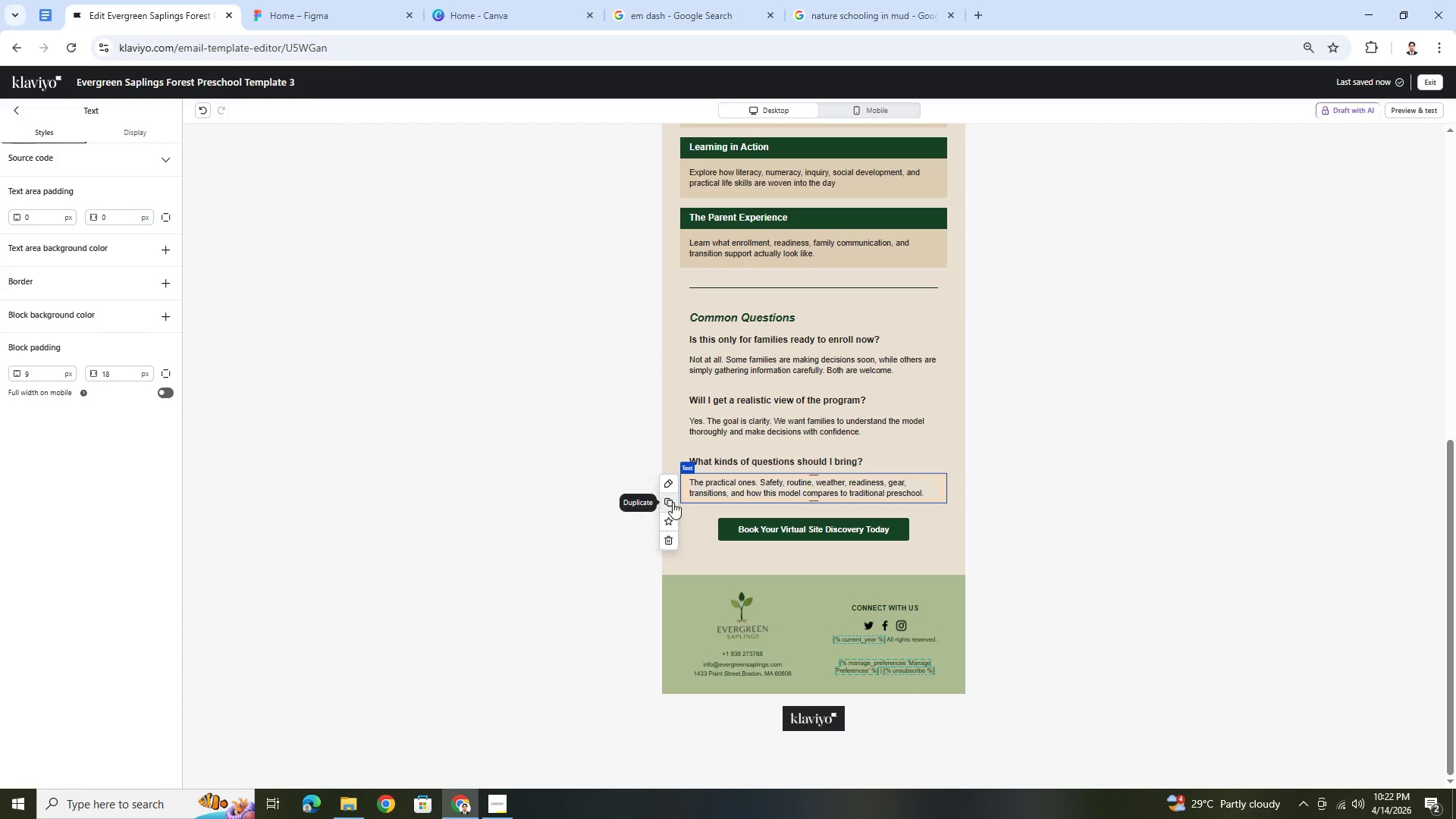 
left_click([673, 502])
 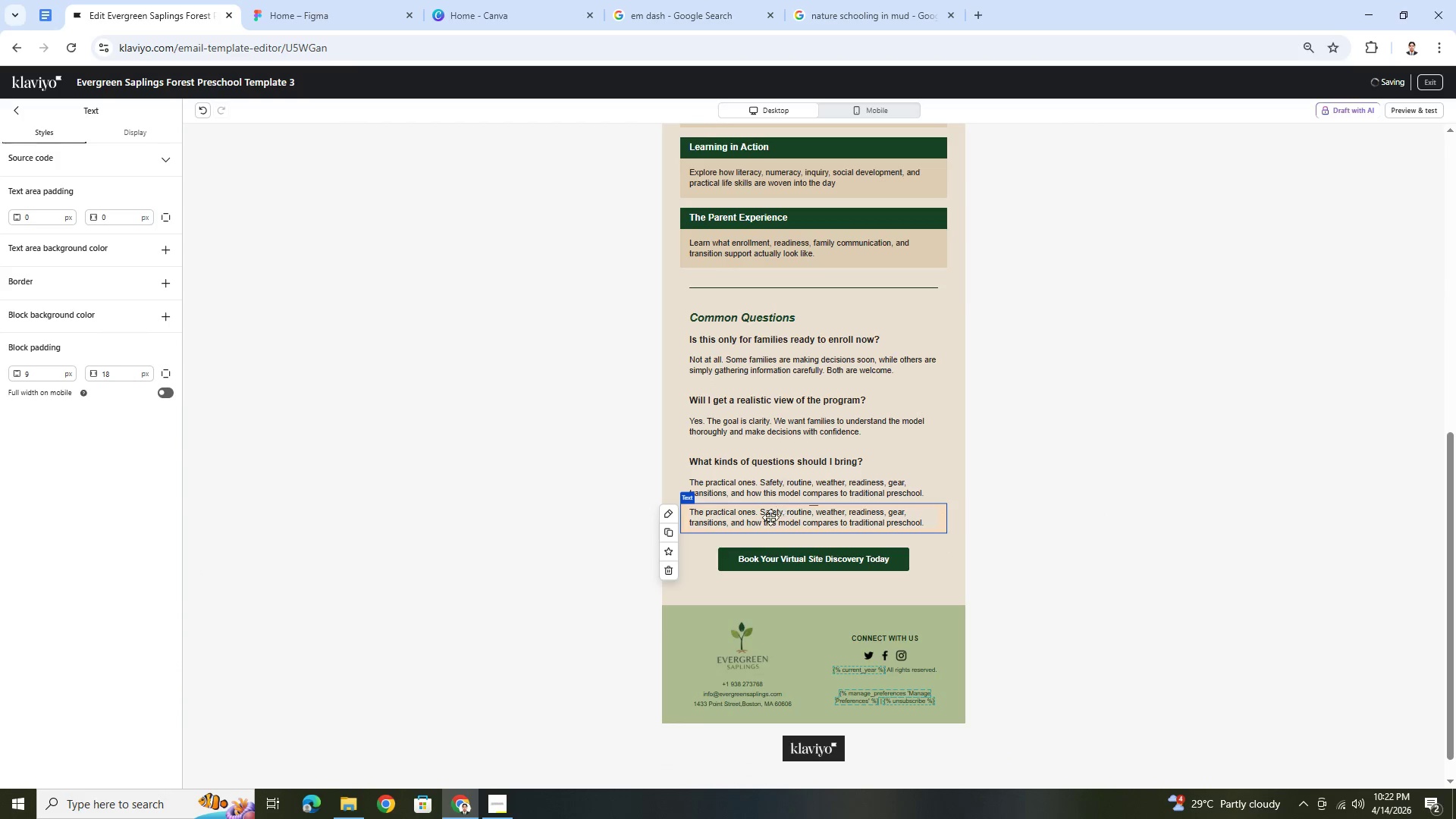 
left_click_drag(start_coordinate=[761, 520], to_coordinate=[756, 567])
 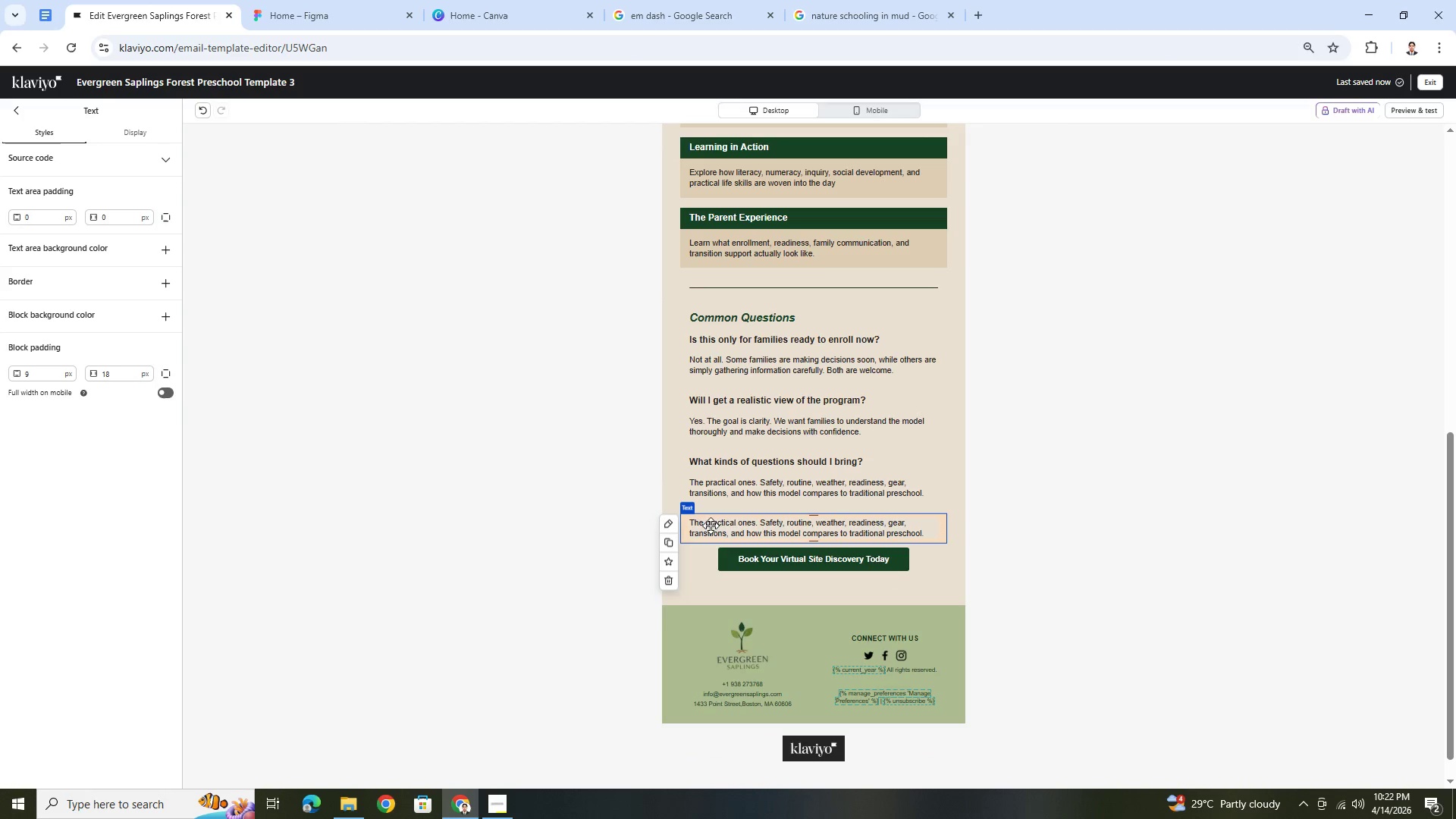 
left_click([735, 507])
 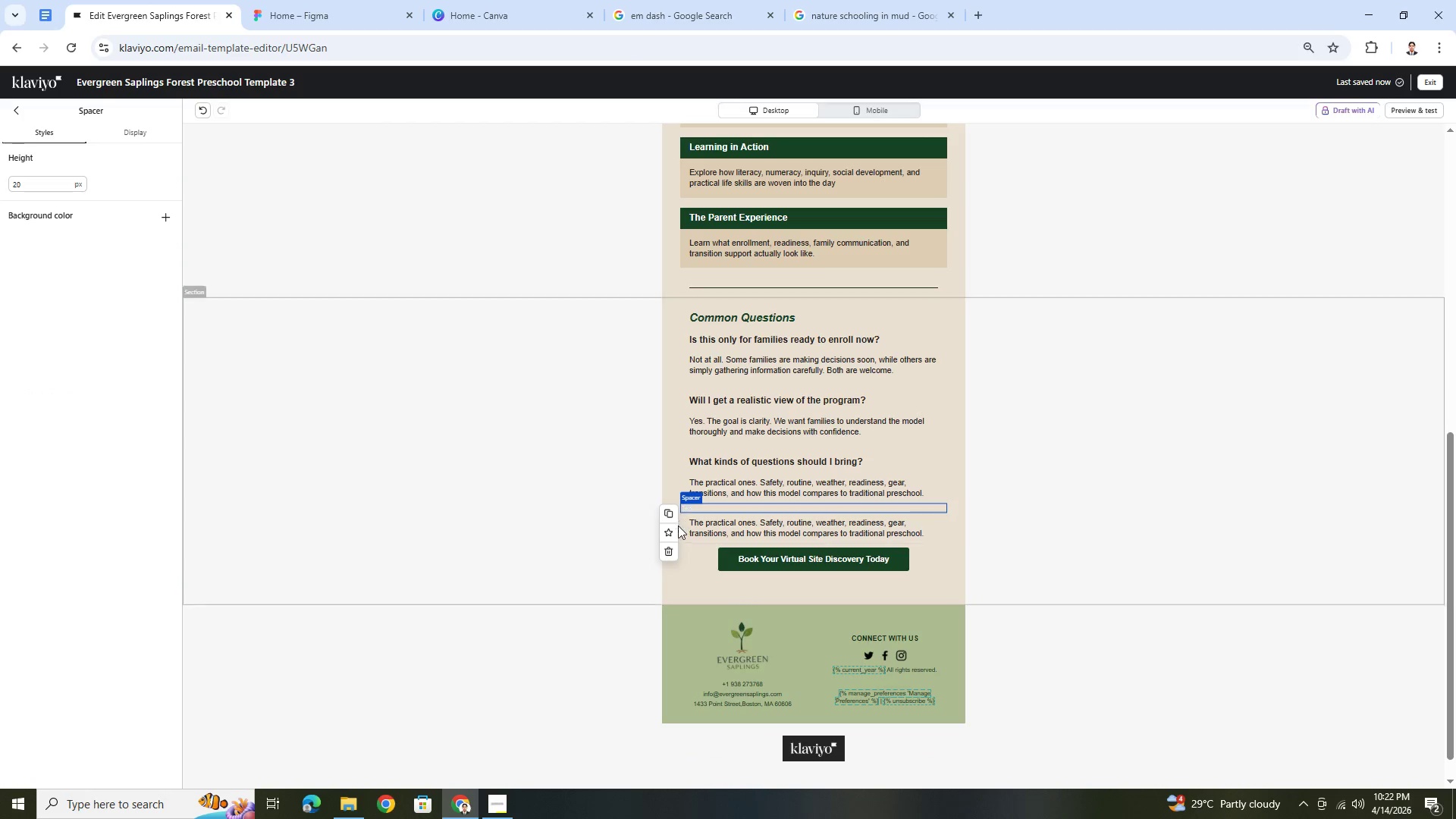 
left_click([669, 513])
 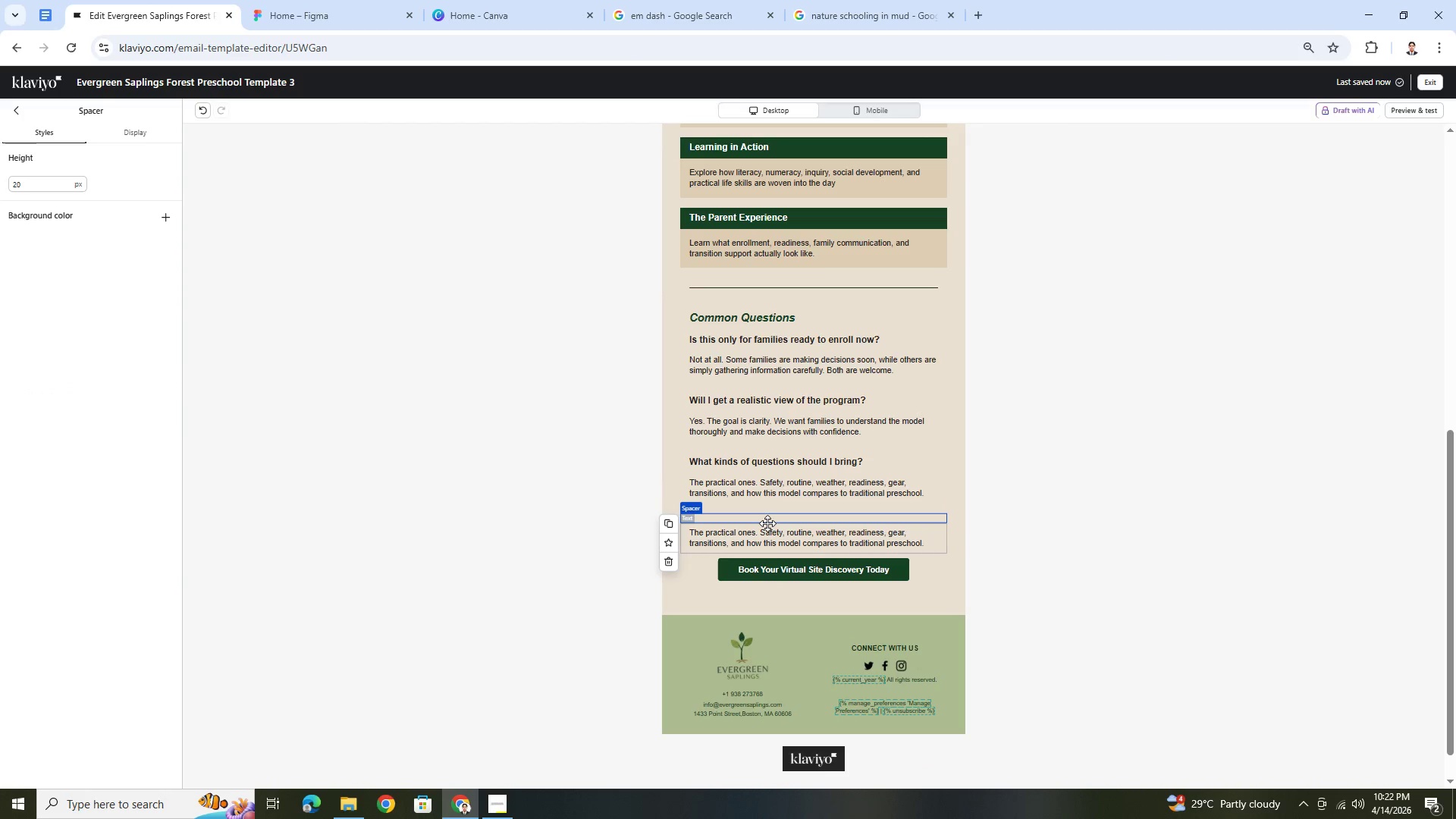 
left_click_drag(start_coordinate=[767, 523], to_coordinate=[759, 568])
 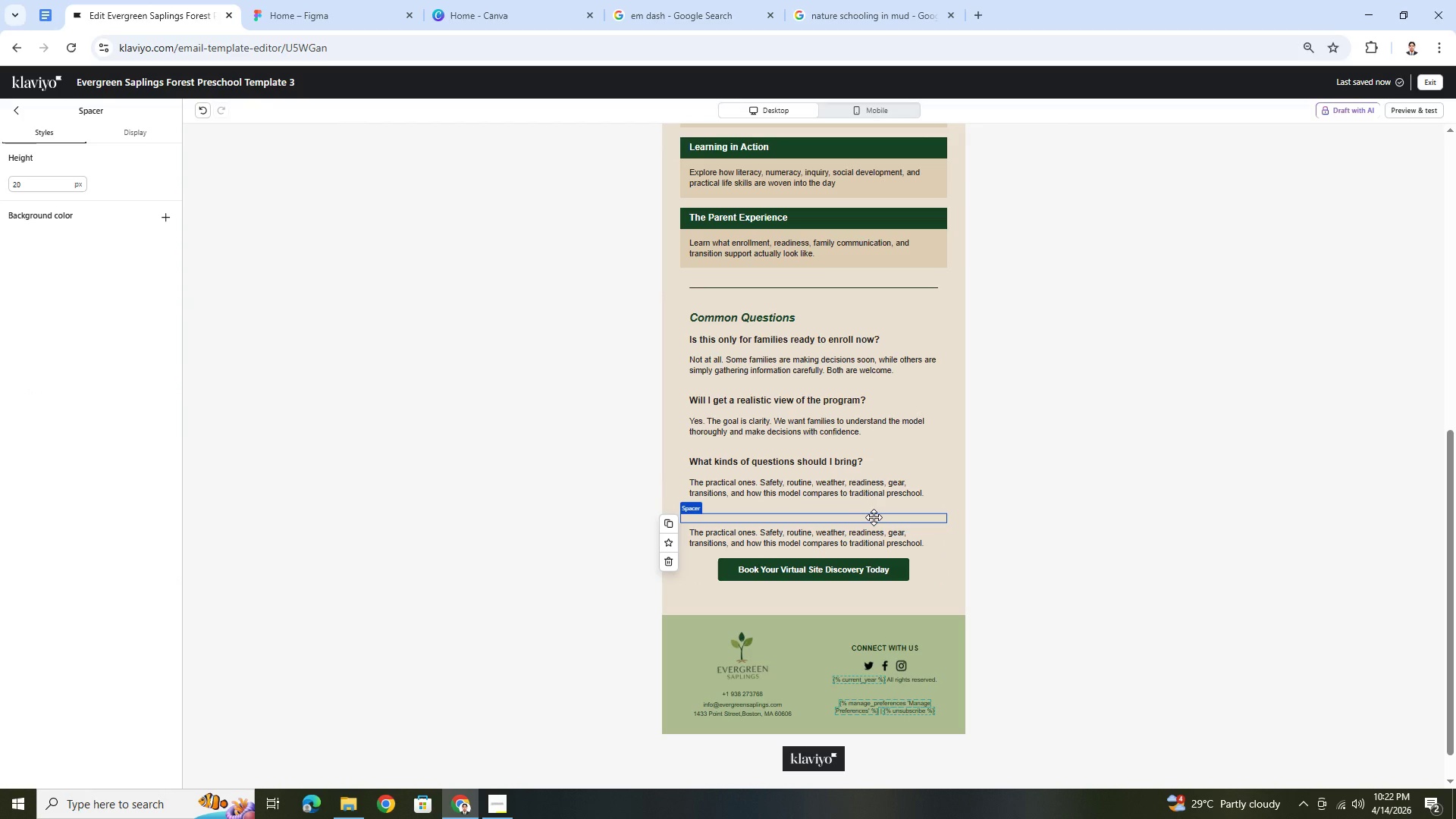 
left_click_drag(start_coordinate=[874, 517], to_coordinate=[875, 569])
 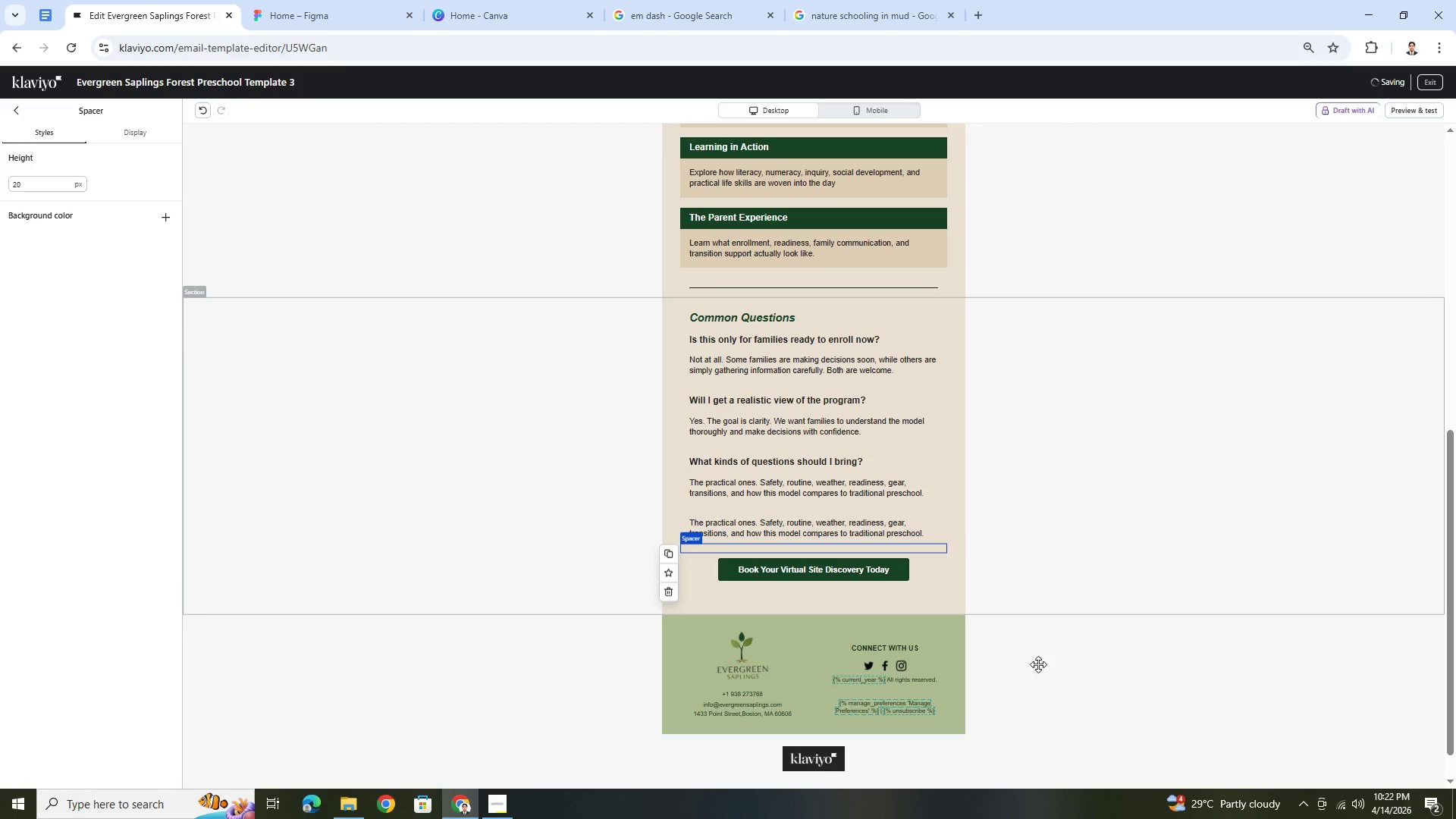 
left_click([1041, 700])
 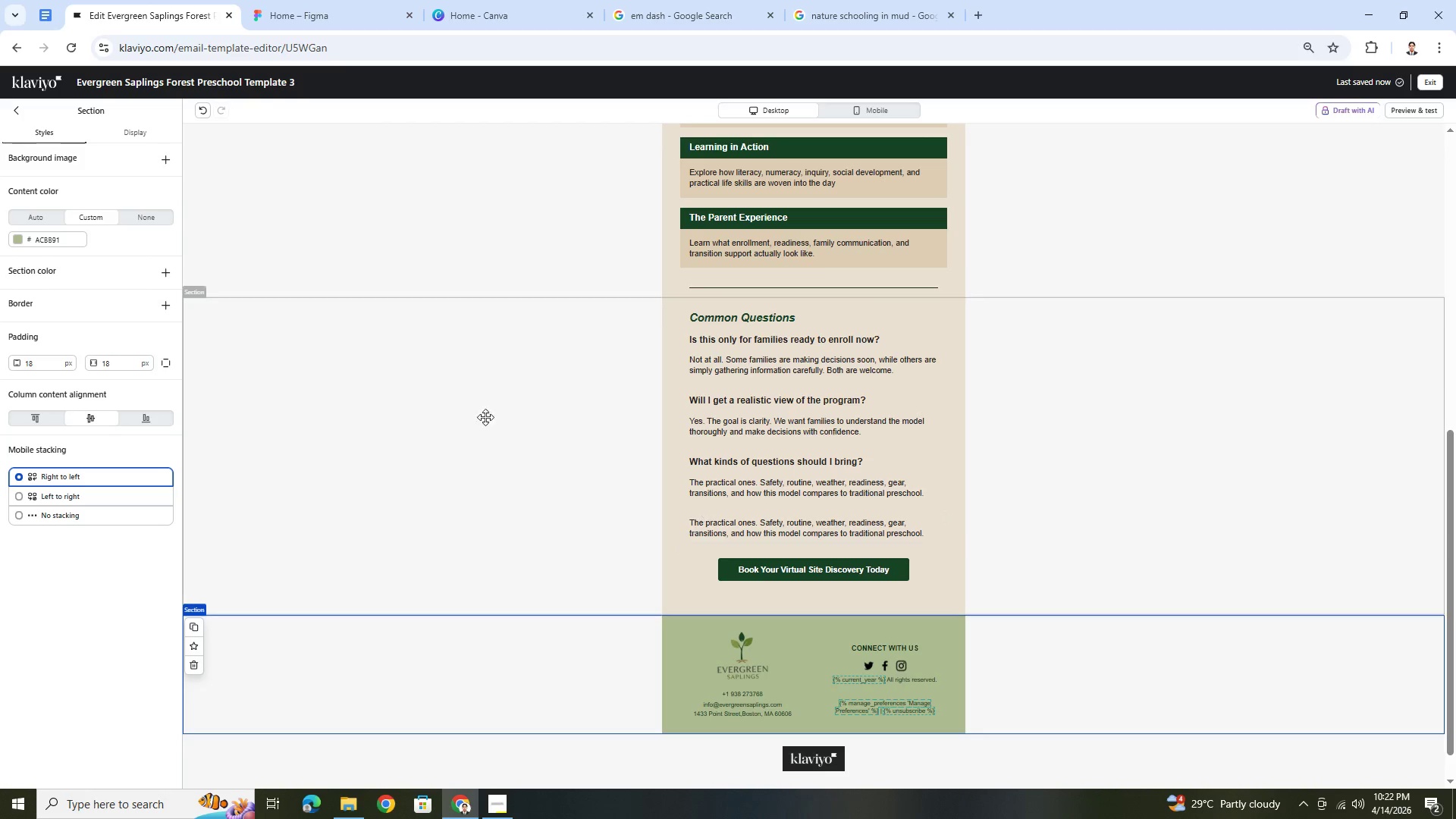 
left_click([700, 281])
 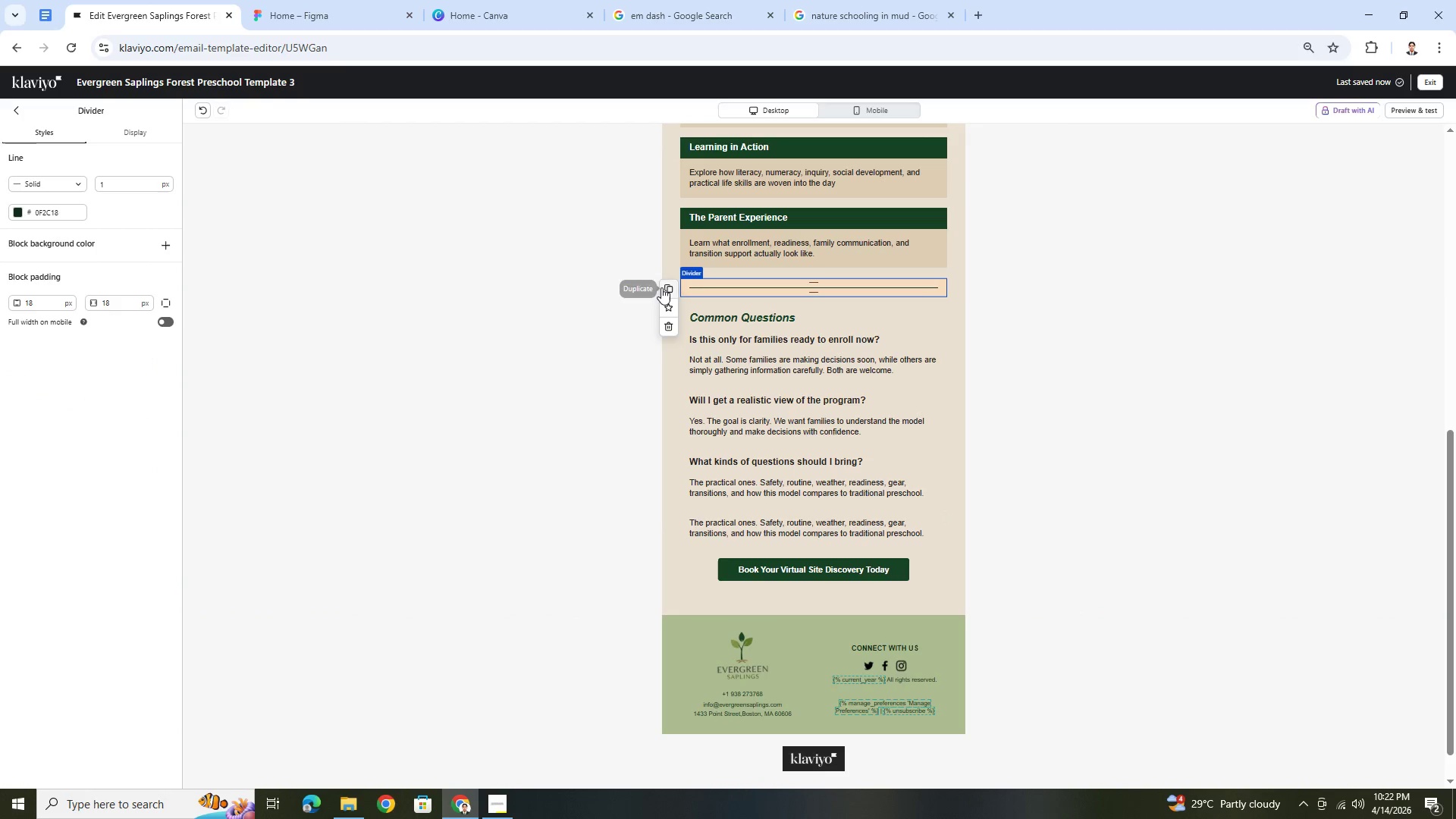 
left_click([662, 287])
 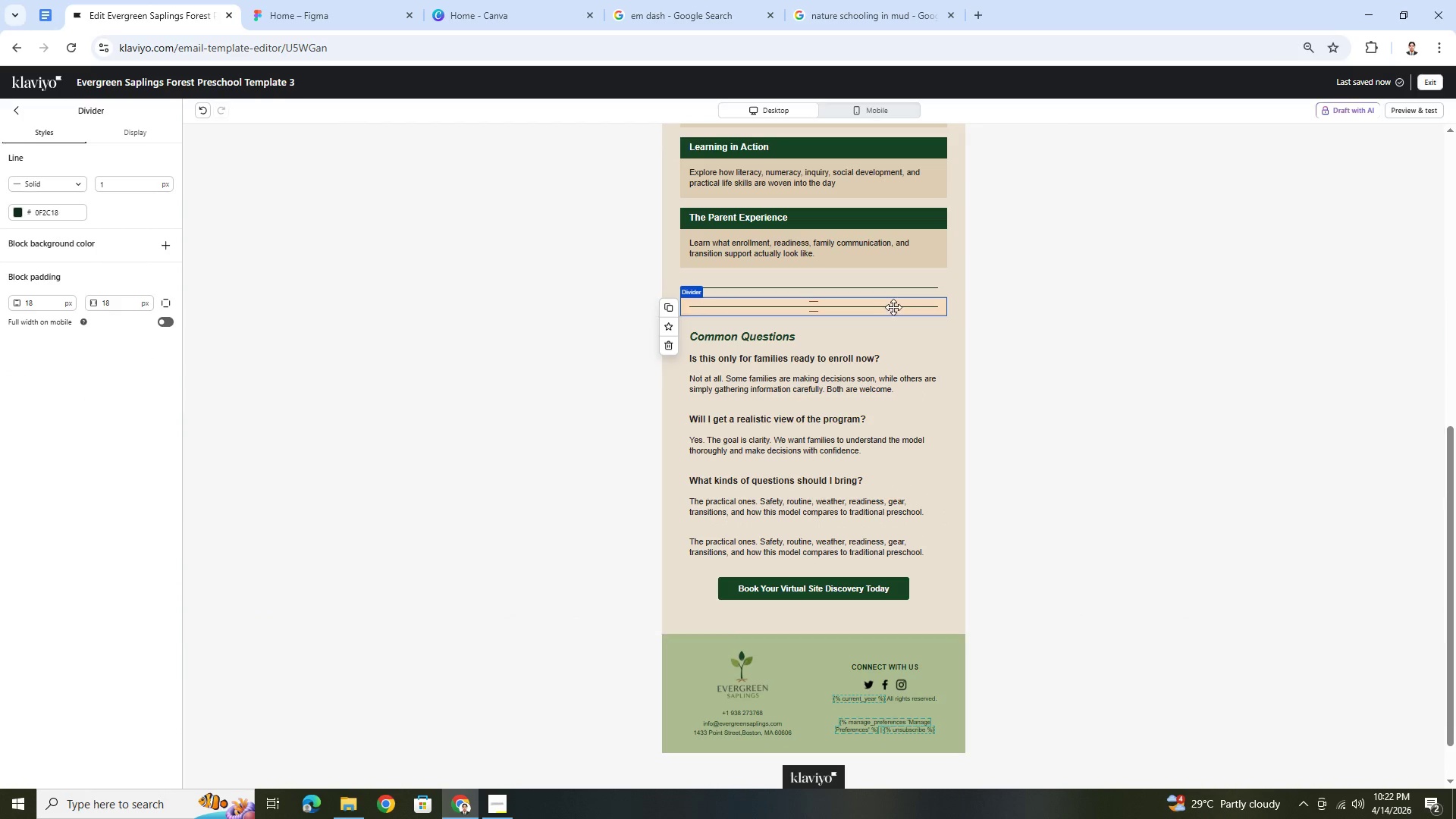 
left_click_drag(start_coordinate=[894, 307], to_coordinate=[894, 543])
 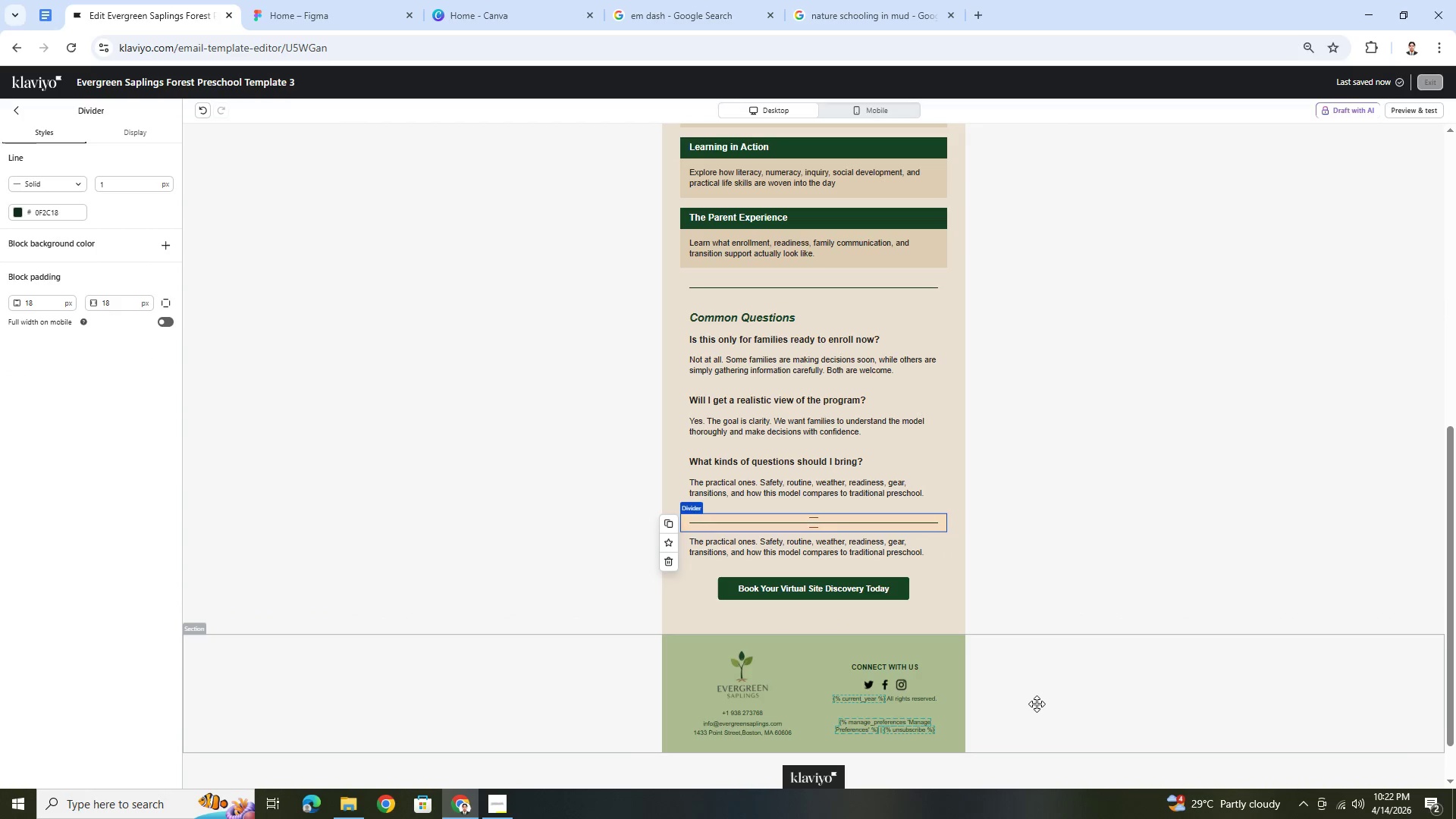 
left_click([1039, 714])
 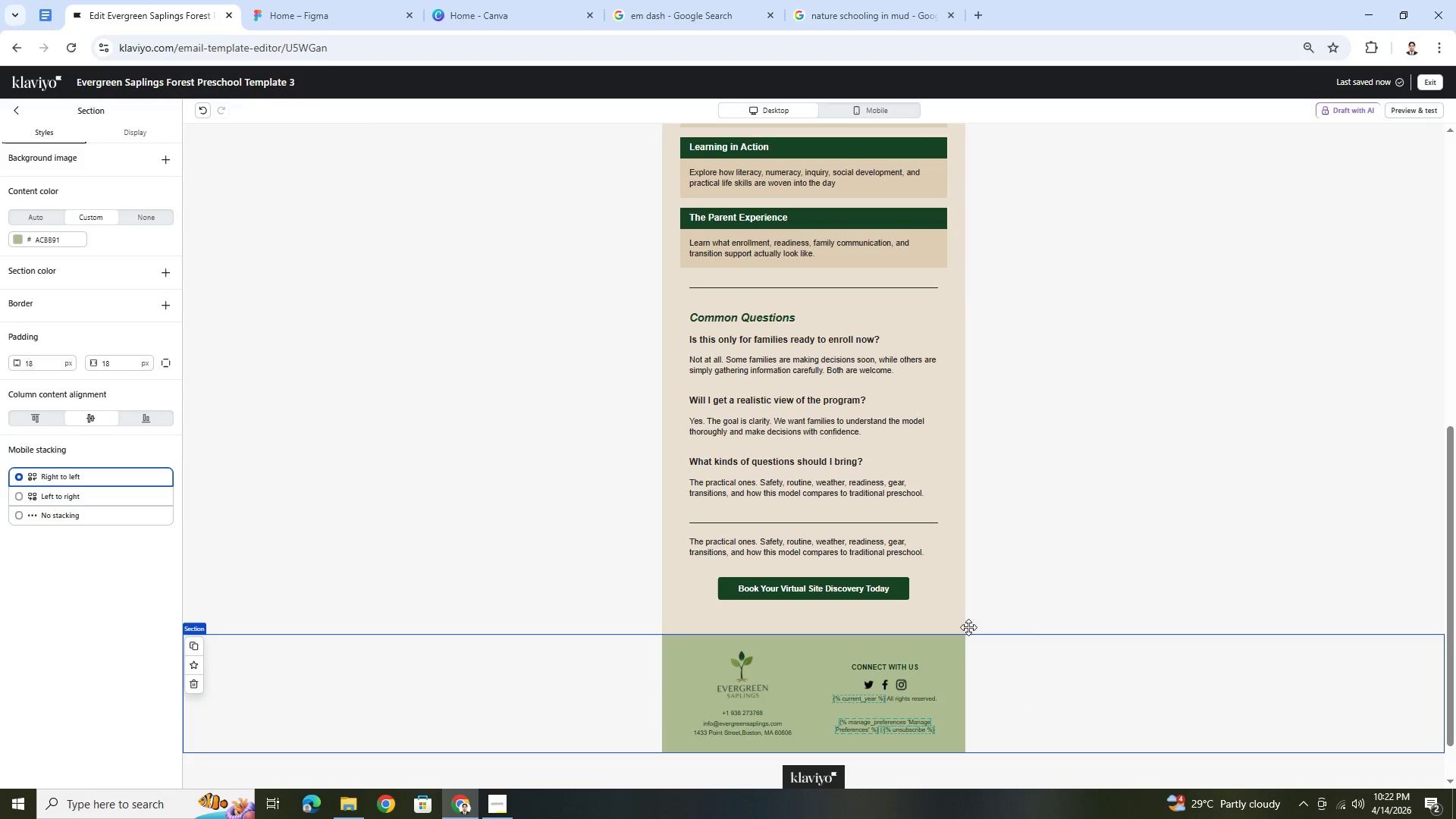 
left_click([852, 544])
 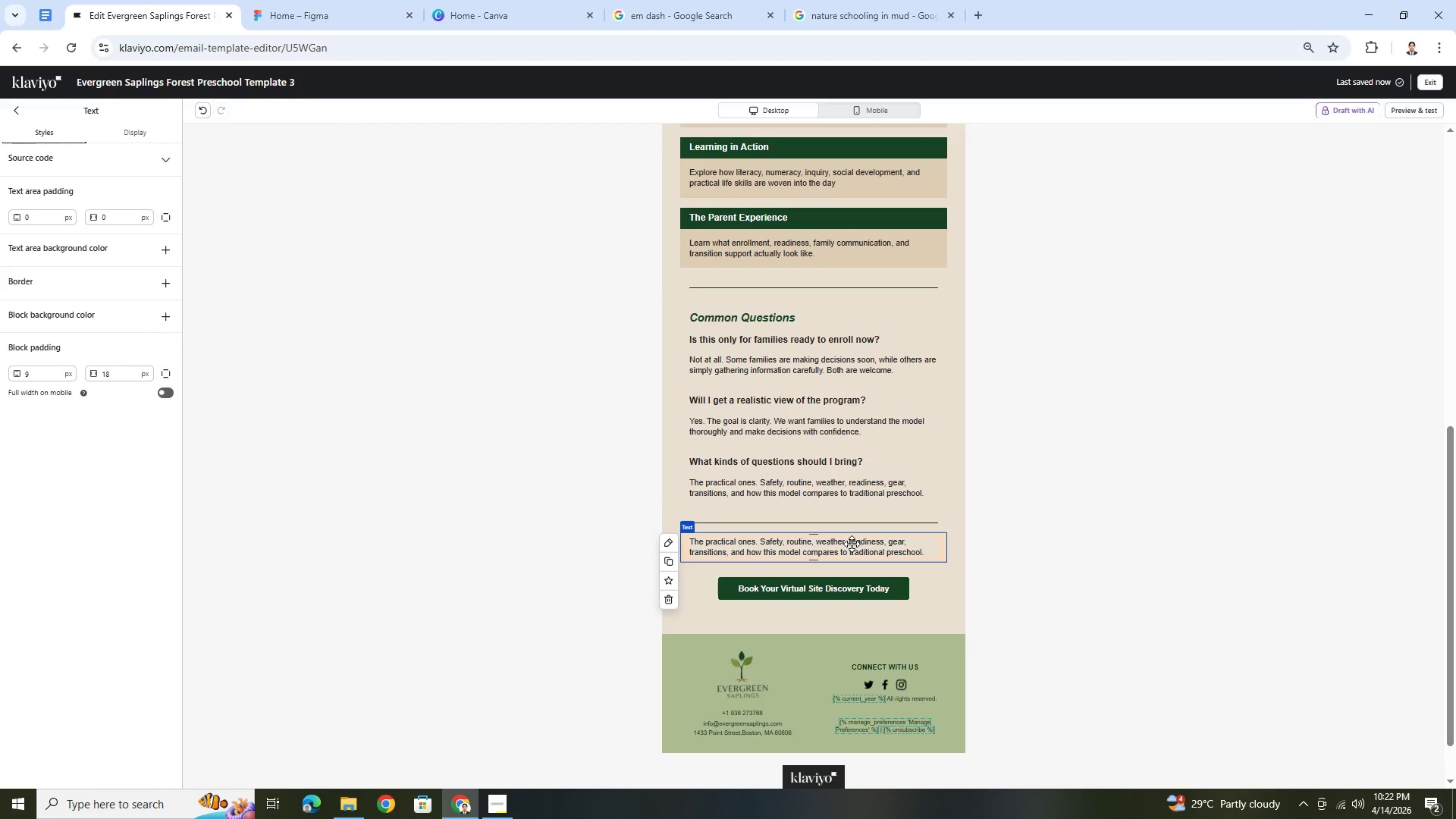 
double_click([852, 544])
 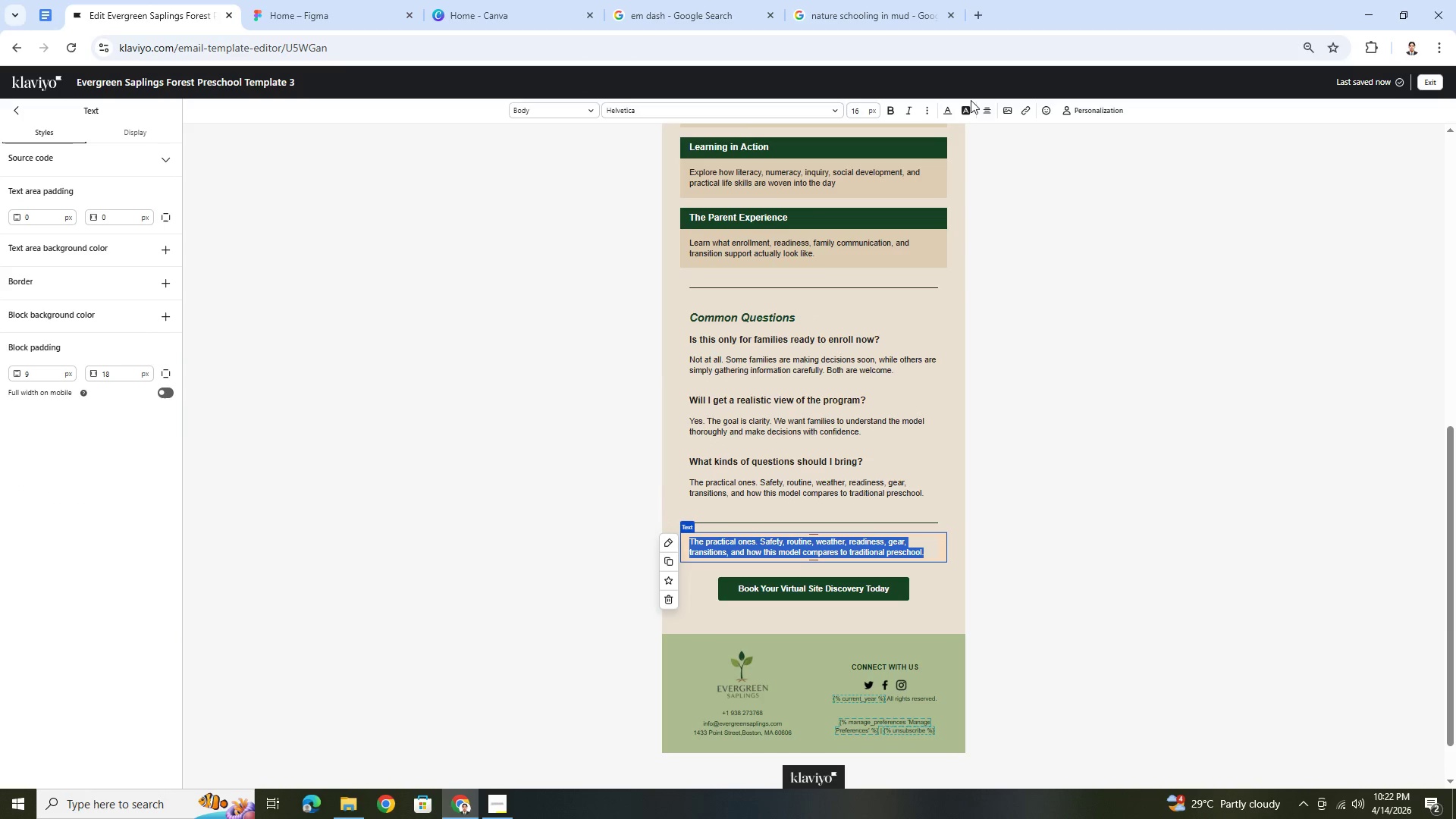 
left_click([987, 111])
 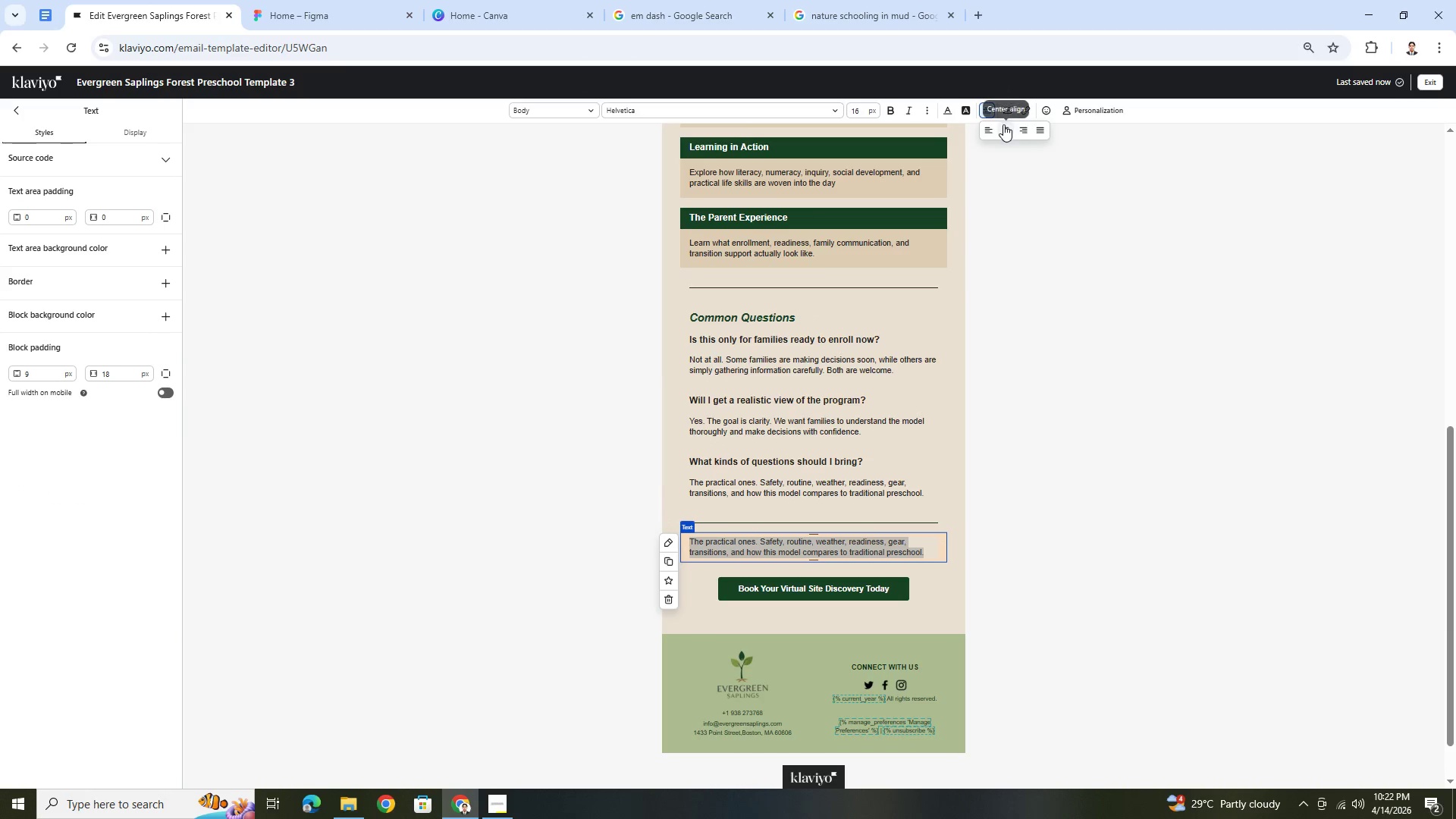 
left_click([1005, 127])
 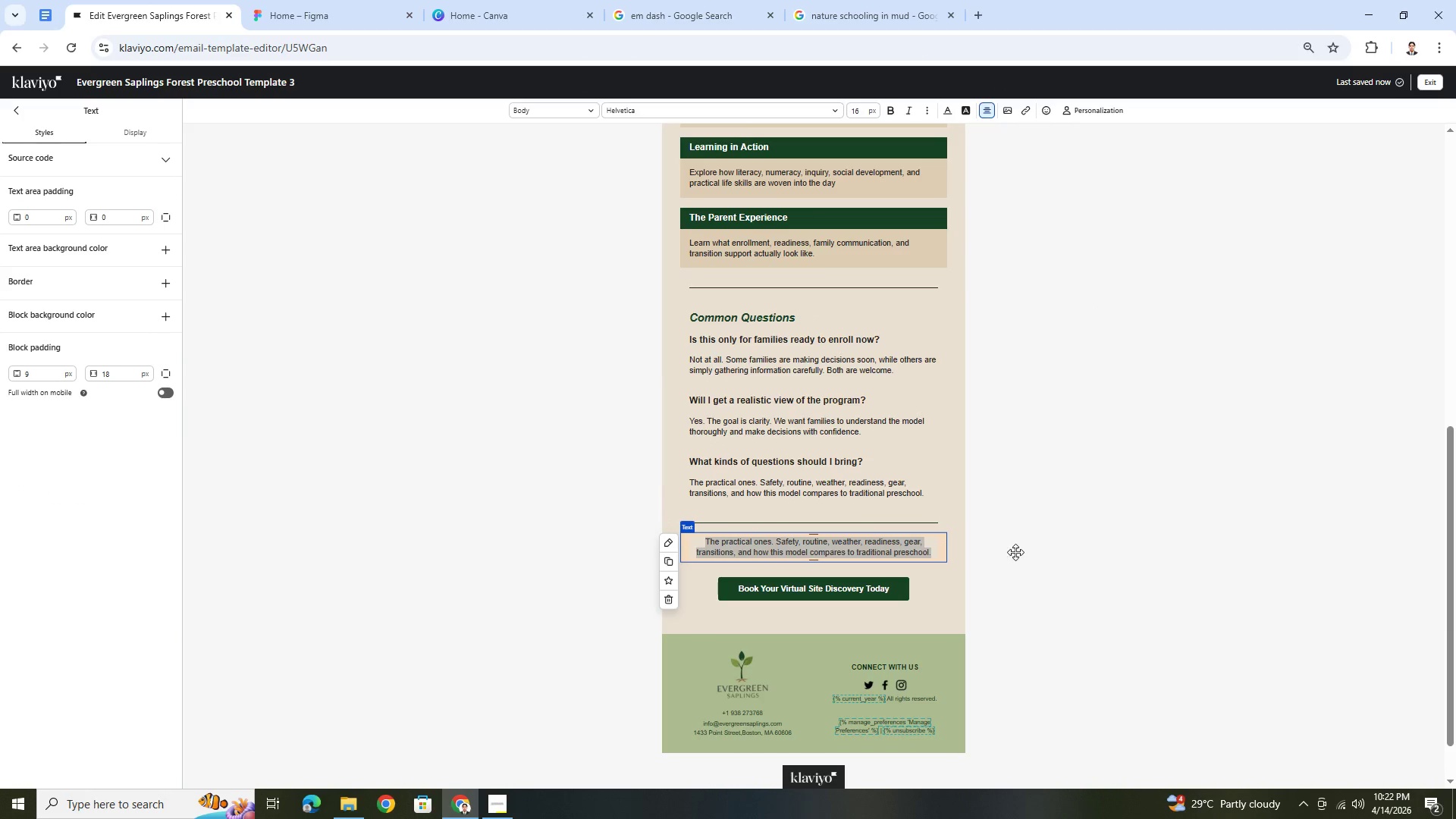 
double_click([1023, 556])
 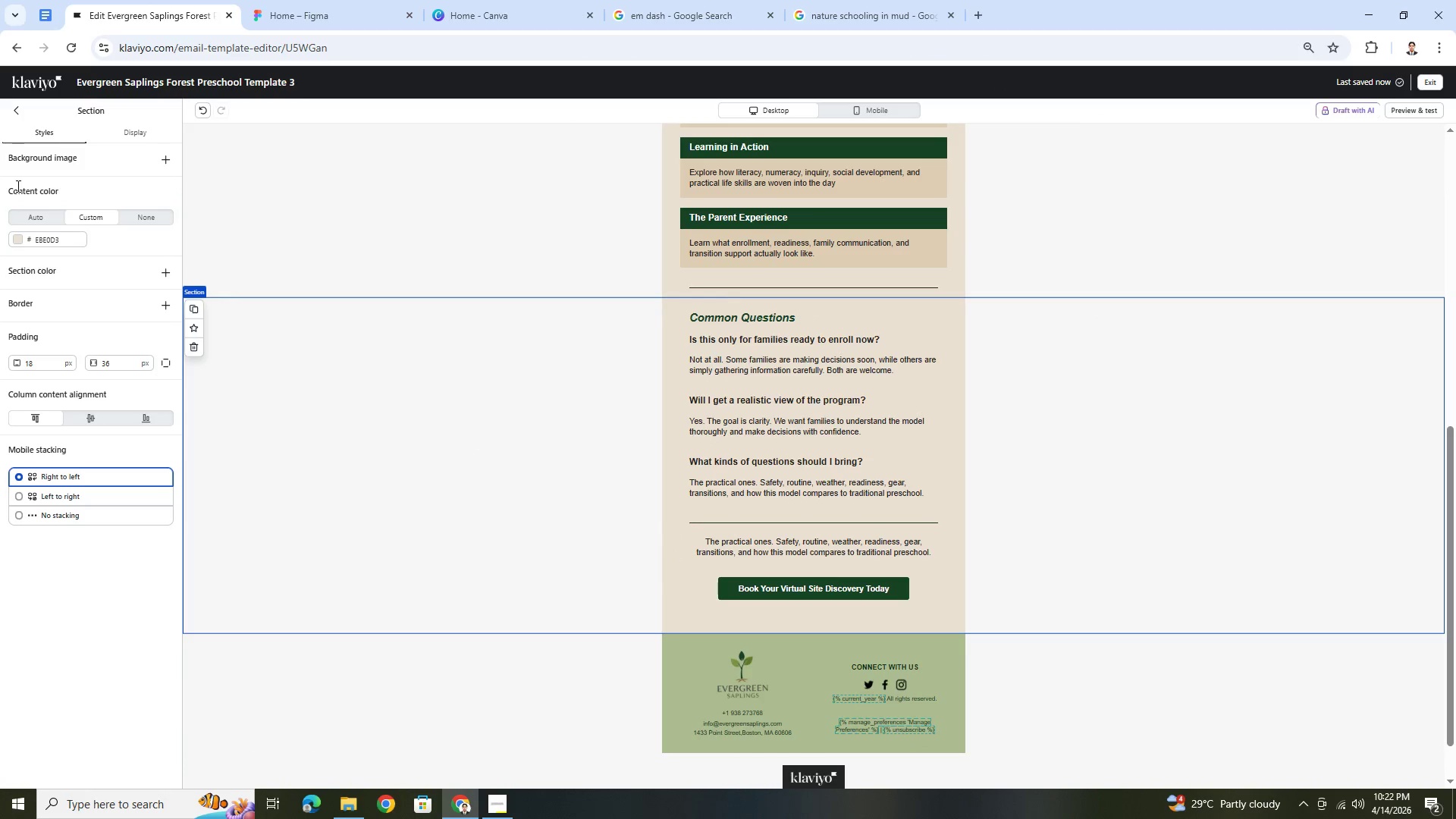 
left_click([15, 113])
 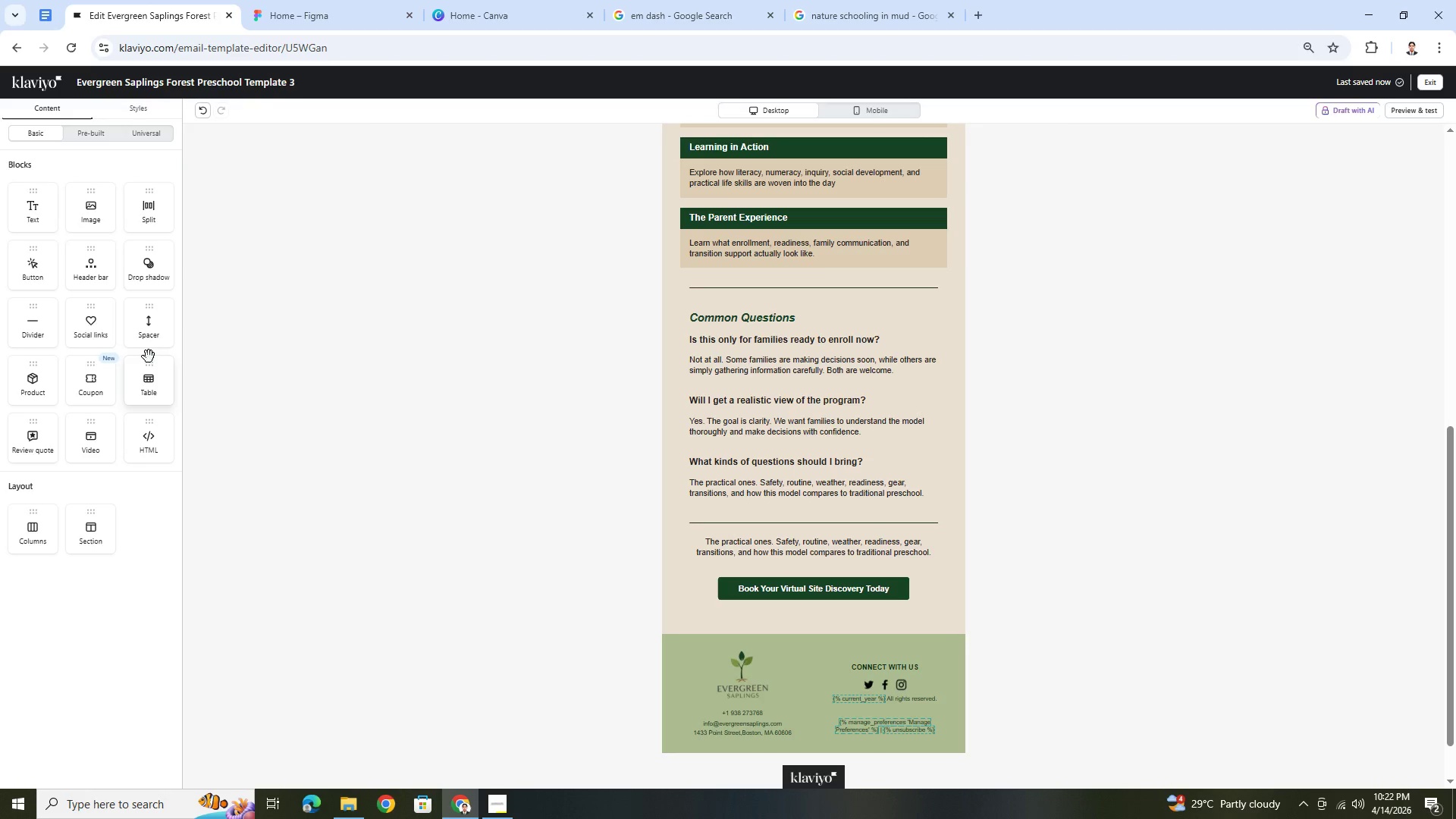 
left_click_drag(start_coordinate=[152, 325], to_coordinate=[865, 557])
 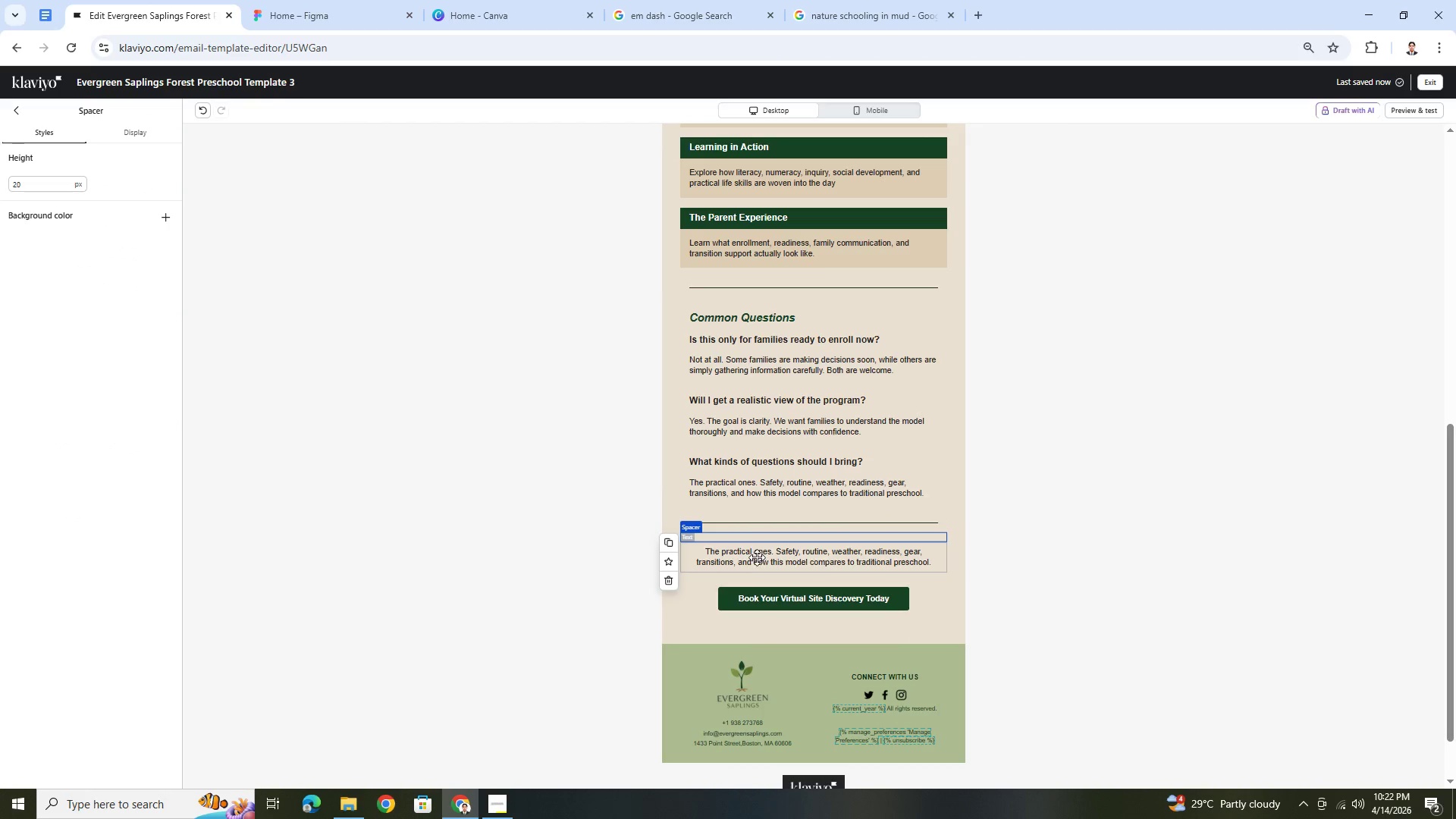 
double_click([758, 550])
 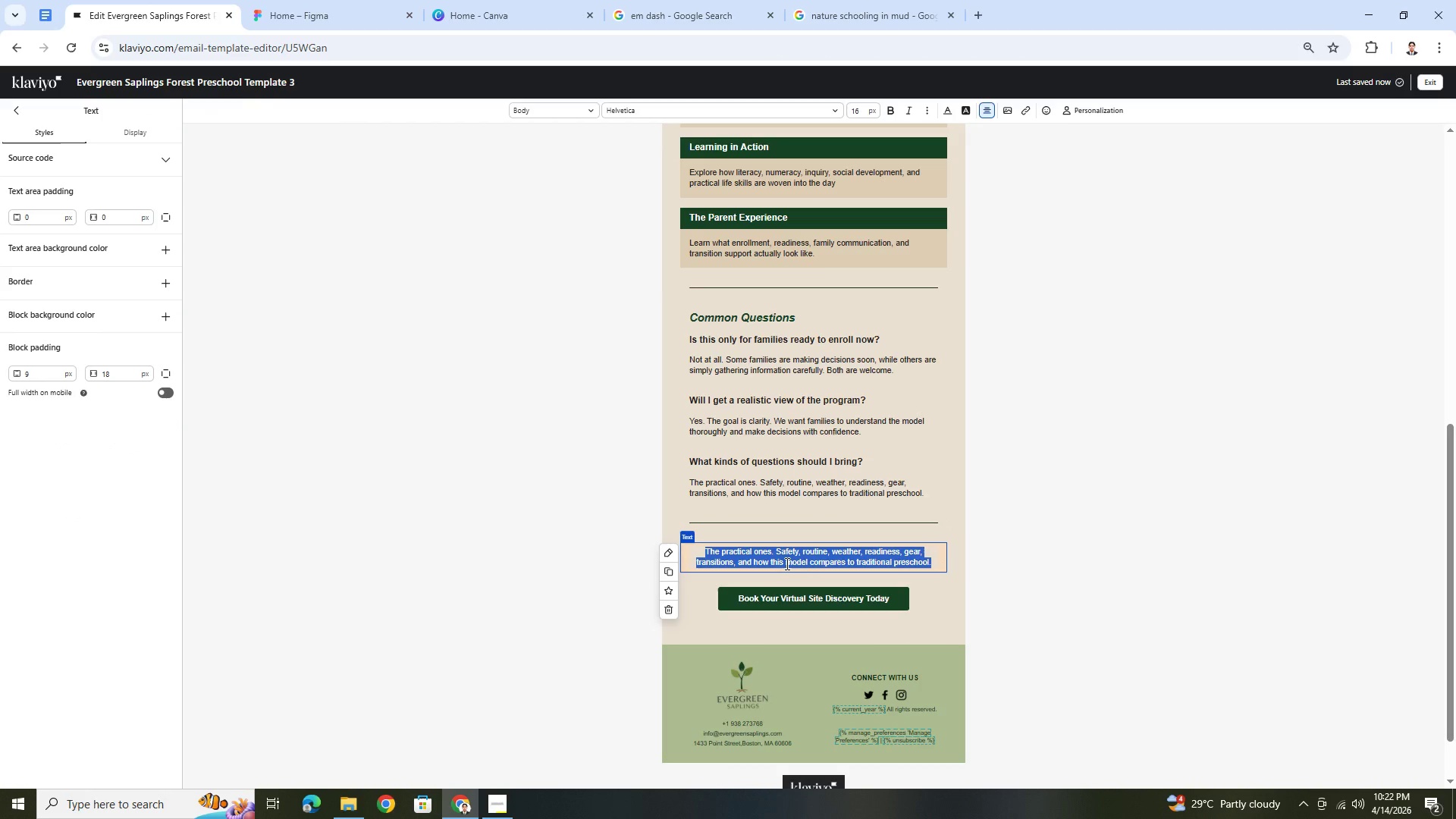 
wait(9.12)
 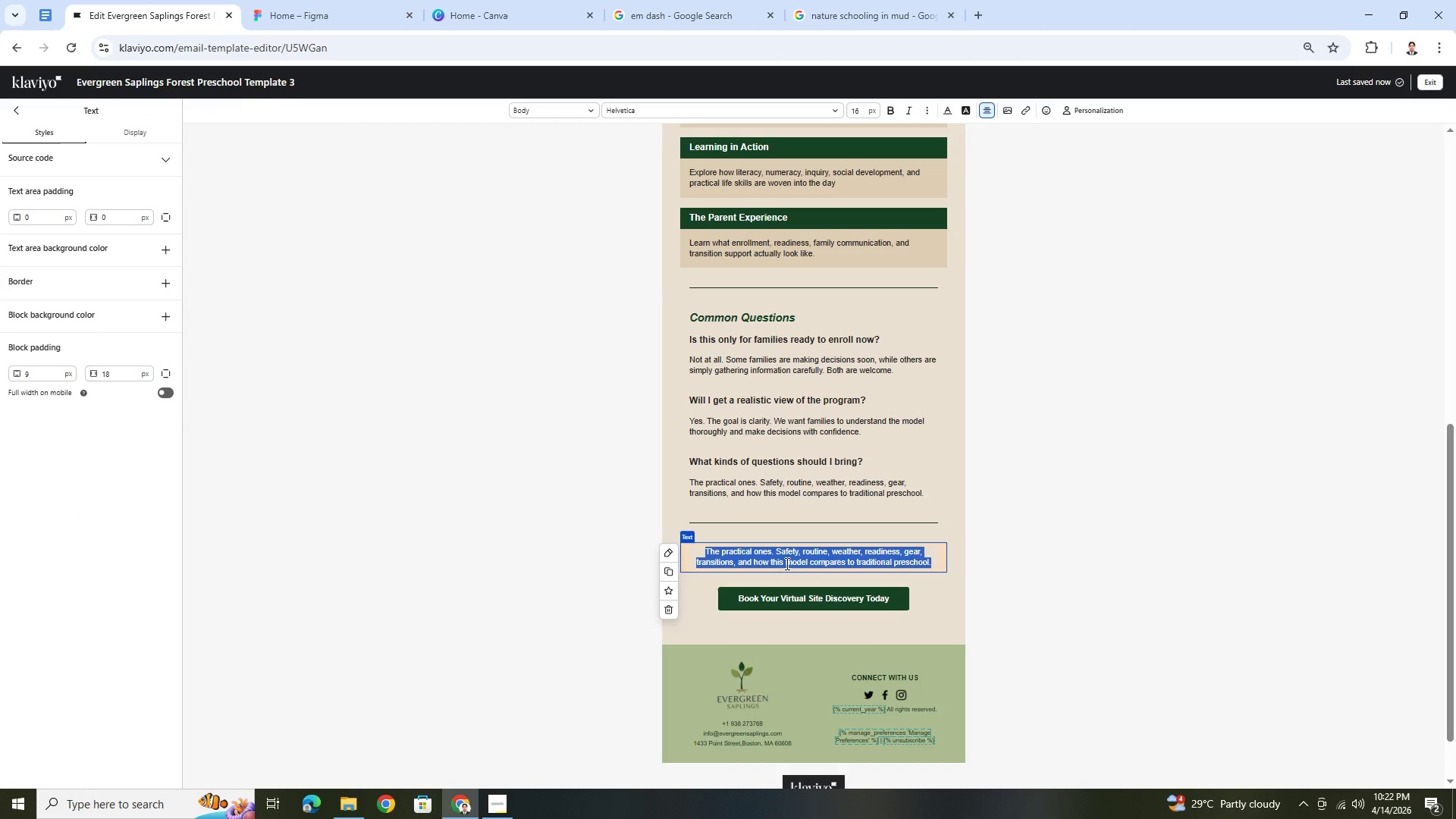 
type(The right school should become more )
 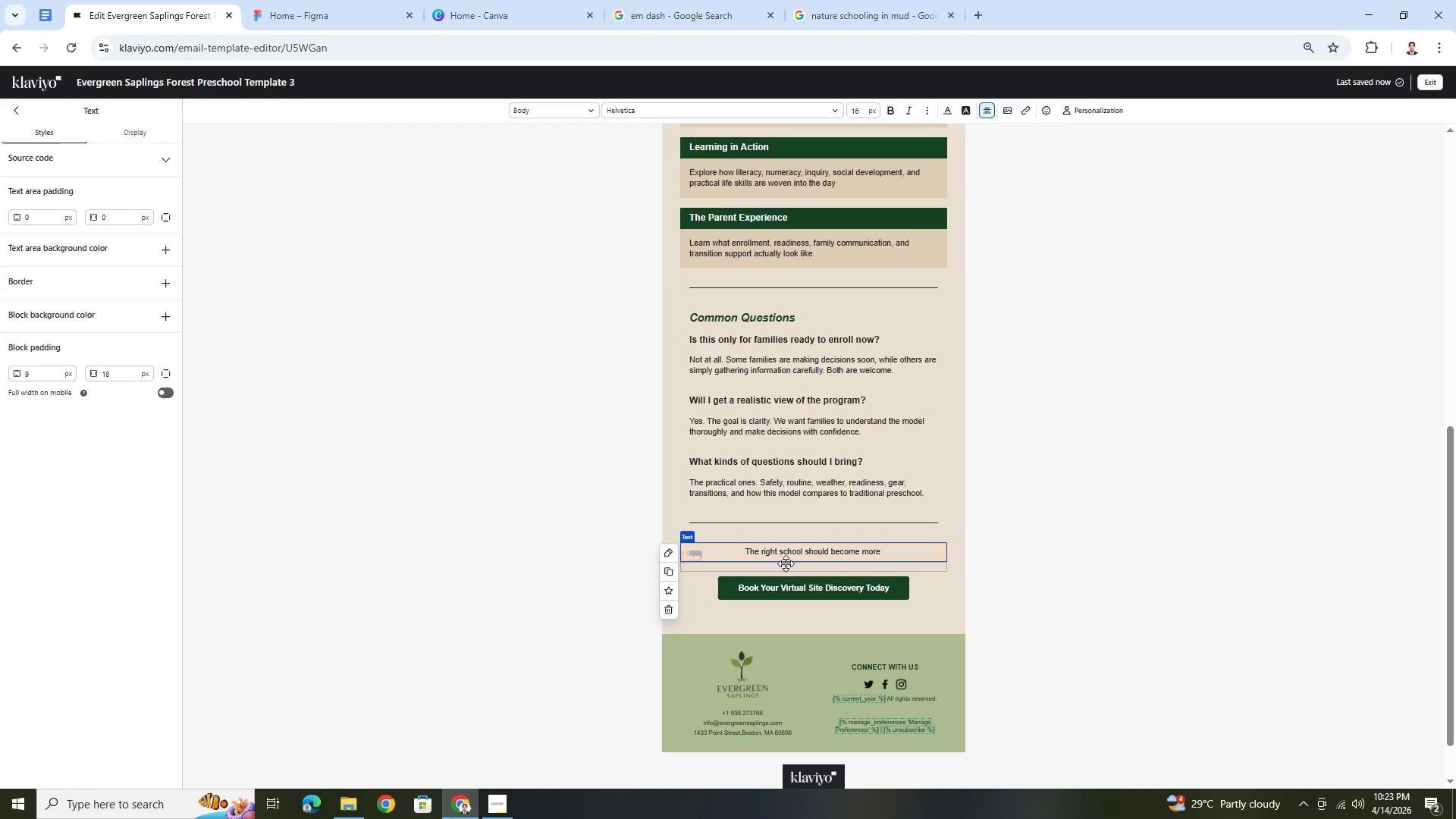 
wait(41.81)
 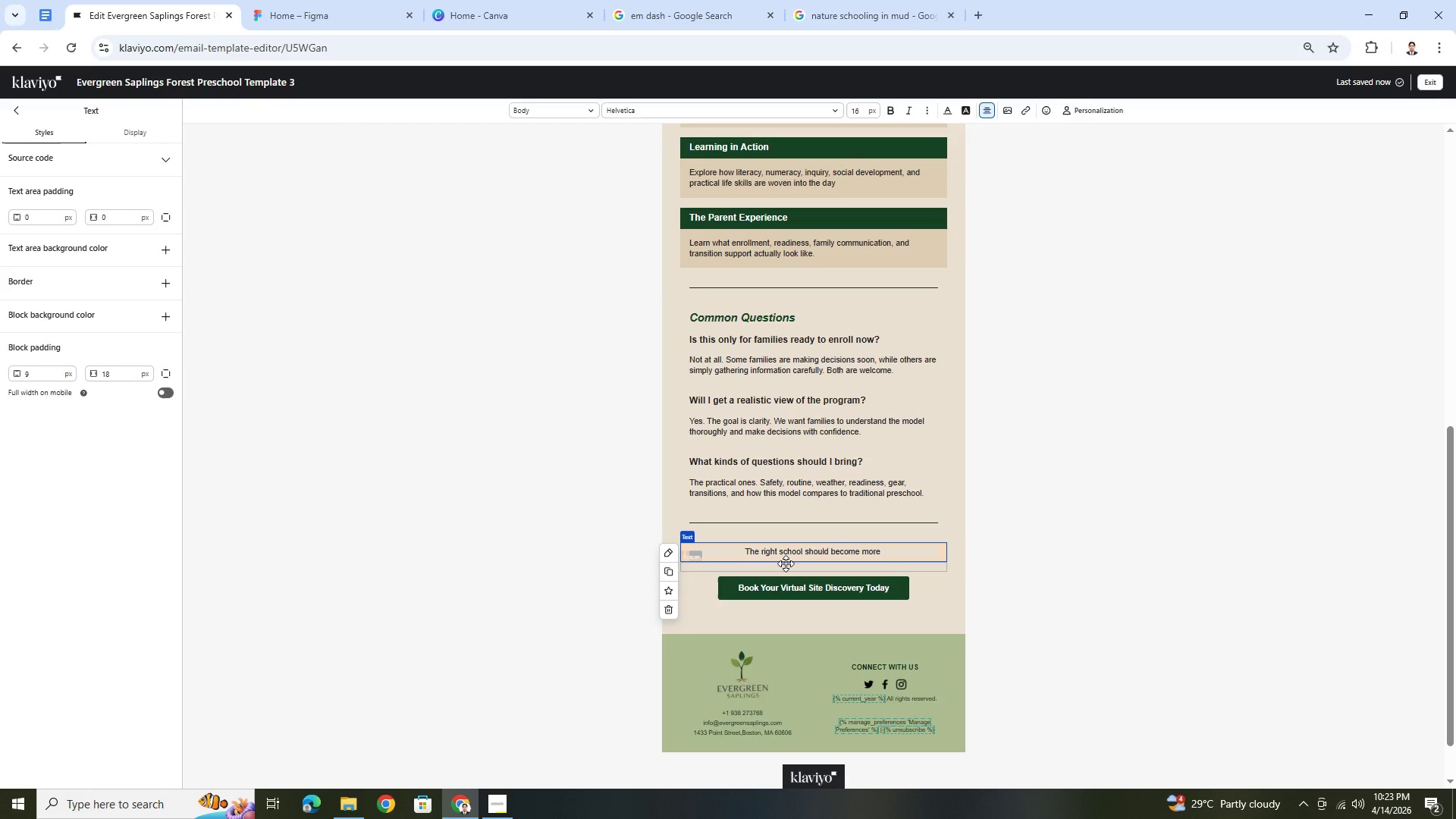 
double_click([852, 552])
 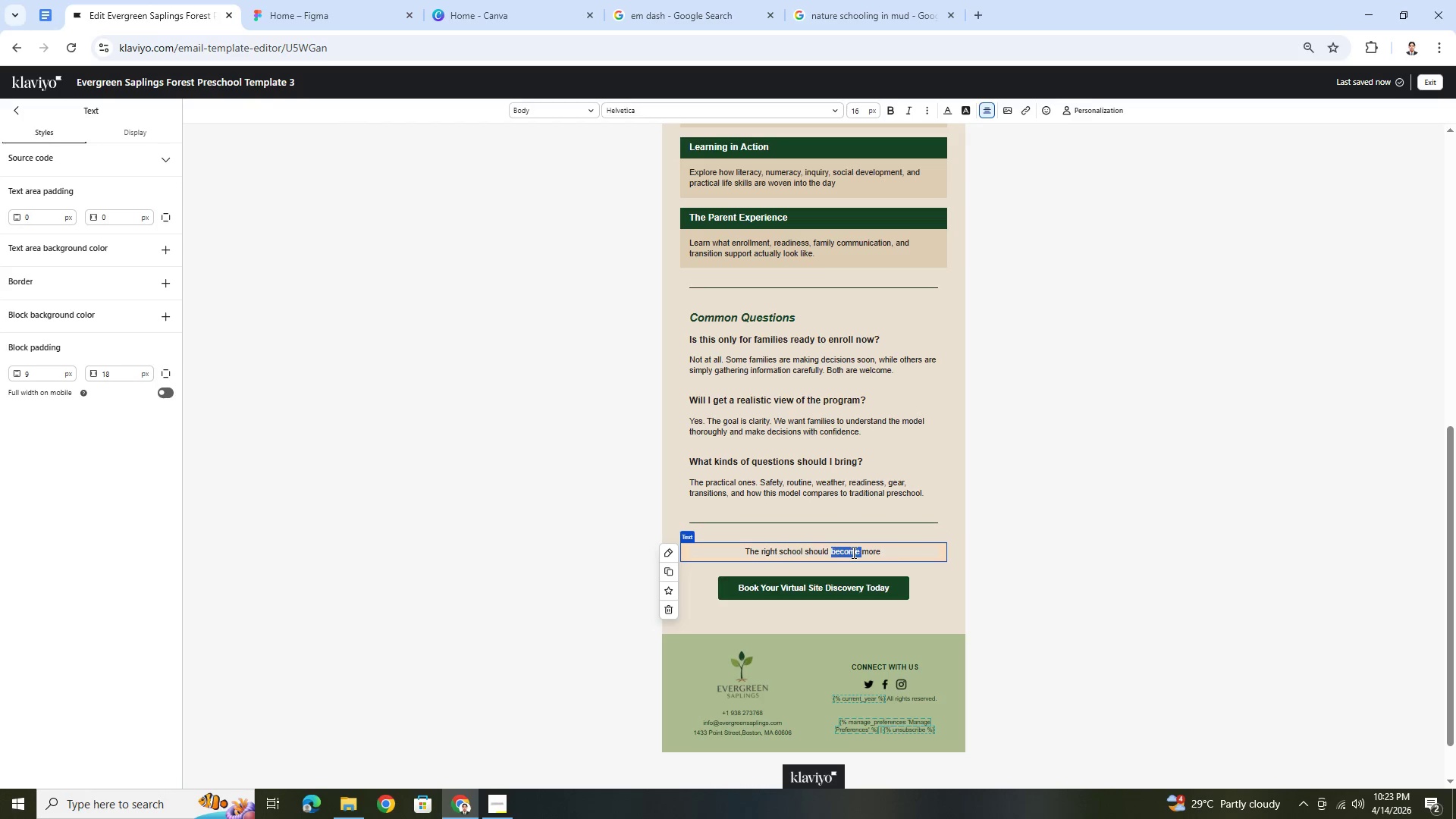 
triple_click([852, 552])
 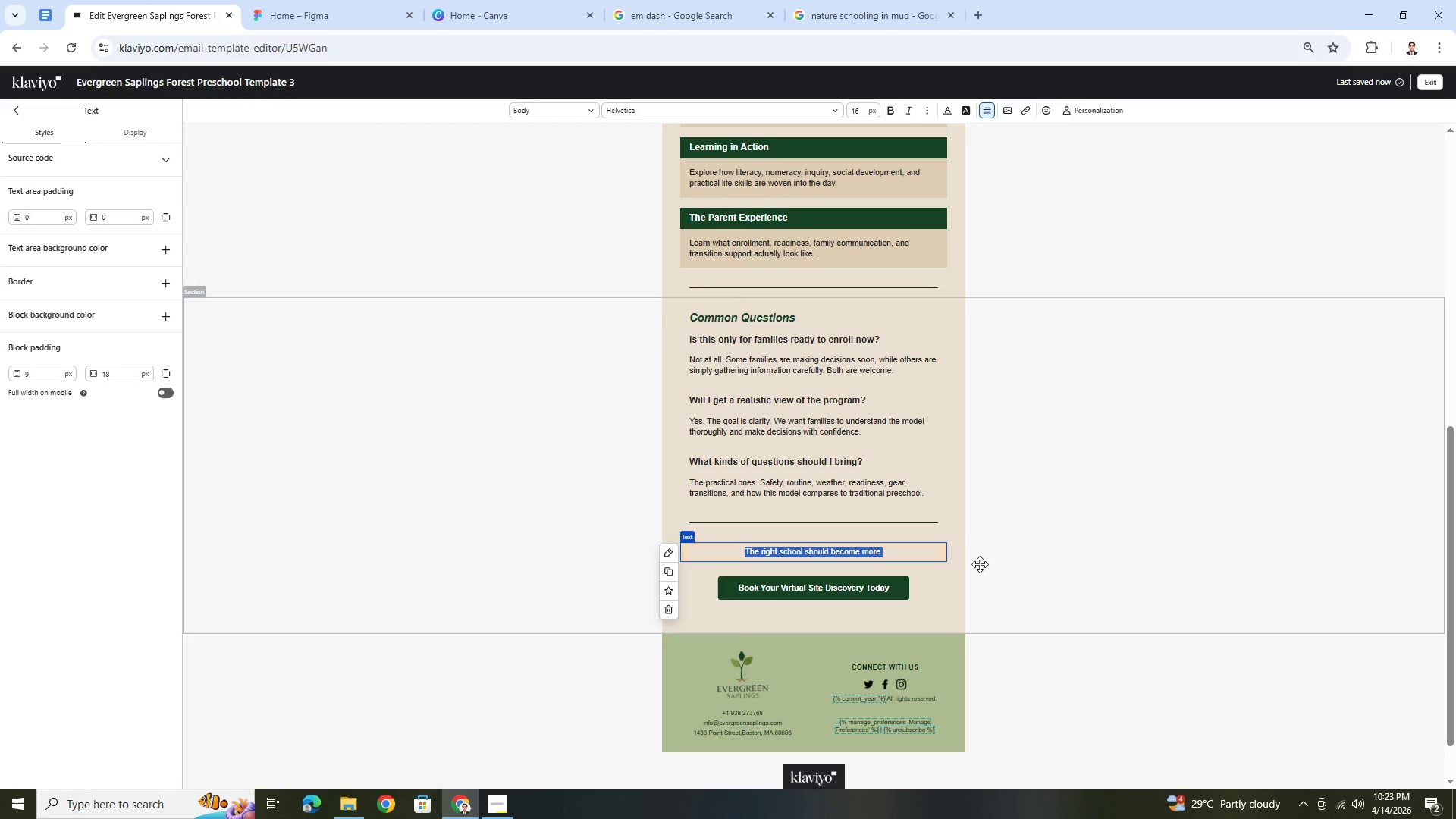 
scroll: coordinate [993, 565], scroll_direction: up, amount: 5.0
 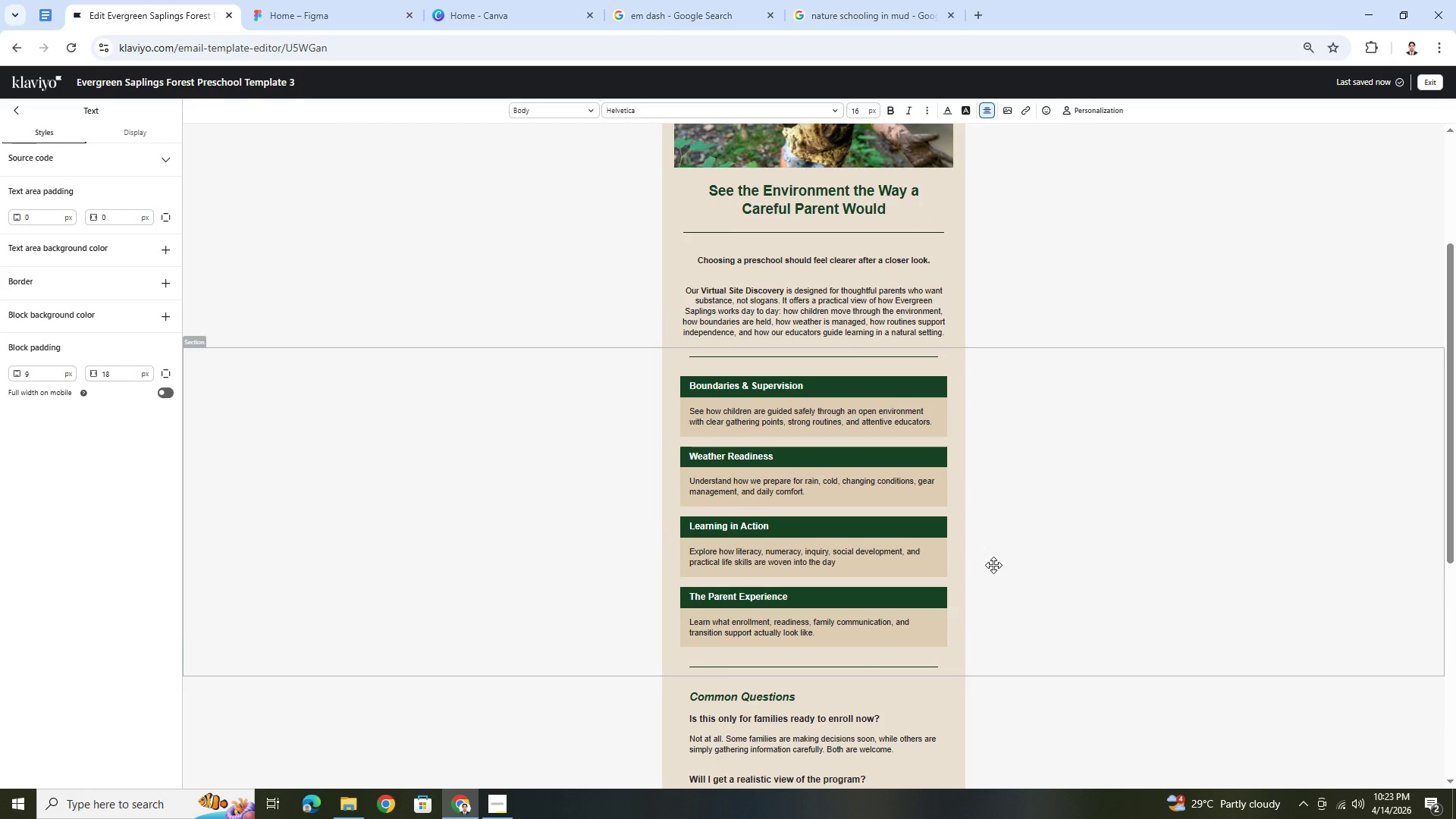 
scroll: coordinate [993, 565], scroll_direction: down, amount: 2.0
 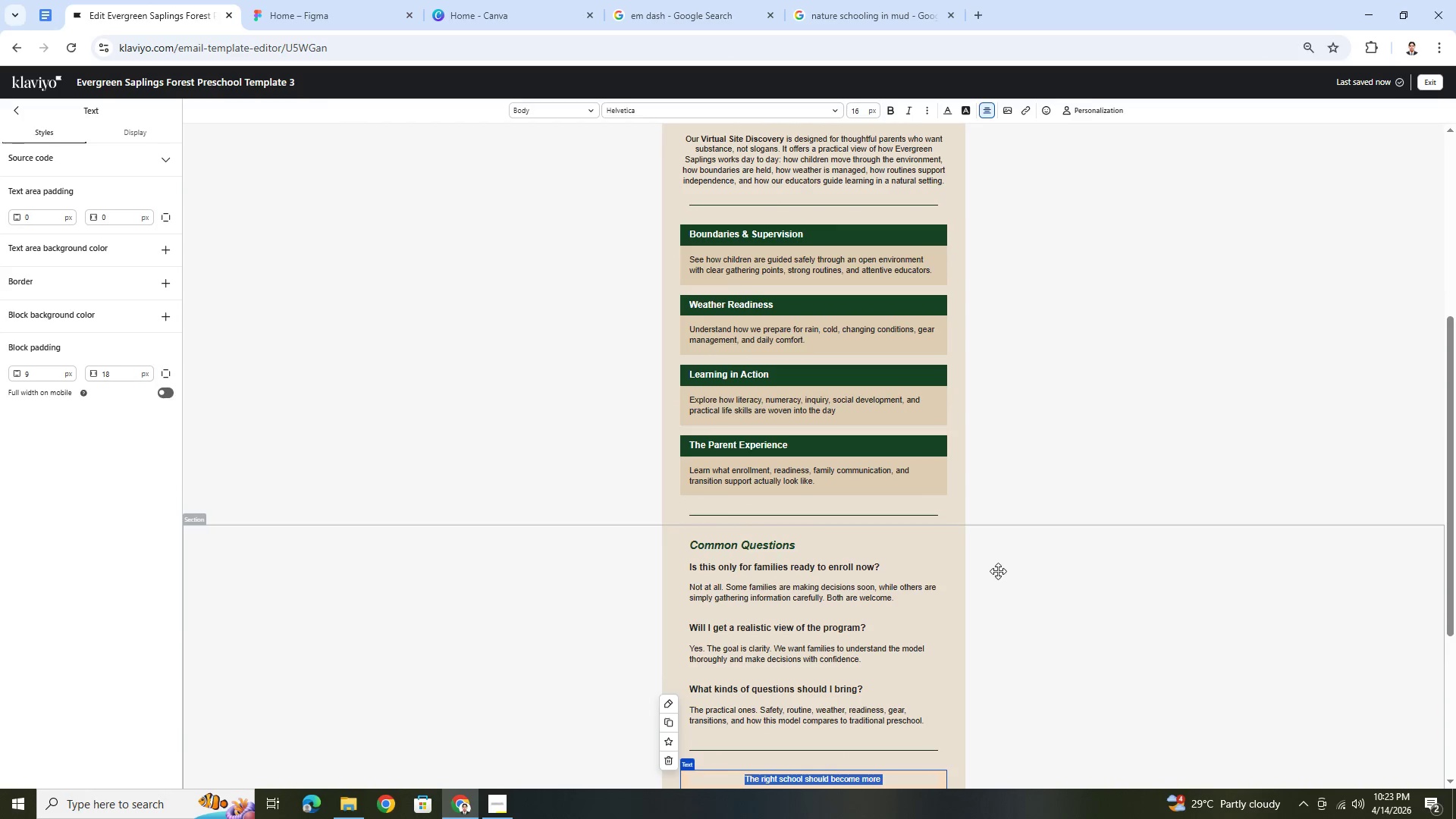 
scroll: coordinate [998, 571], scroll_direction: up, amount: 7.0
 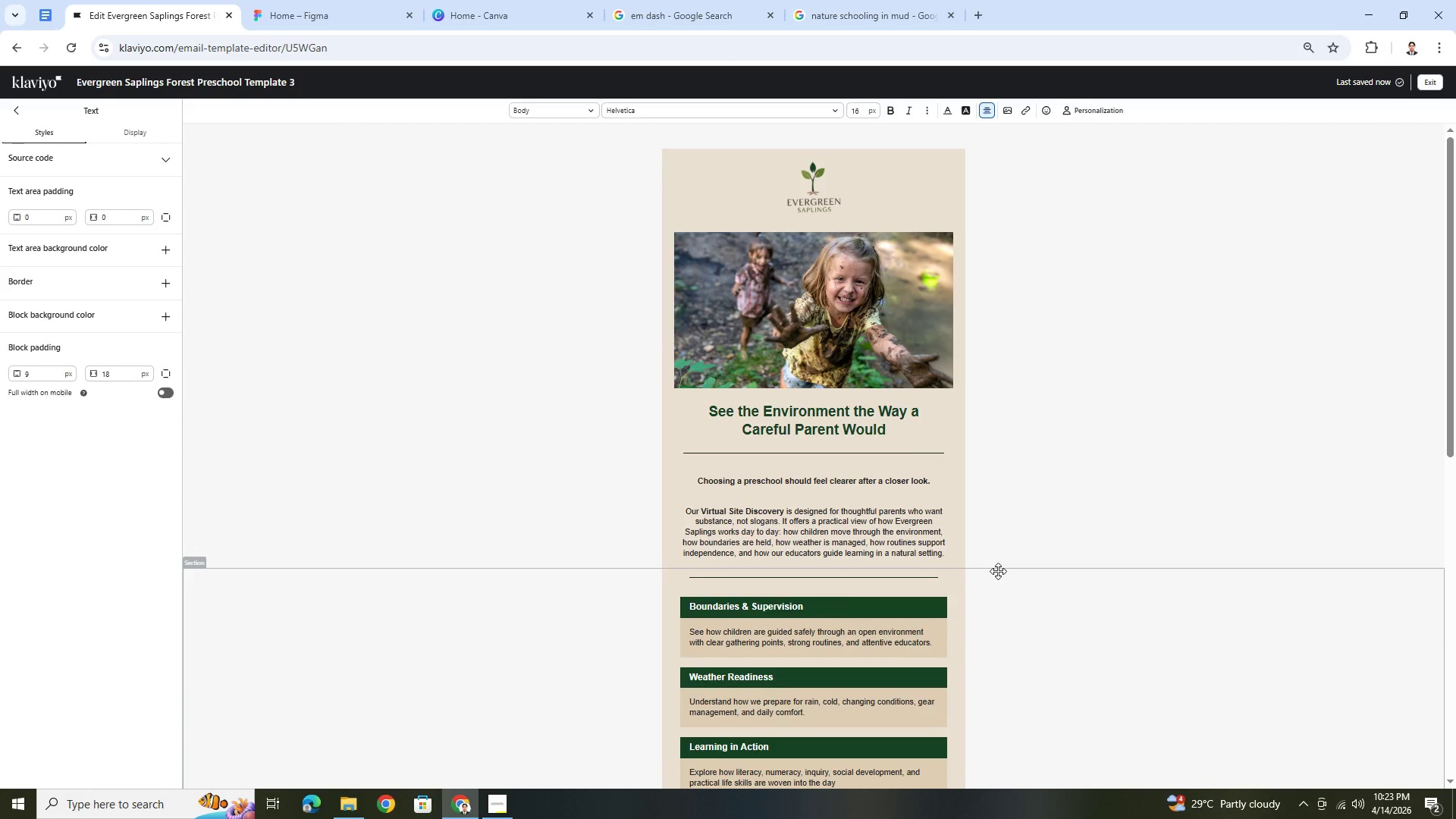 
scroll: coordinate [998, 571], scroll_direction: down, amount: 10.0
 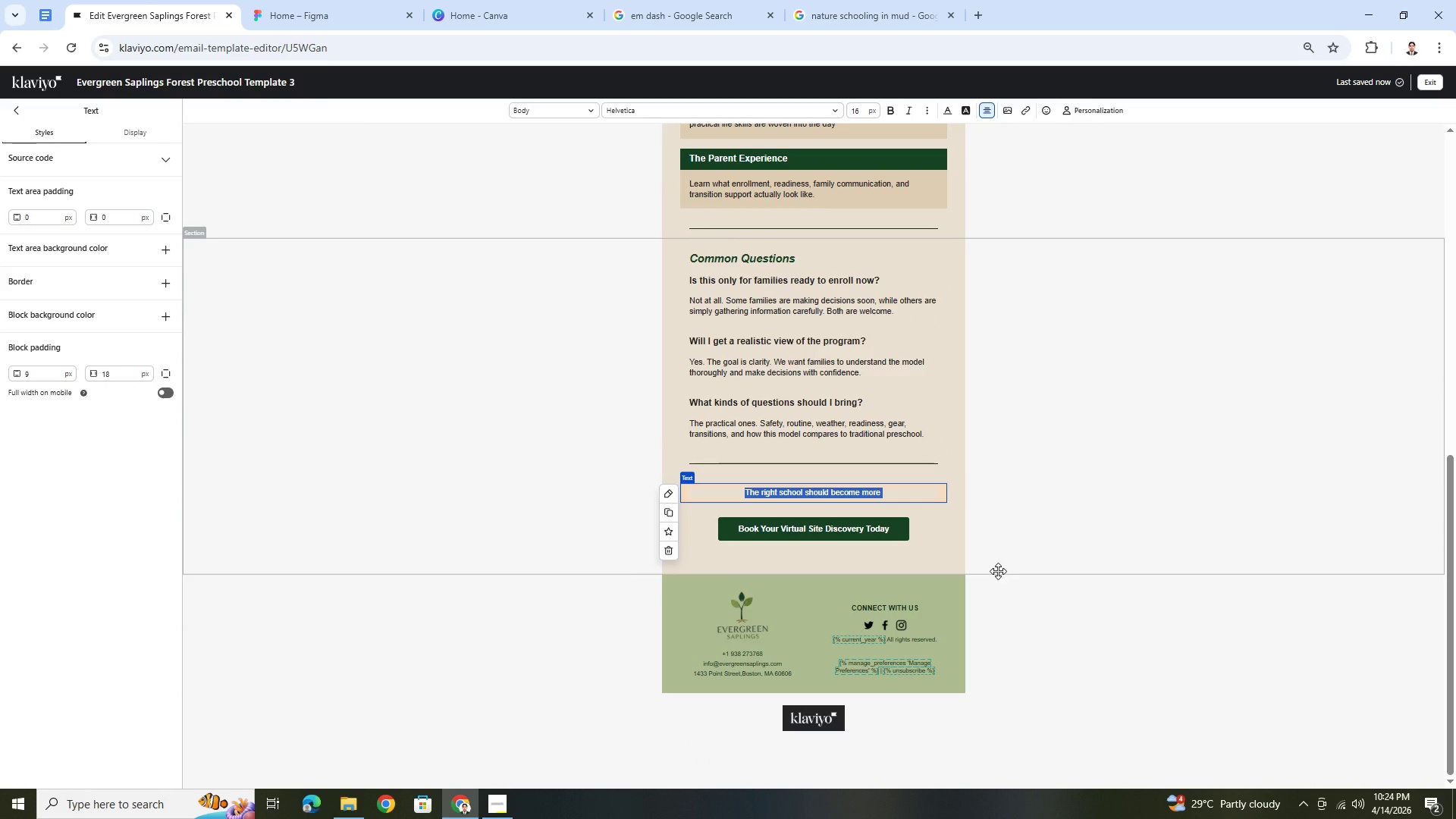 
wait(26.82)
 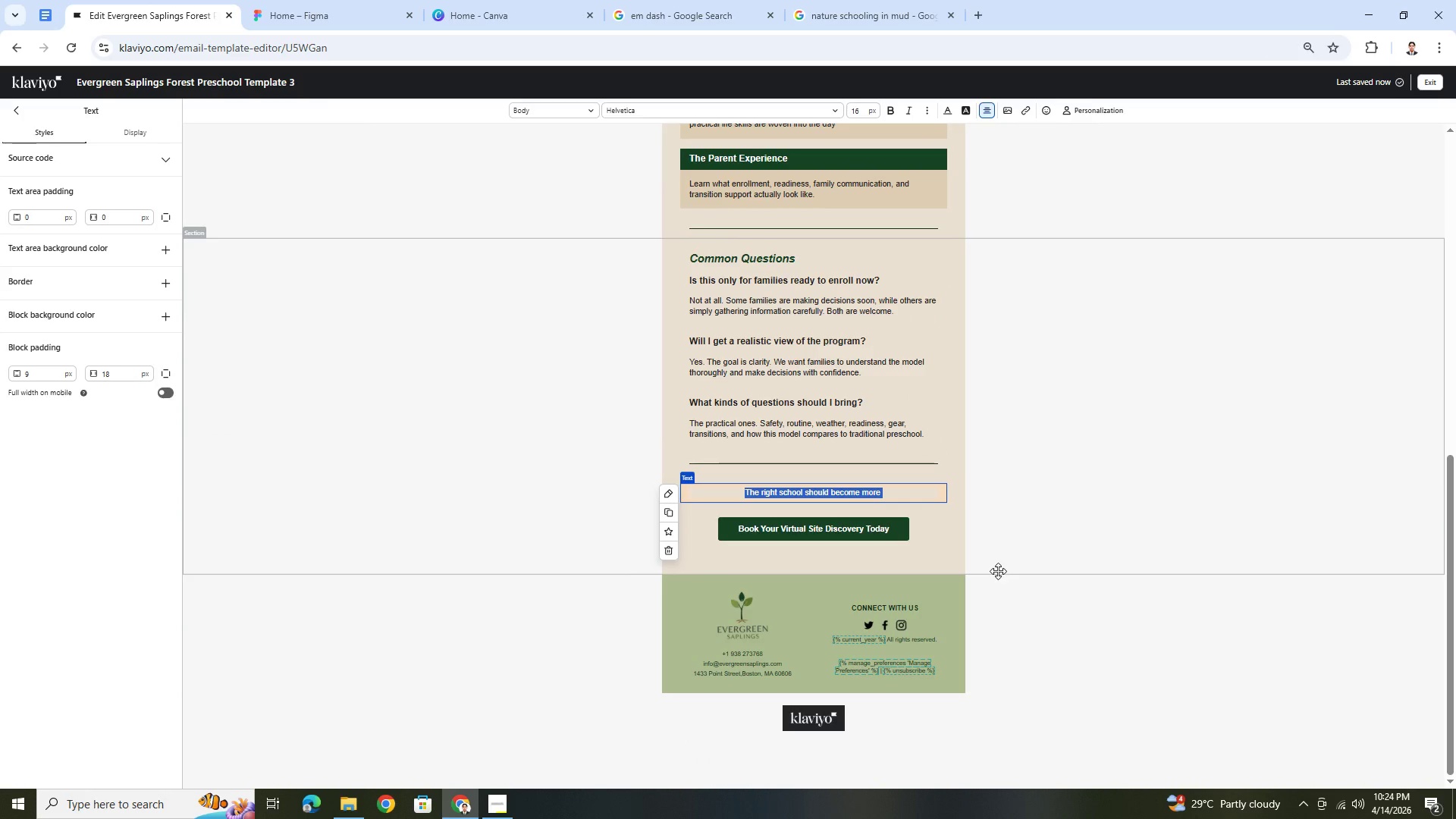 
left_click([998, 571])
 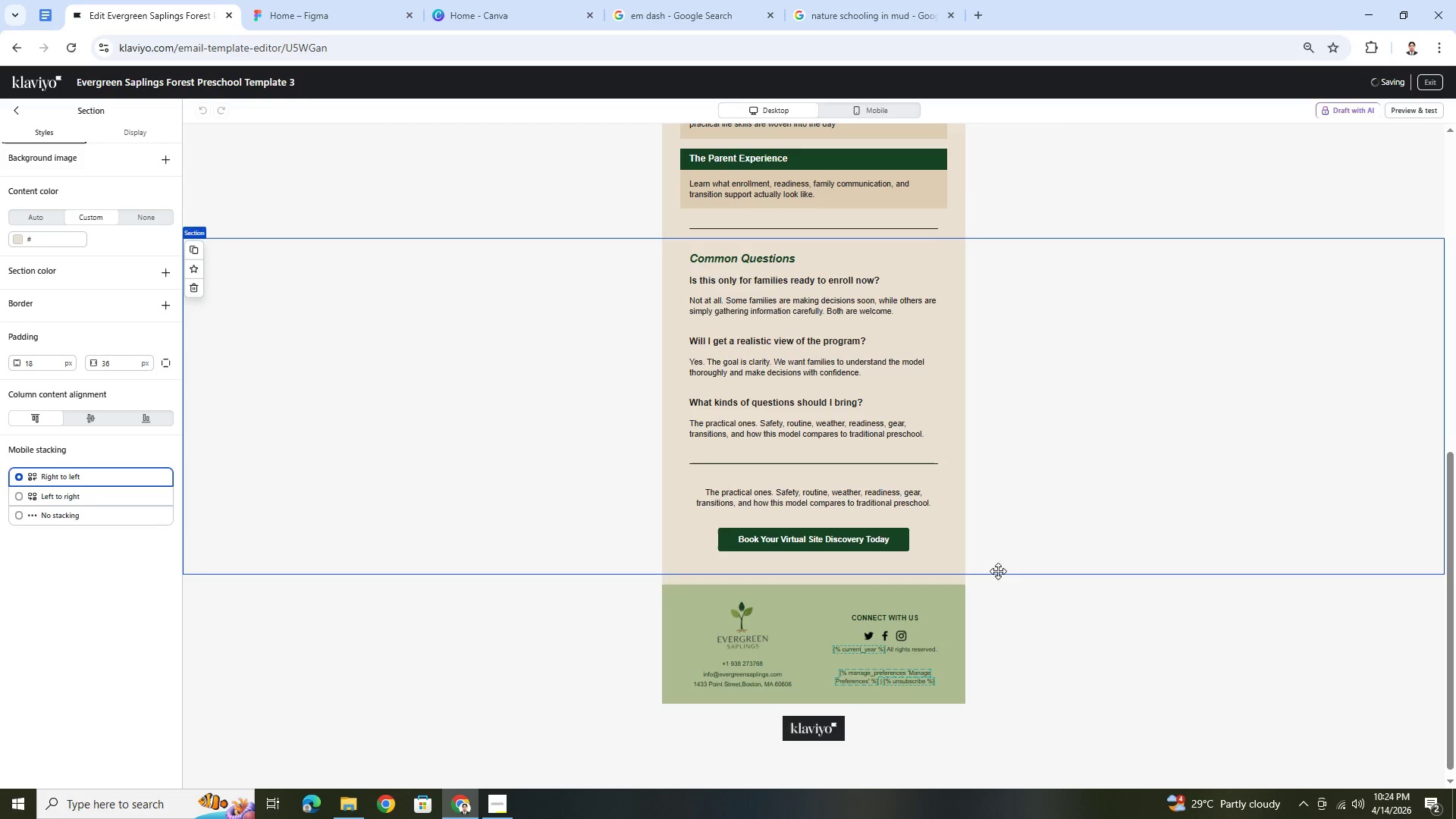 
scroll: coordinate [998, 571], scroll_direction: down, amount: 2.0
 